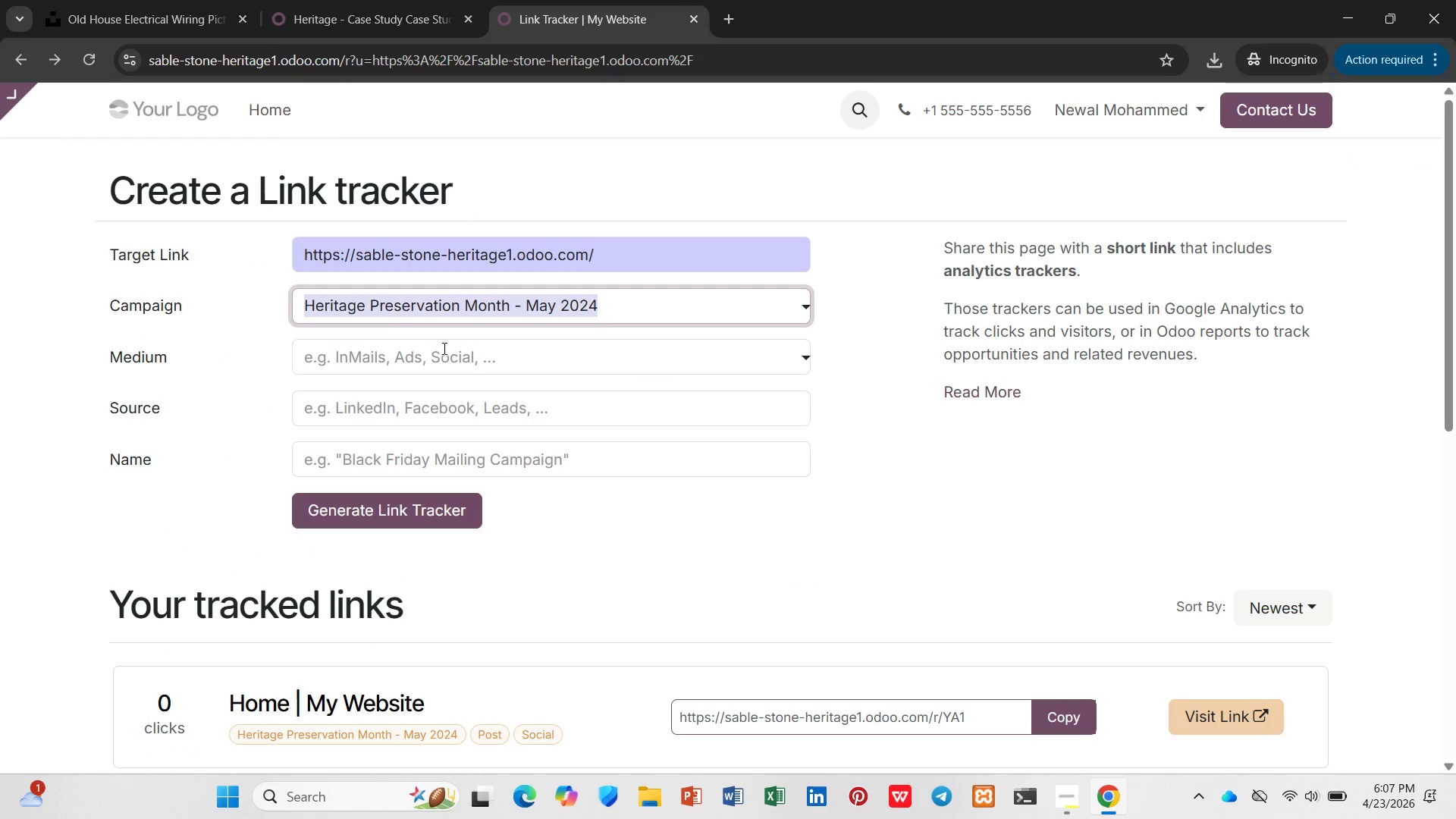 
left_click([442, 349])
 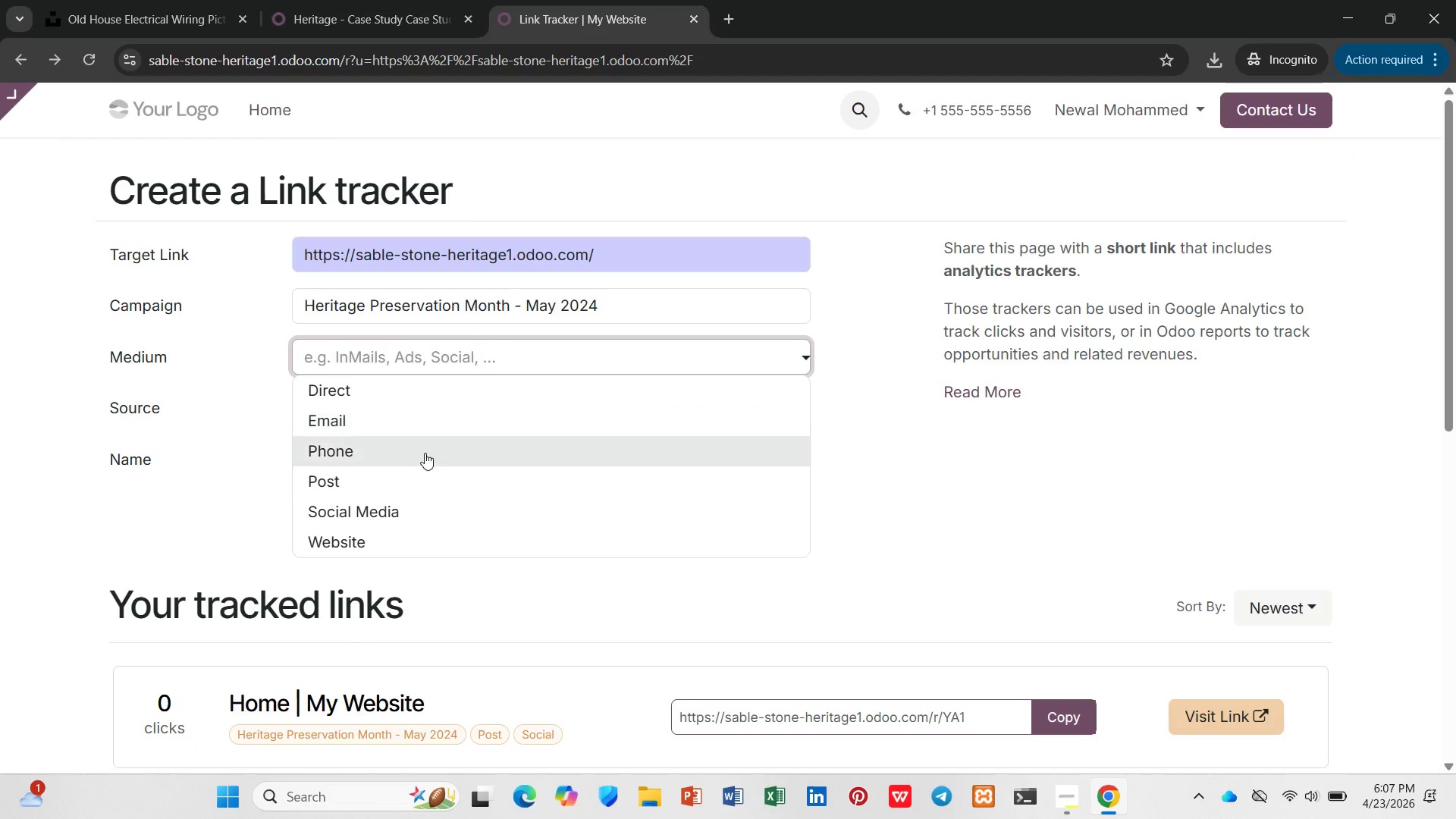 
left_click([421, 472])
 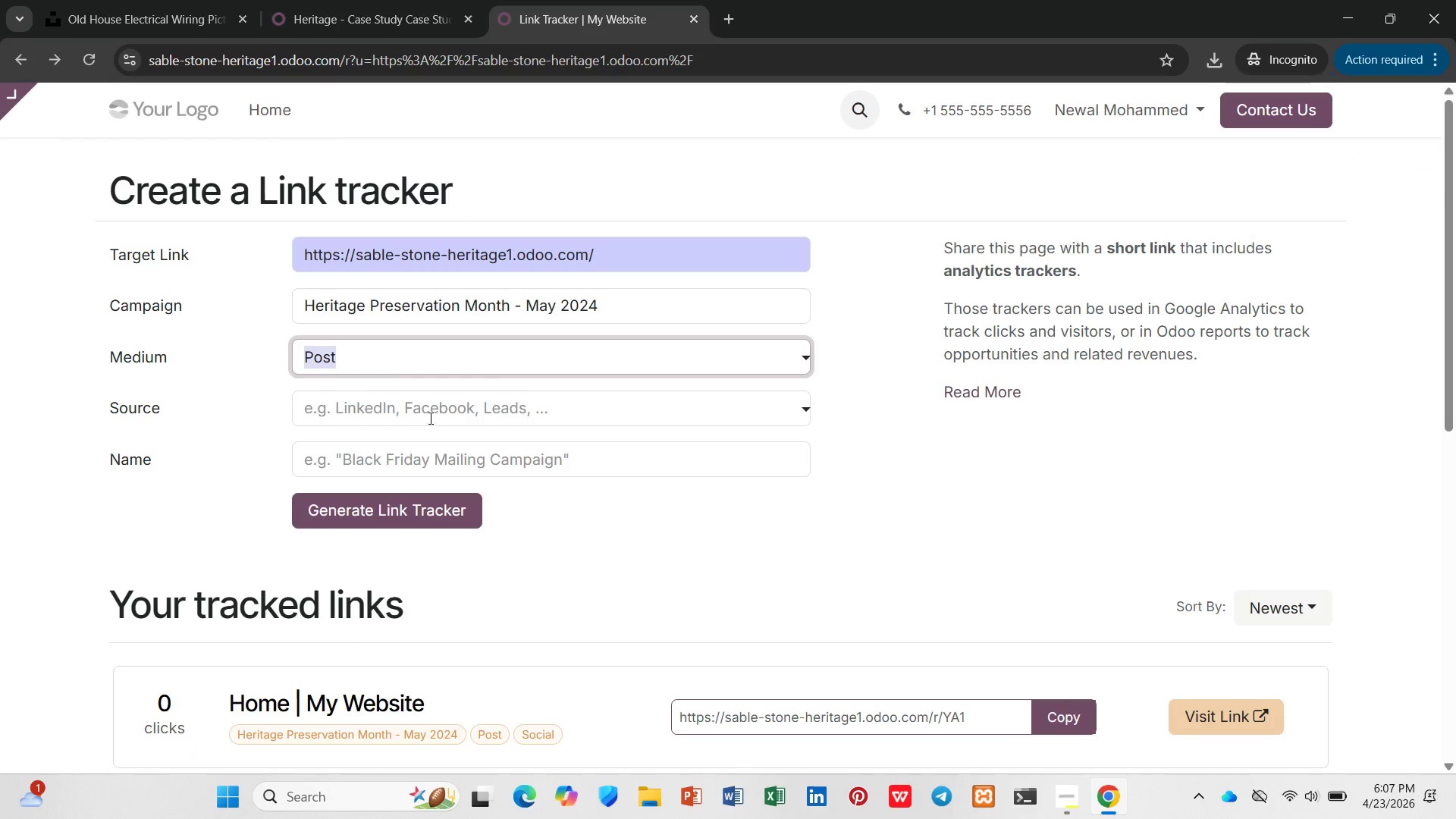 
left_click([429, 418])
 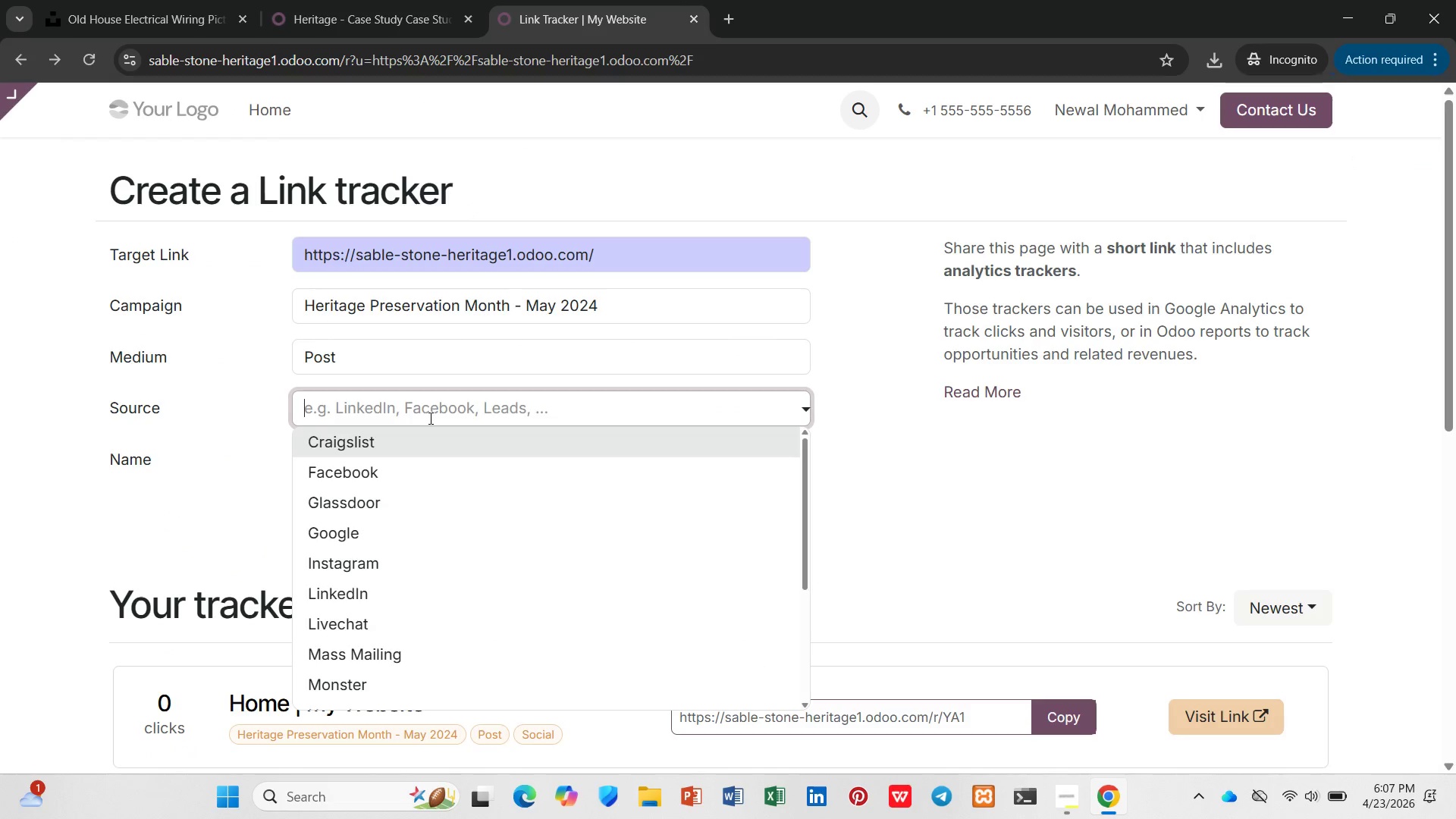 
type(ss)
 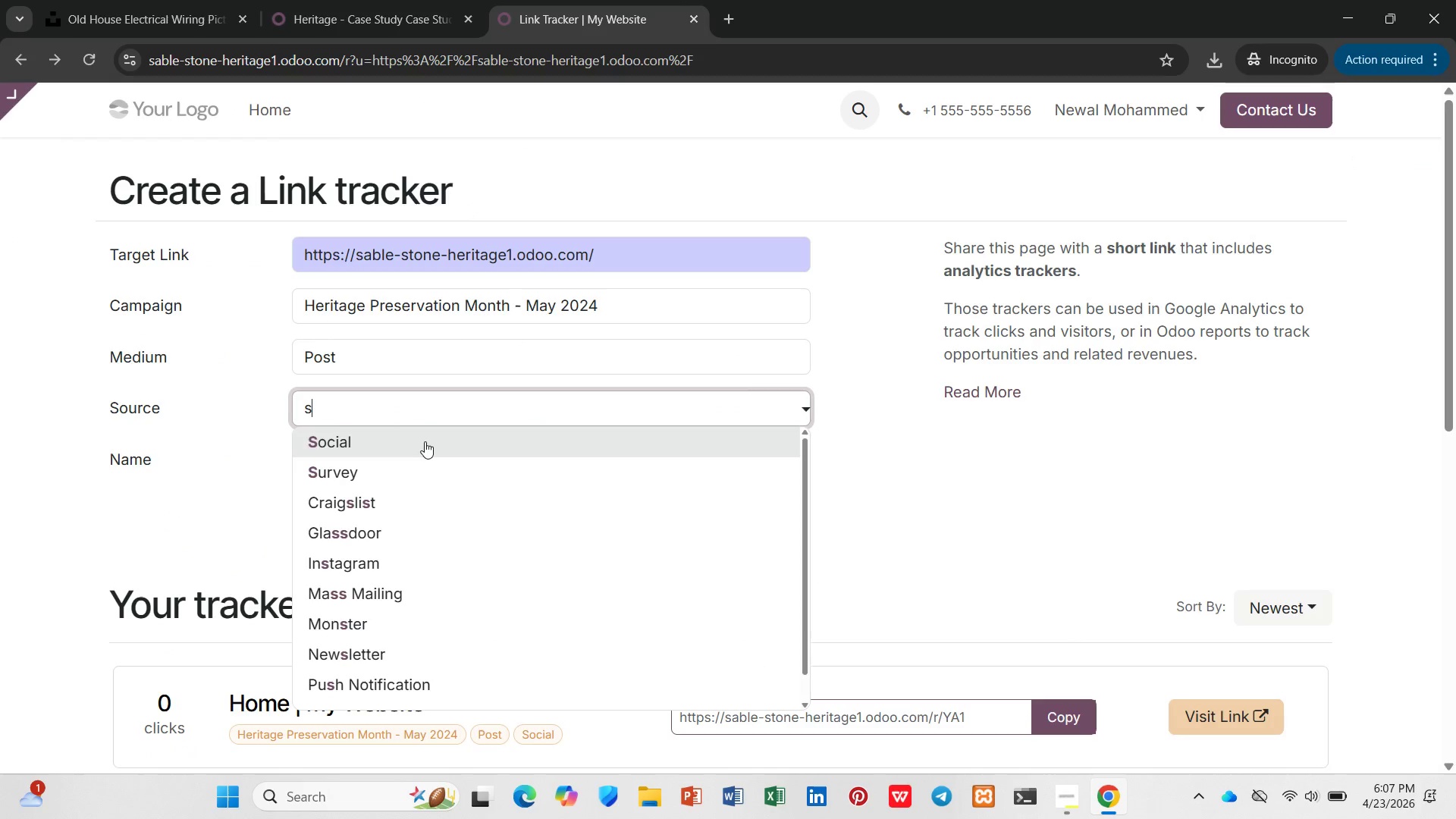 
double_click([423, 452])
 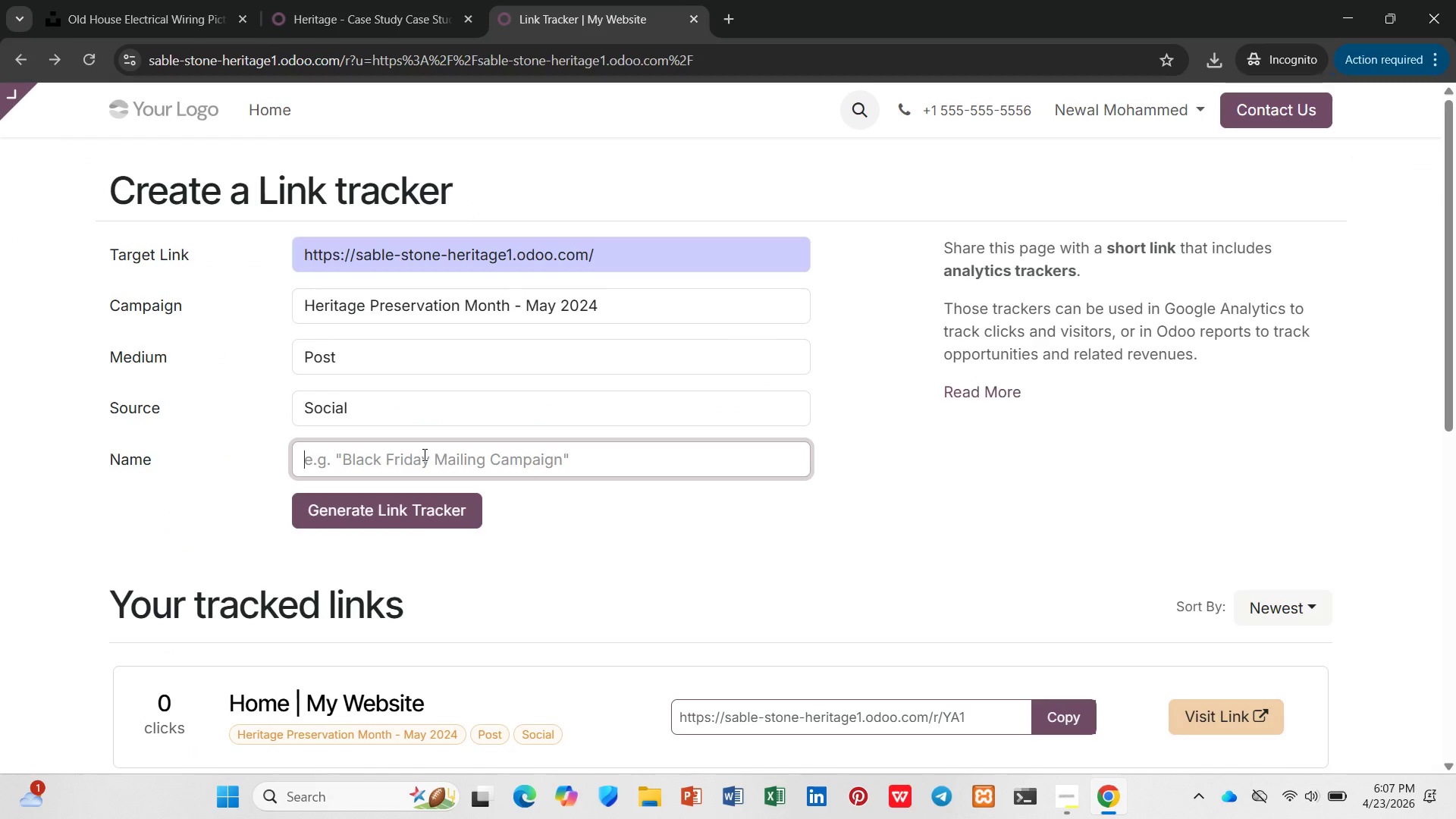 
key(Control+V)
 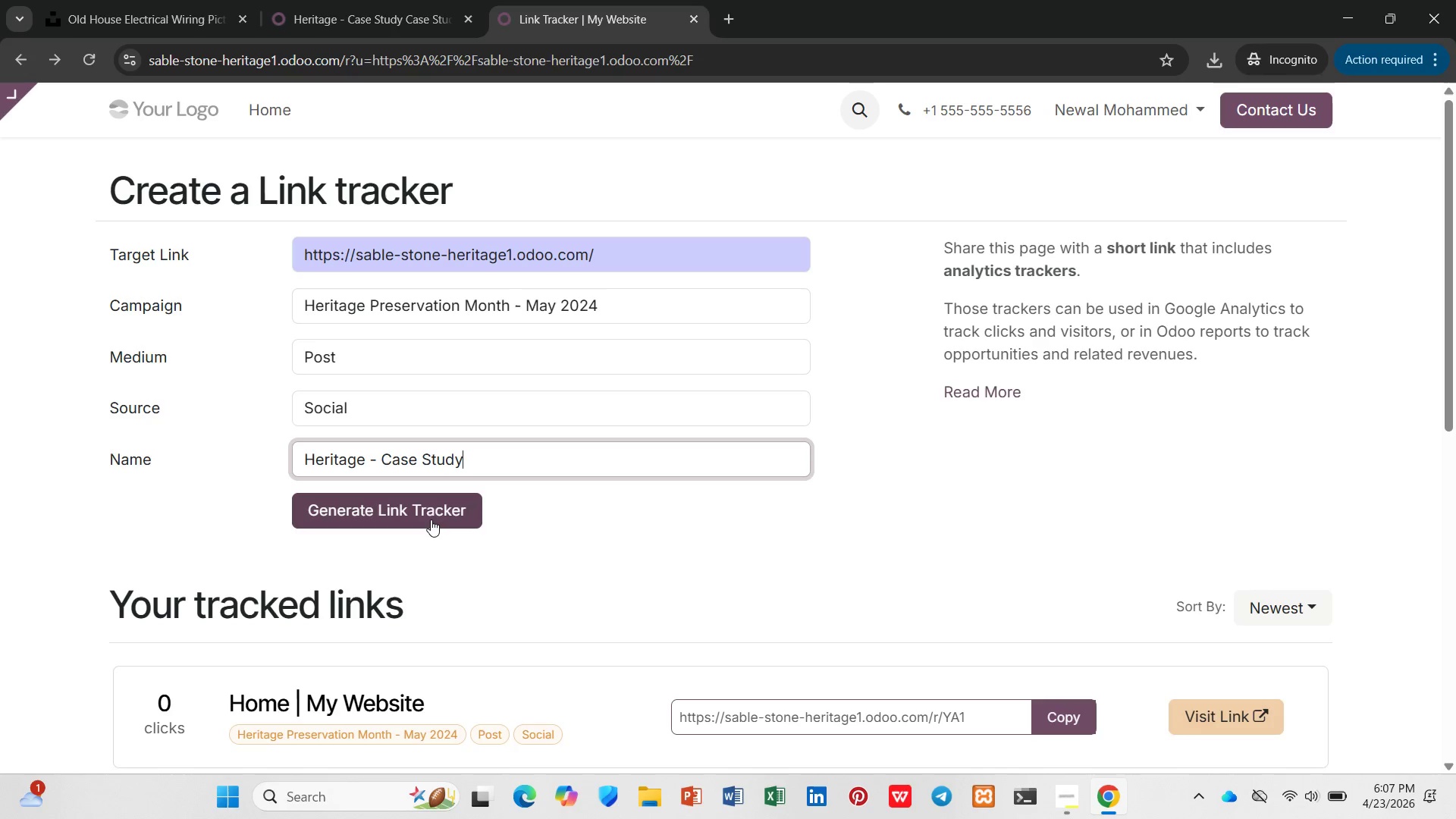 
scroll: coordinate [431, 519], scroll_direction: down, amount: 5.0
 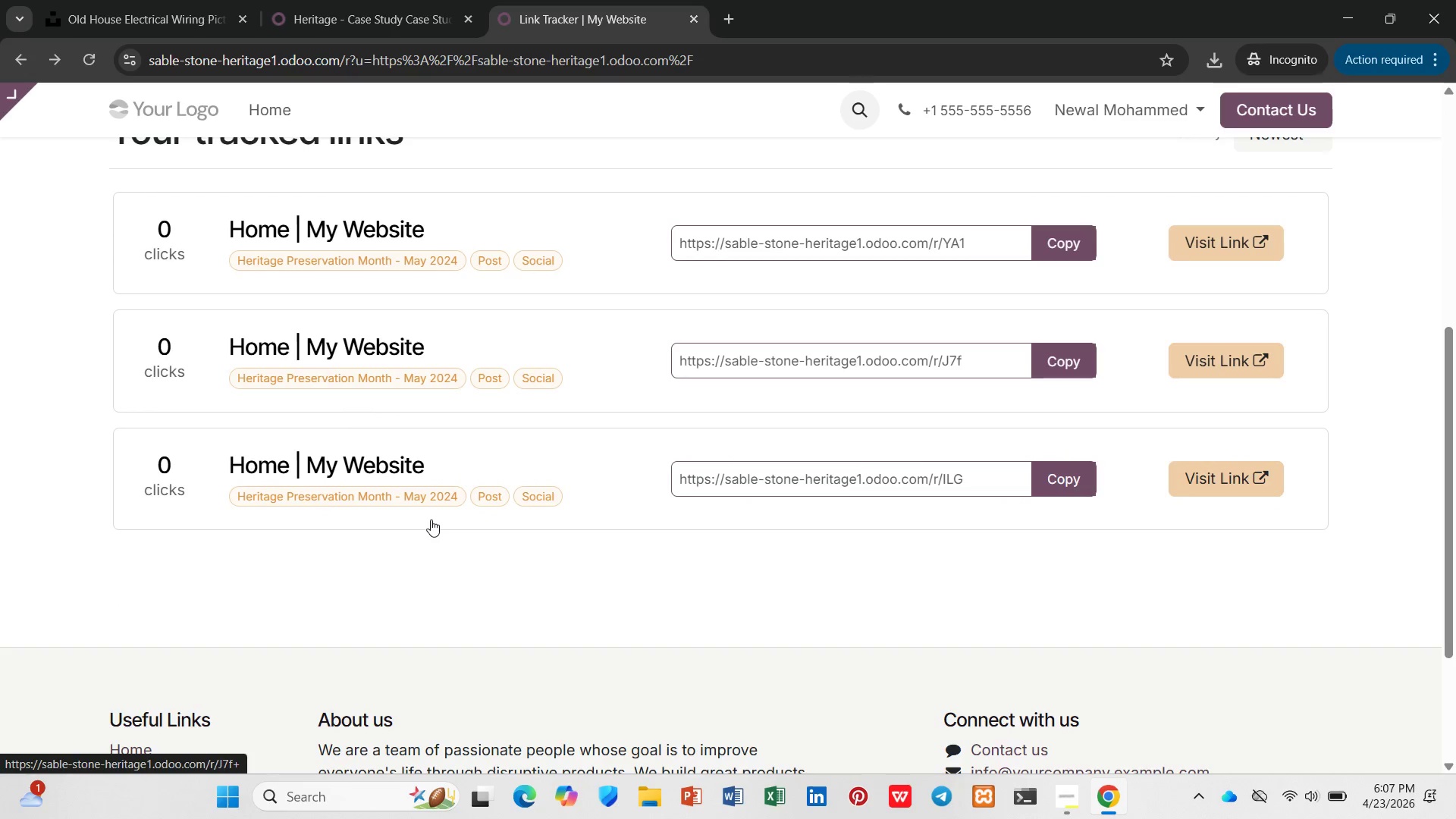 
scroll: coordinate [431, 521], scroll_direction: up, amount: 4.0
 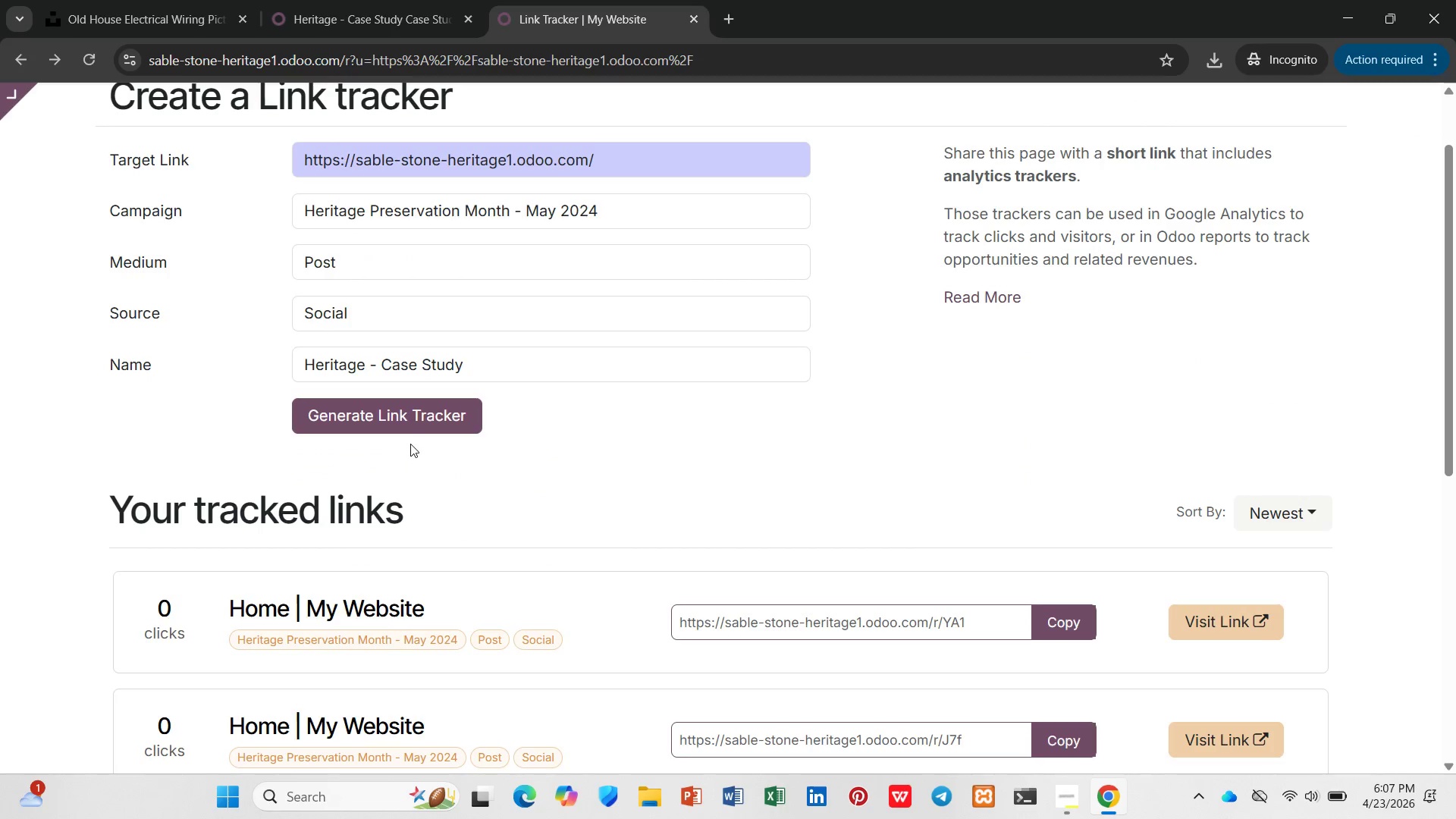 
double_click([410, 424])
 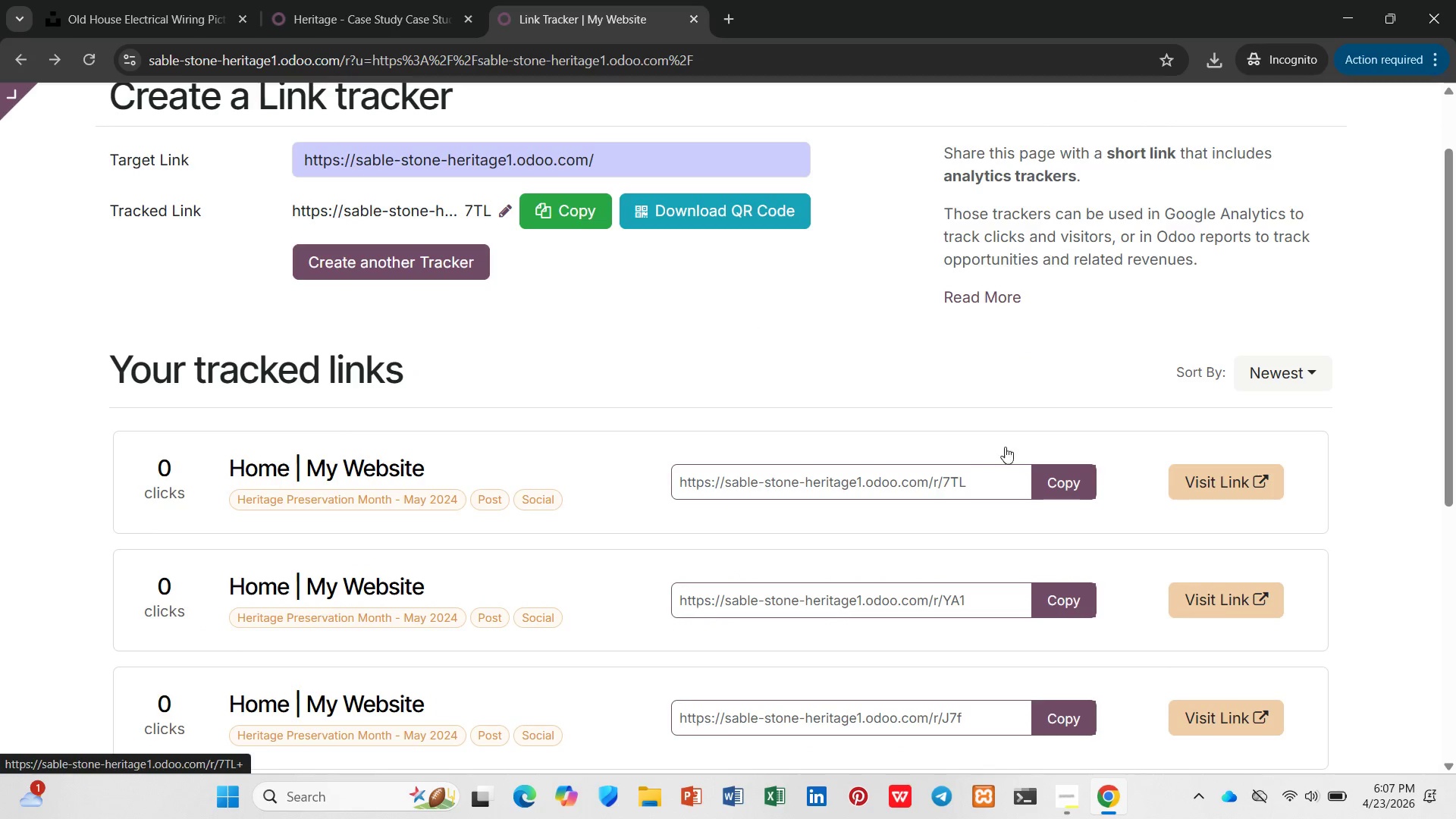 
left_click([1043, 479])
 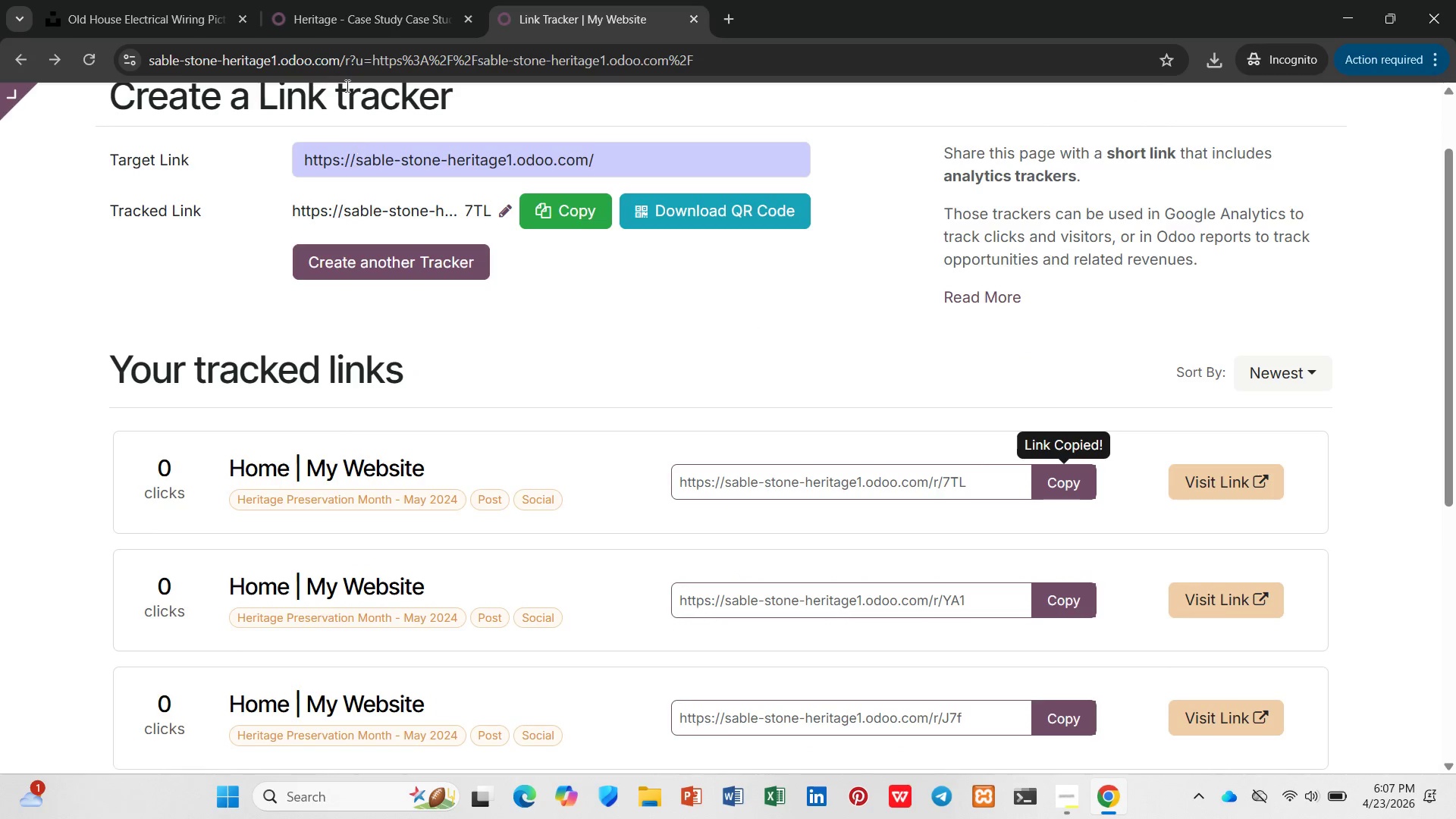 
left_click([358, 40])
 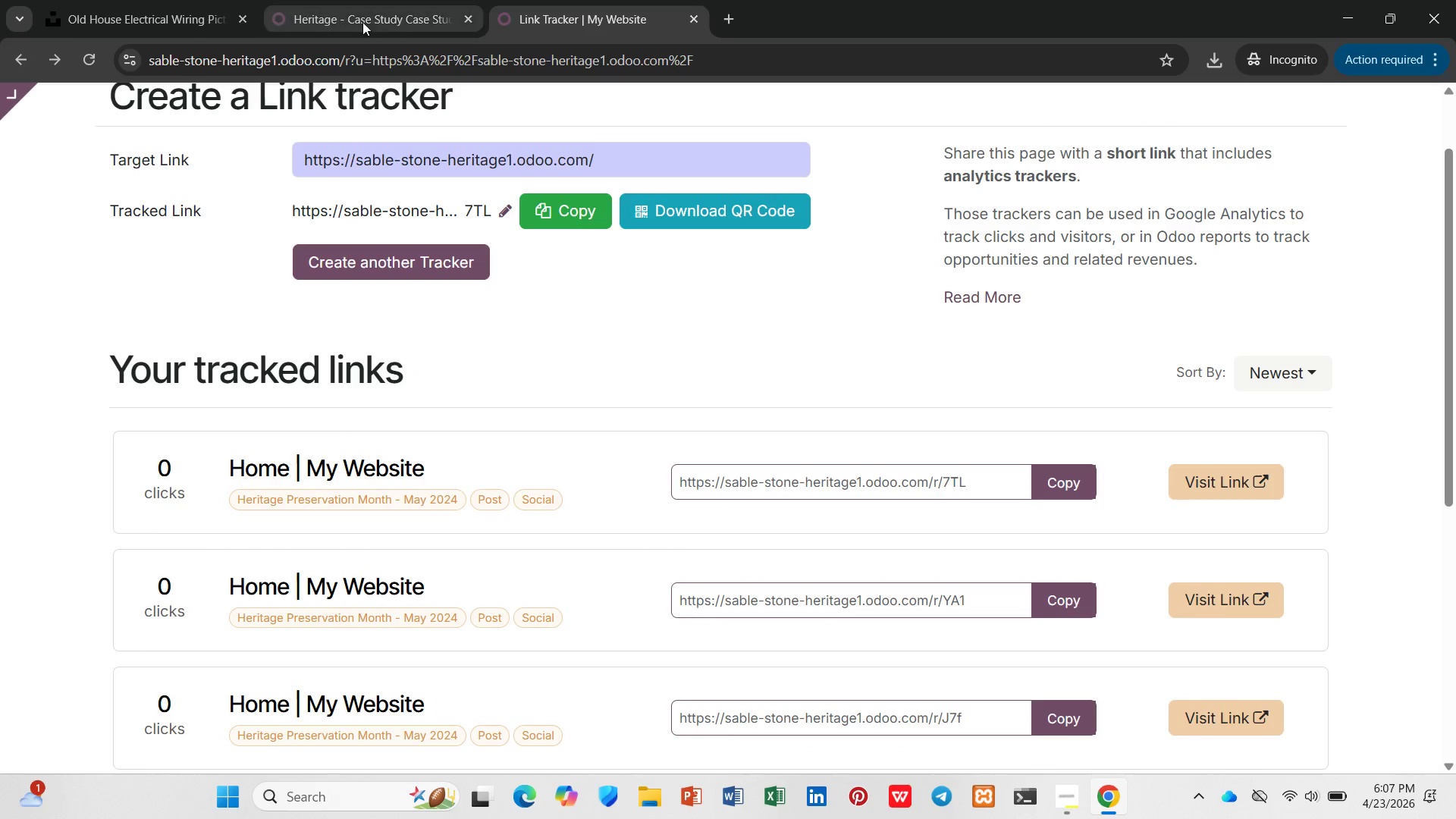 
left_click([364, 16])
 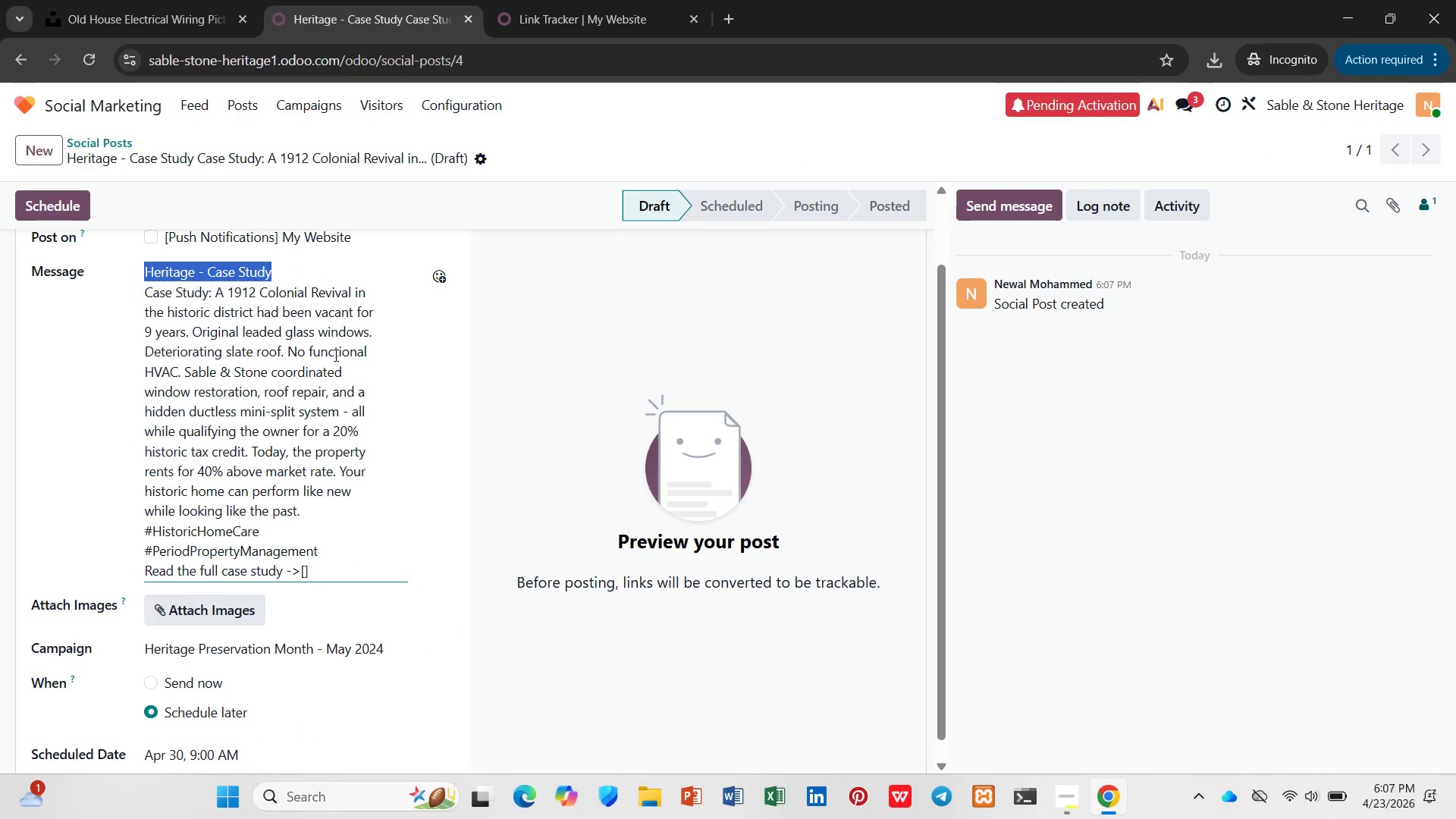 
left_click([325, 373])
 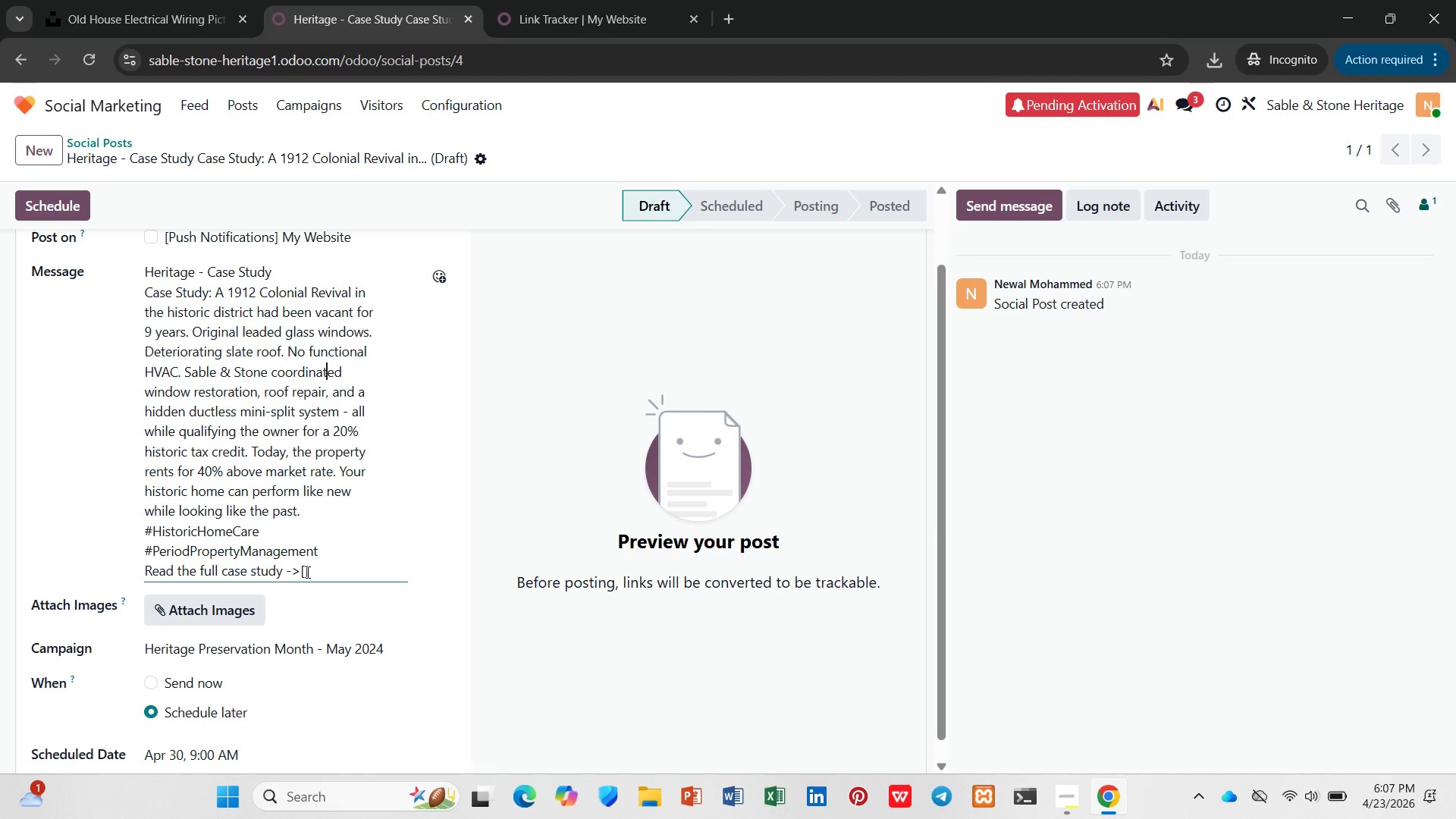 
left_click([304, 572])
 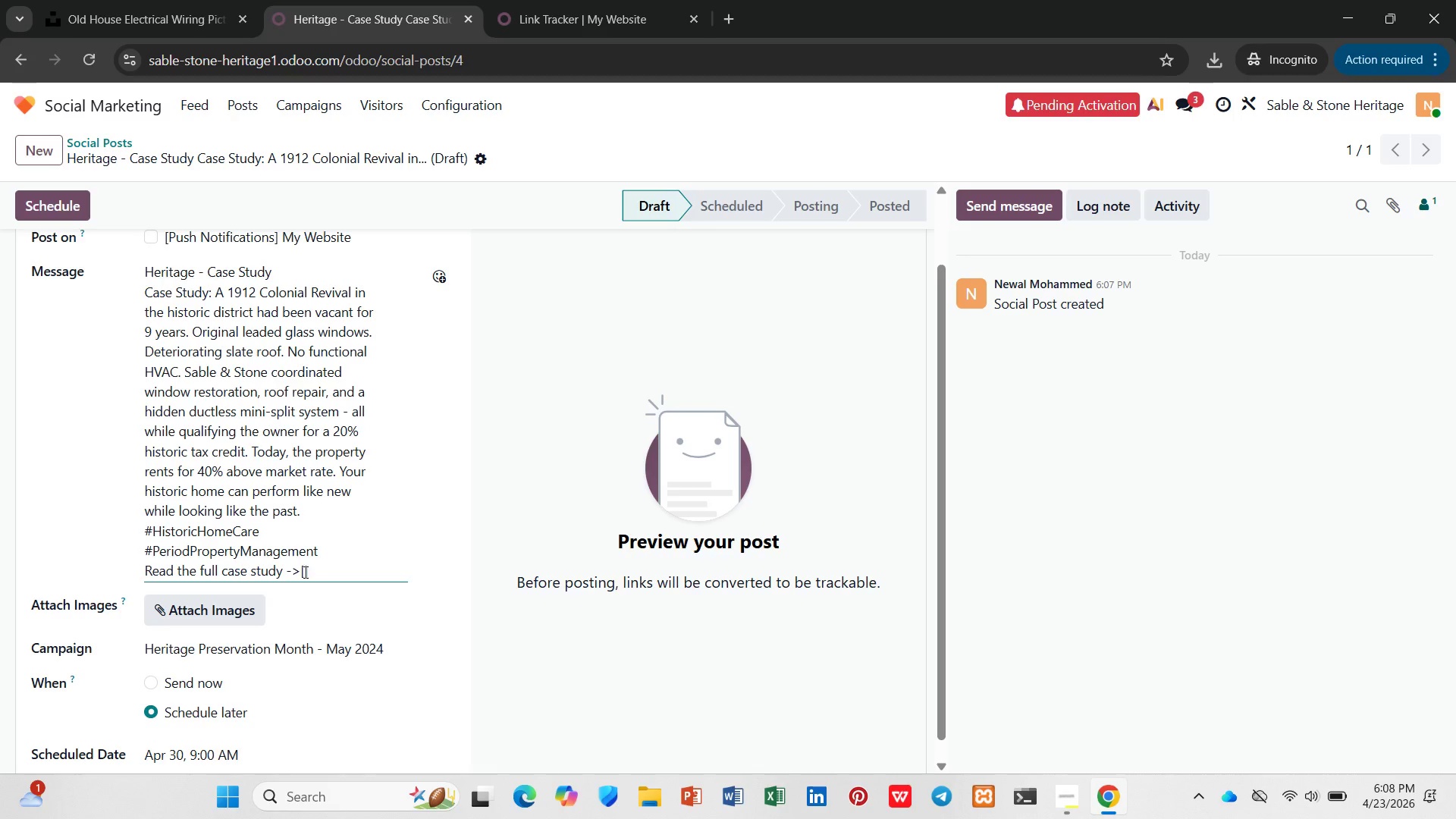 
key(Control+V)
 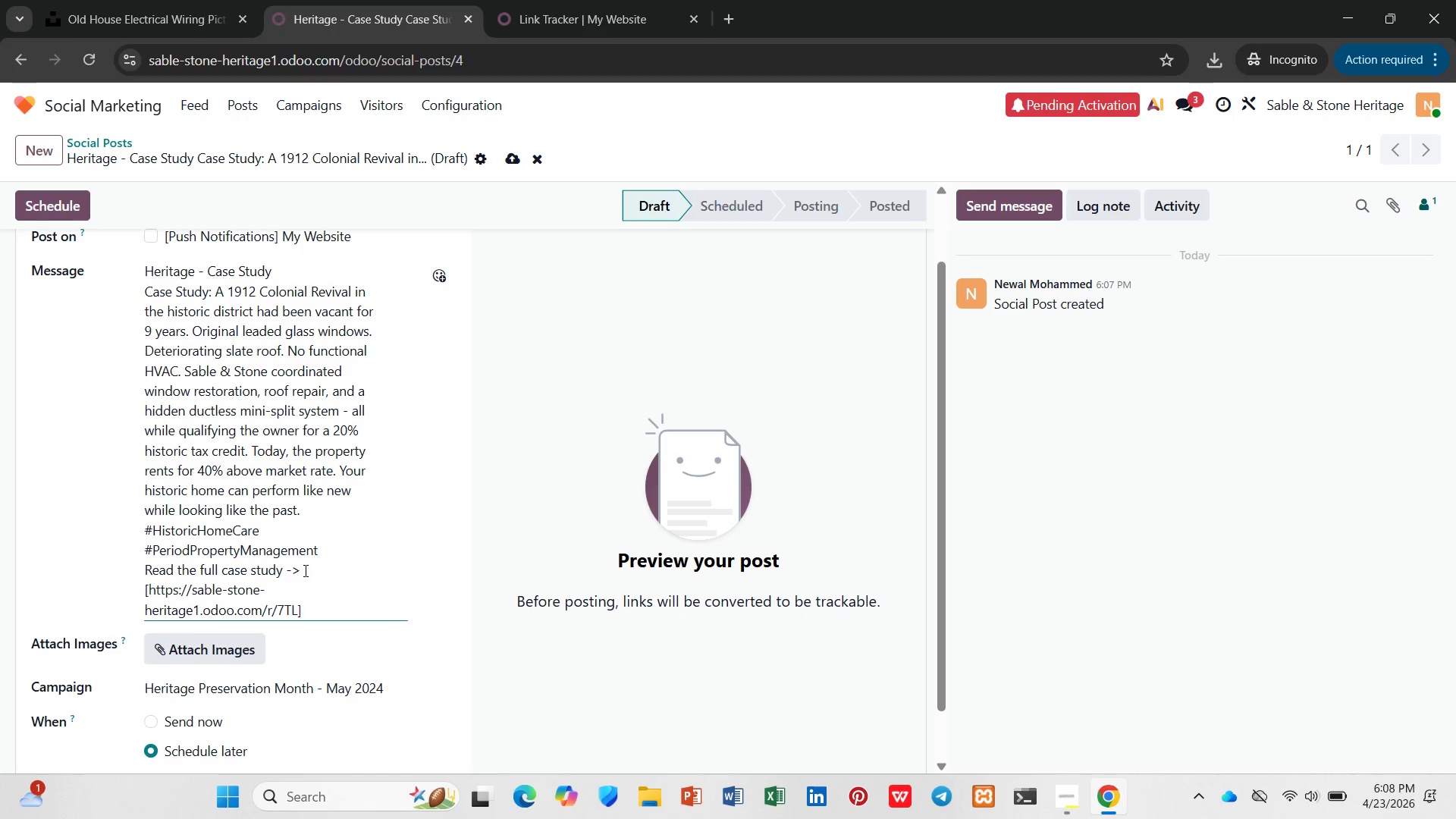 
scroll: coordinate [304, 570], scroll_direction: down, amount: 2.0
 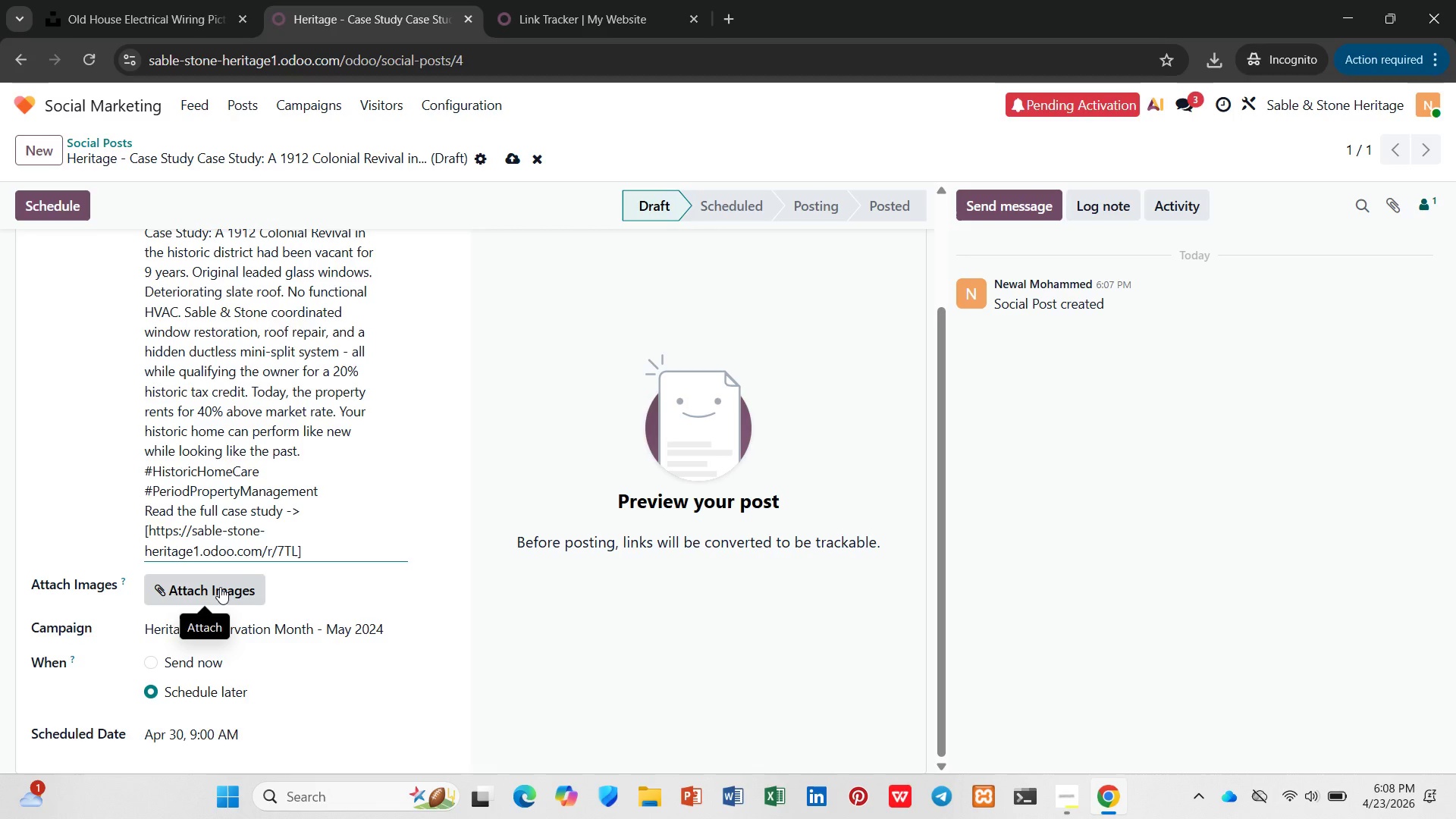 
wait(15.95)
 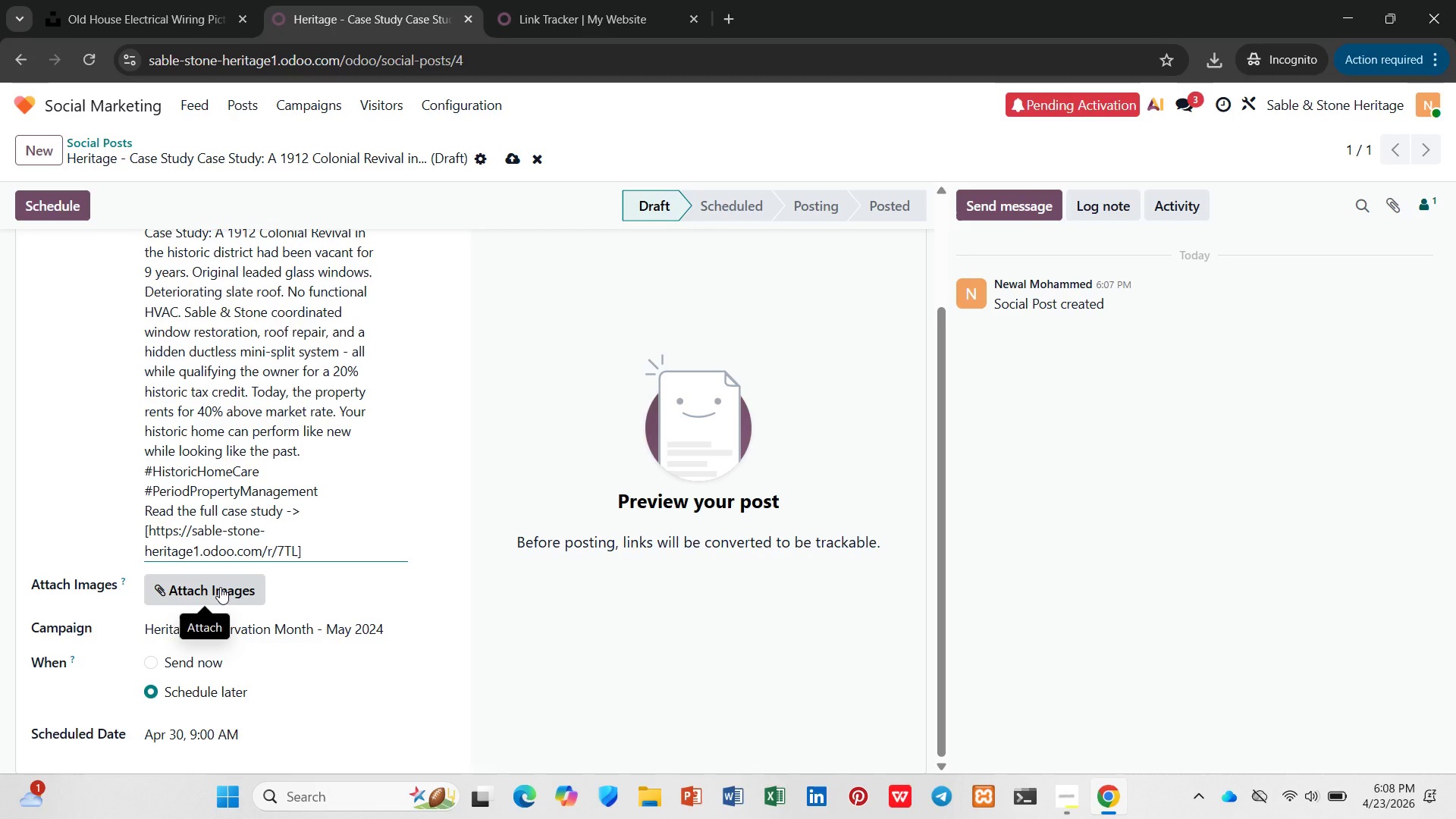 
left_click([116, 0])
 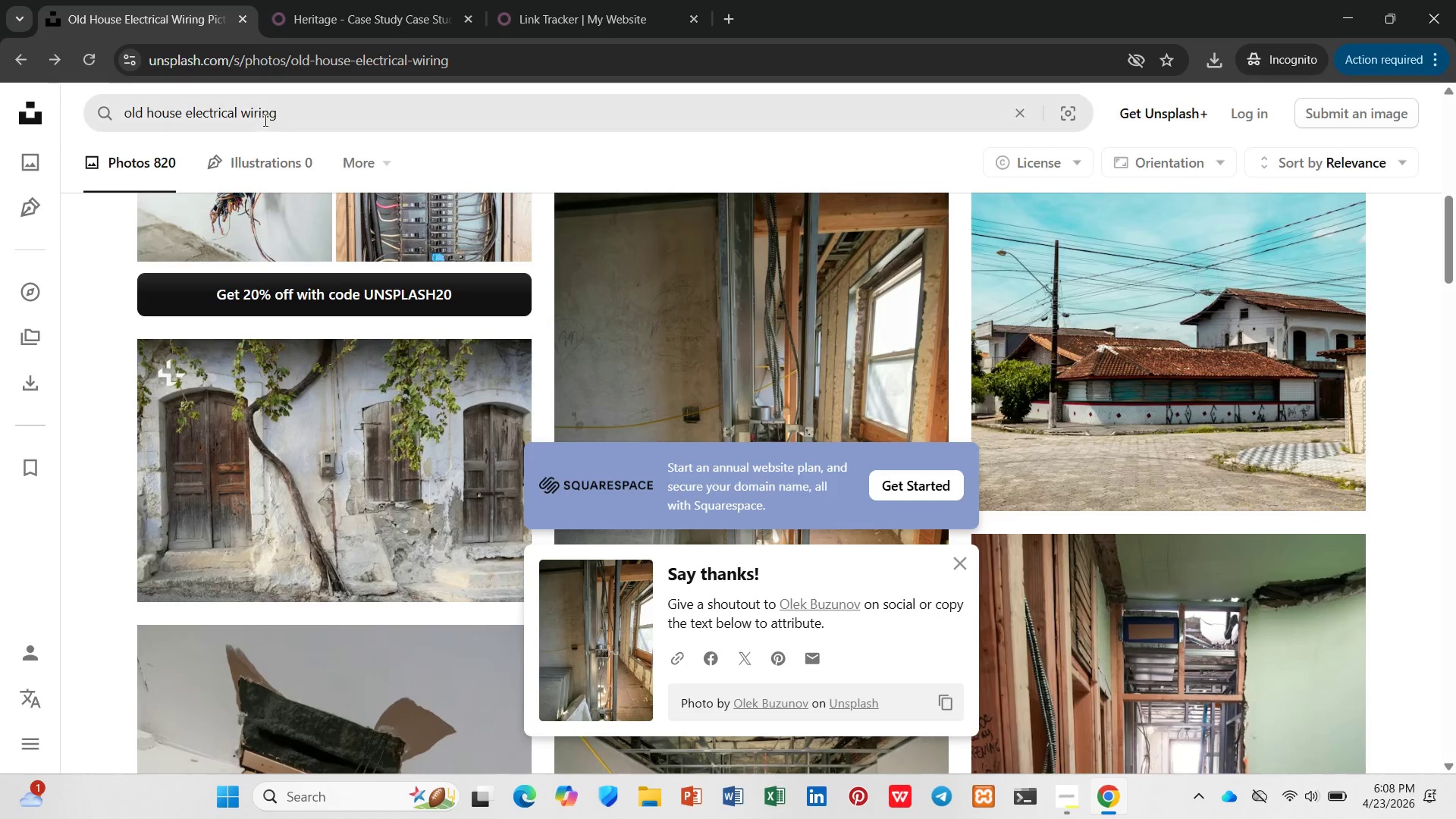 
left_click_drag(start_coordinate=[289, 106], to_coordinate=[72, 96])
 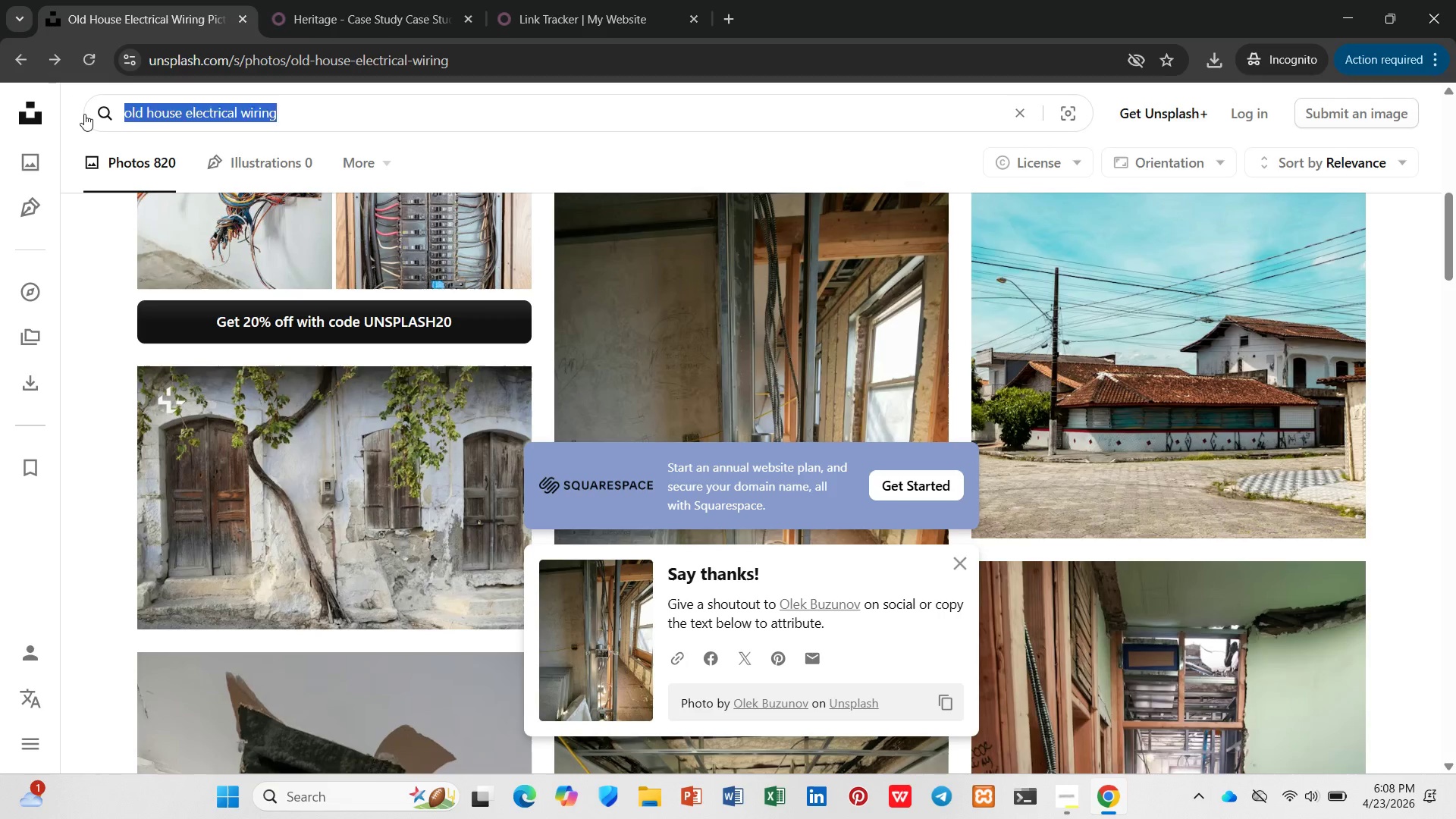 
type(colonial eriv)
key(Backspace)
key(Backspace)
type(vivla )
key(Backspace)
key(Backspace)
type(a)
key(Backspace)
key(Backspace)
type(al home)
 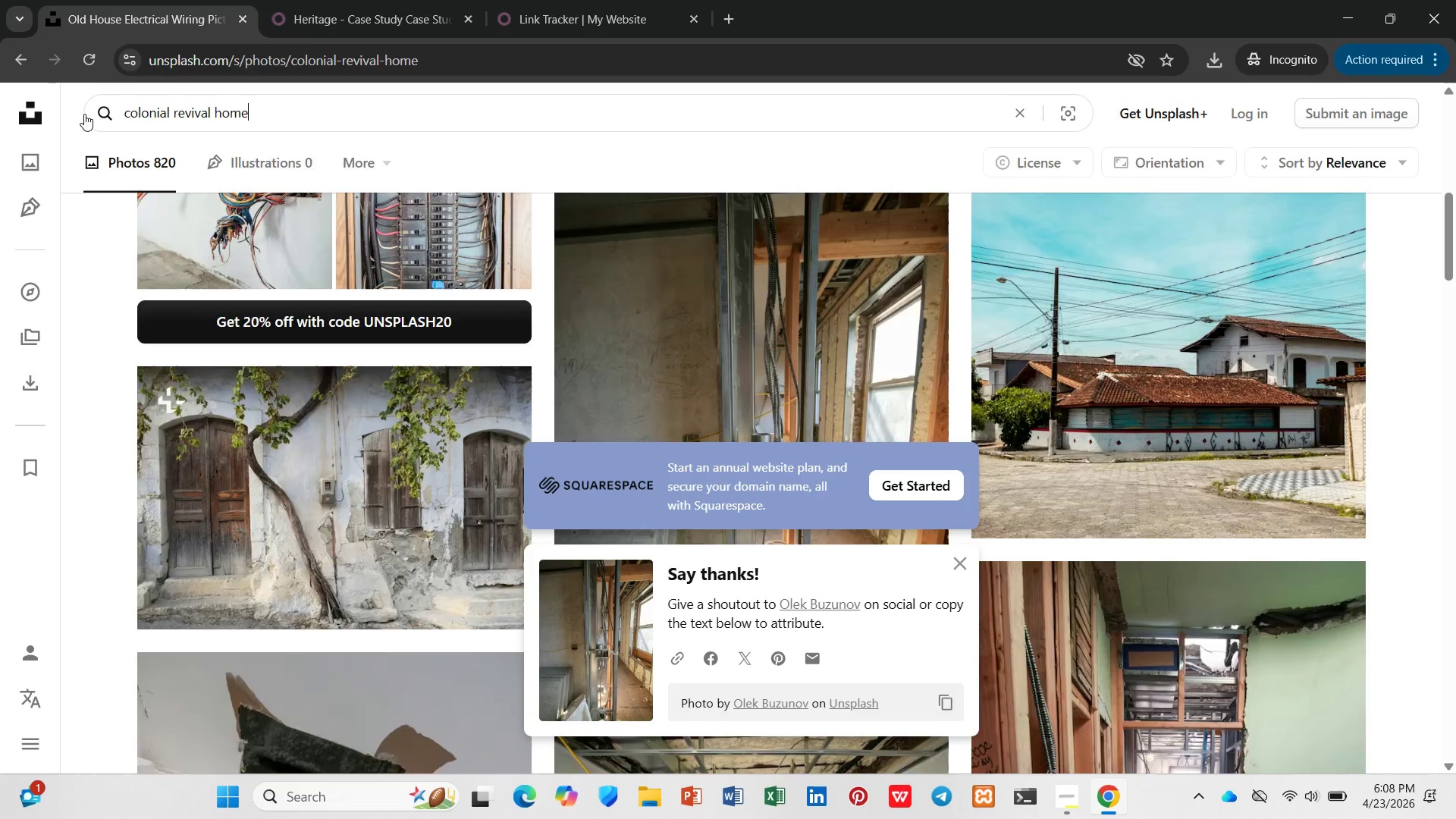 
key(Enter)
 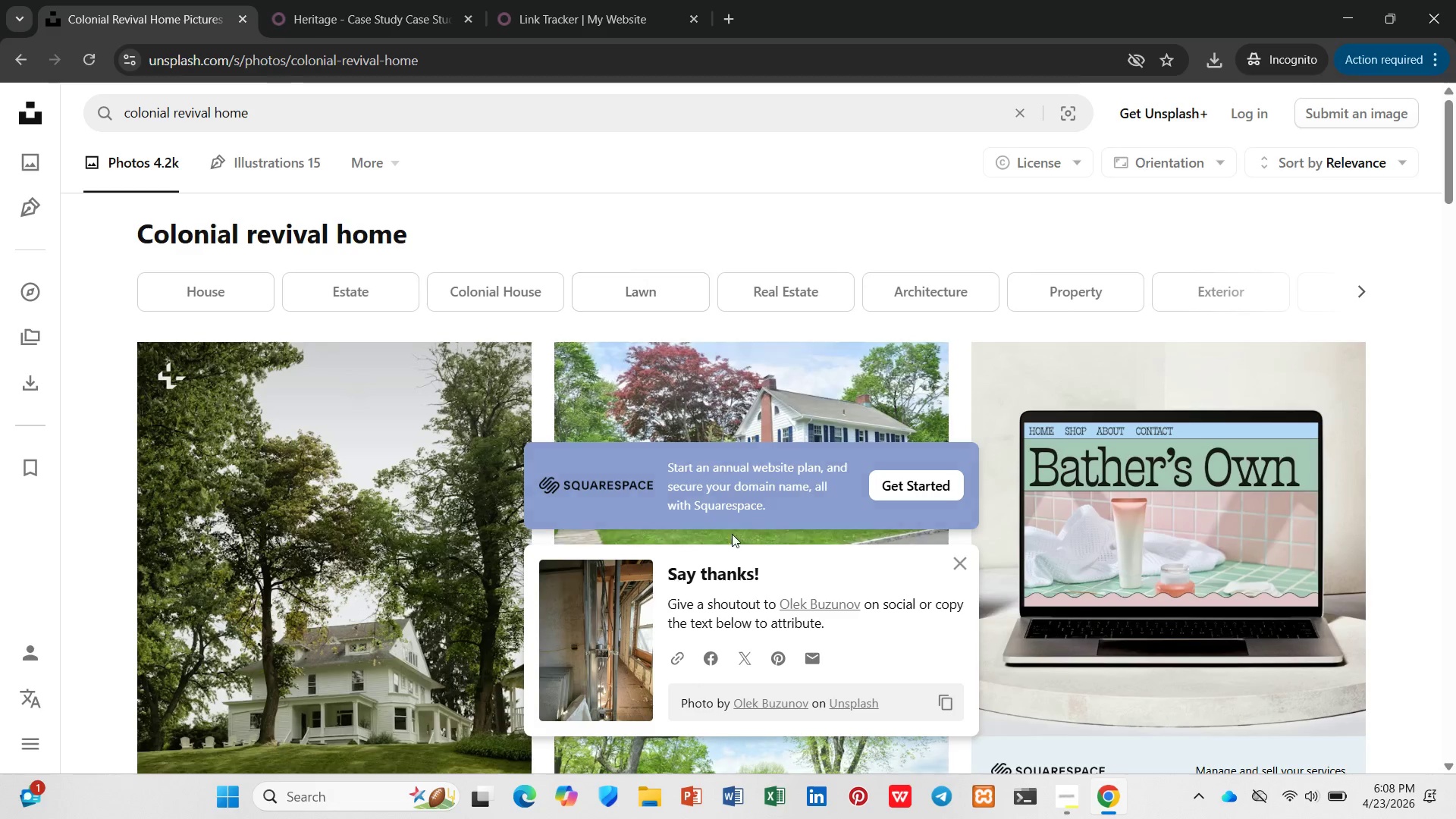 
left_click([953, 561])
 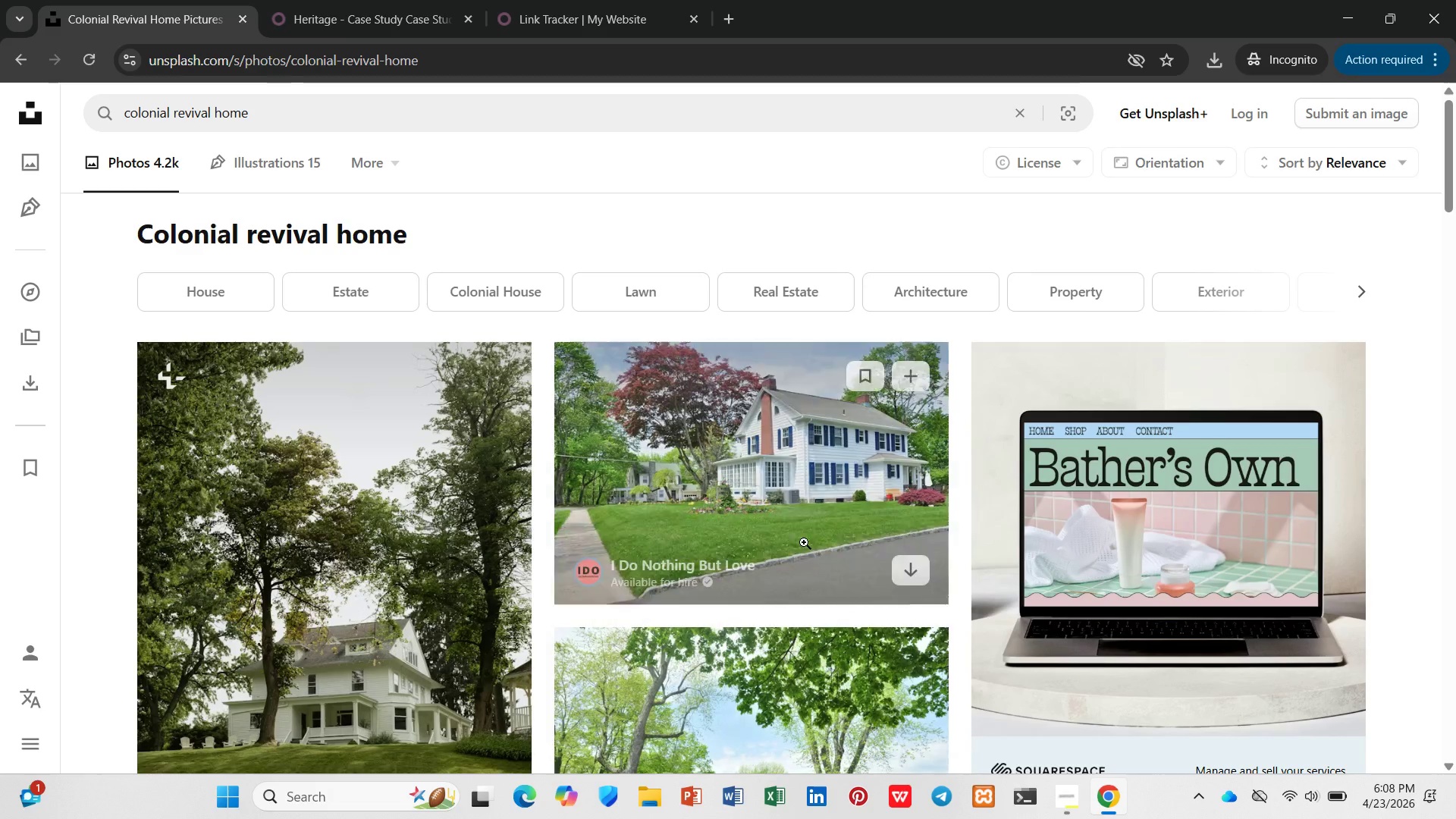 
scroll: coordinate [773, 519], scroll_direction: down, amount: 13.0
 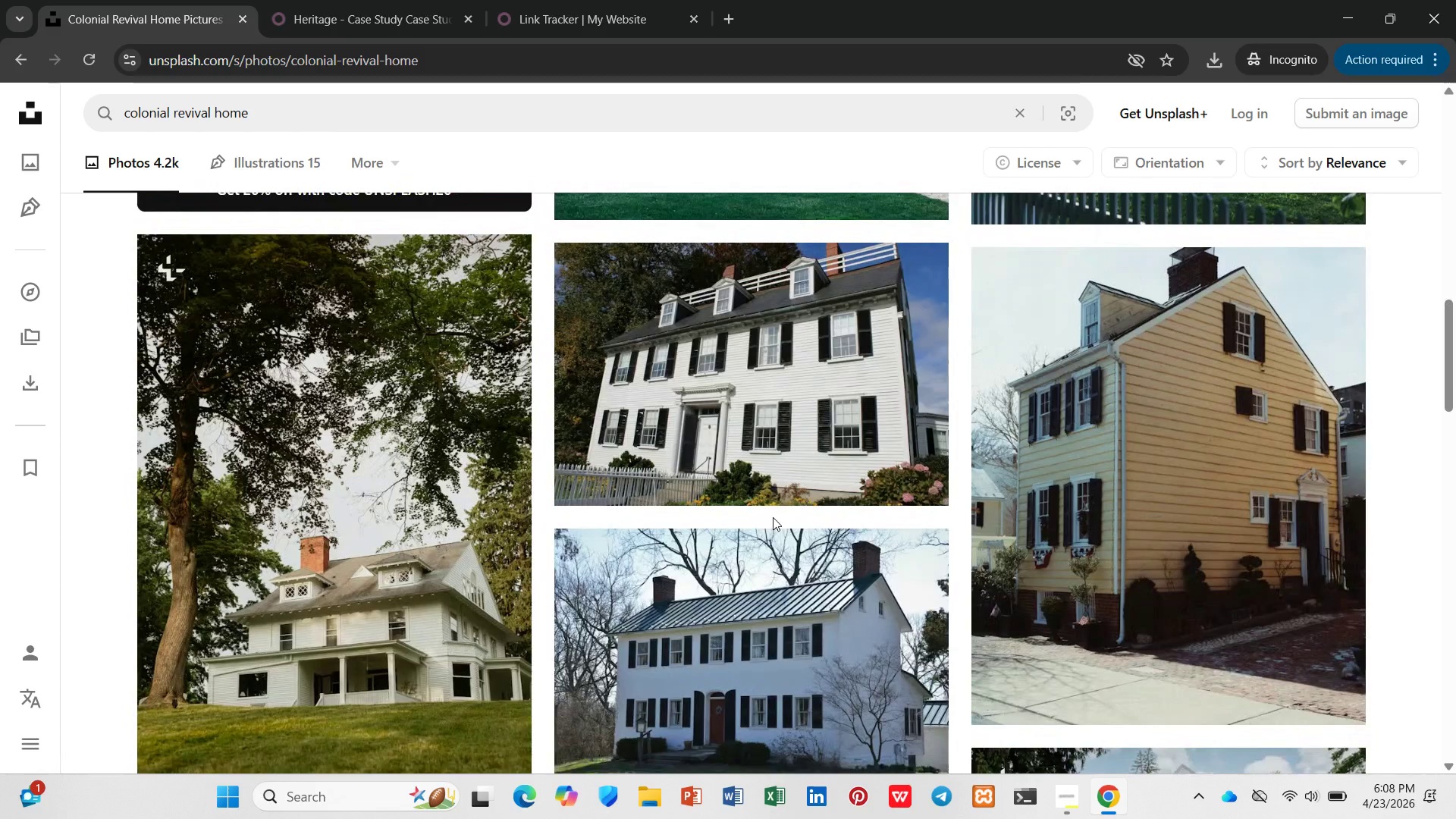 
scroll: coordinate [773, 517], scroll_direction: down, amount: 2.0
 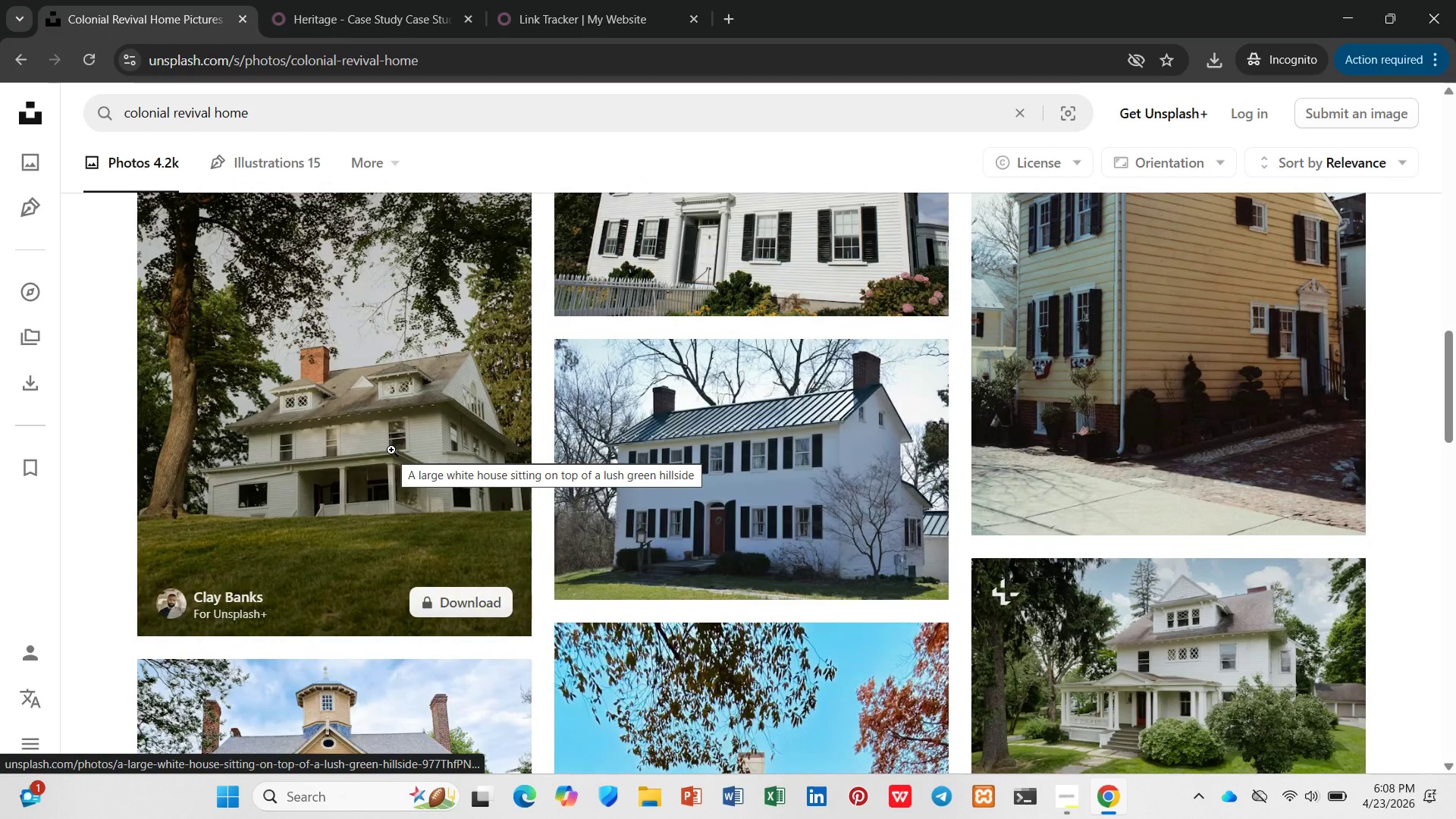 
scroll: coordinate [397, 445], scroll_direction: none, amount: 0.0
 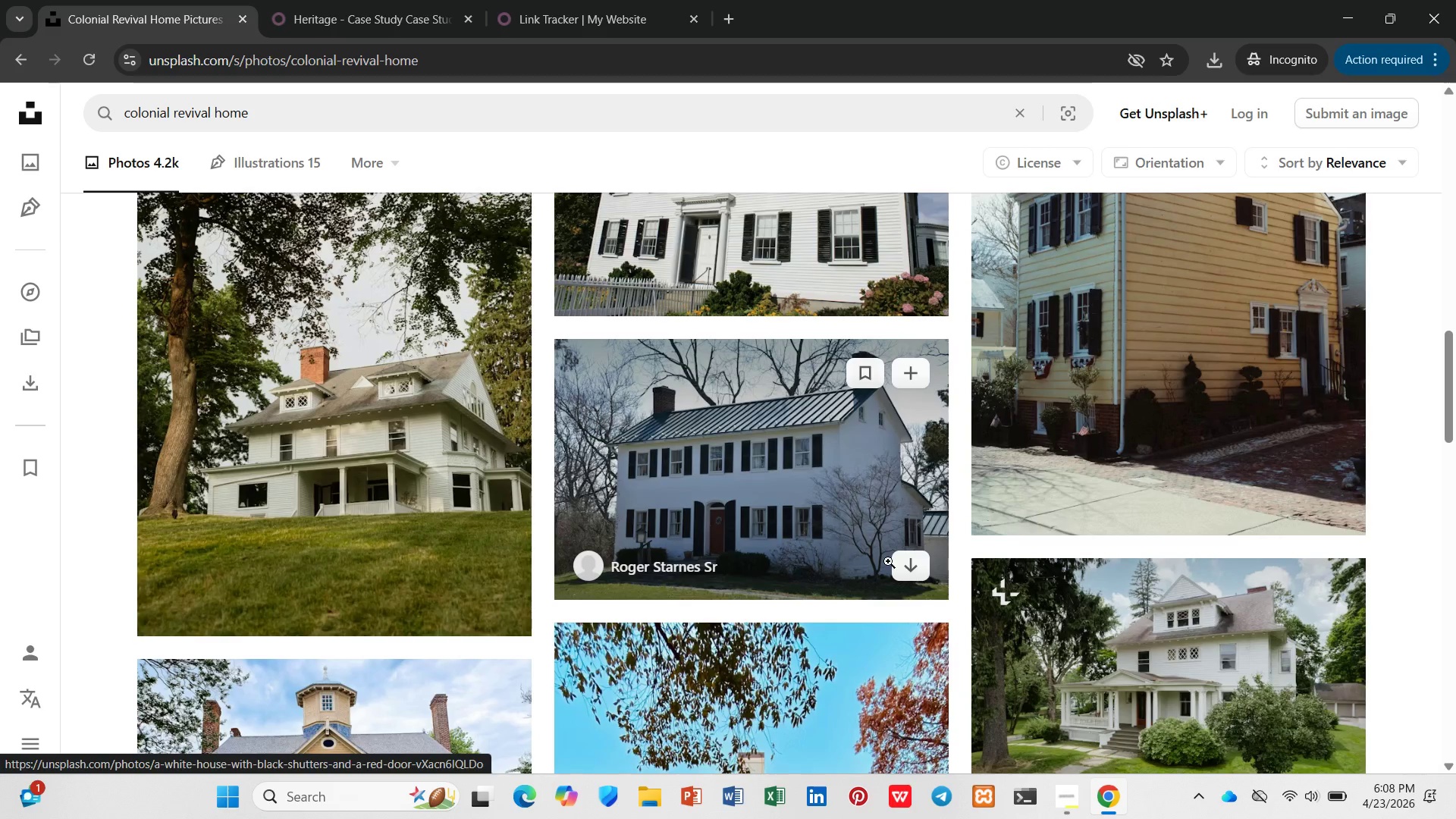 
left_click([896, 568])
 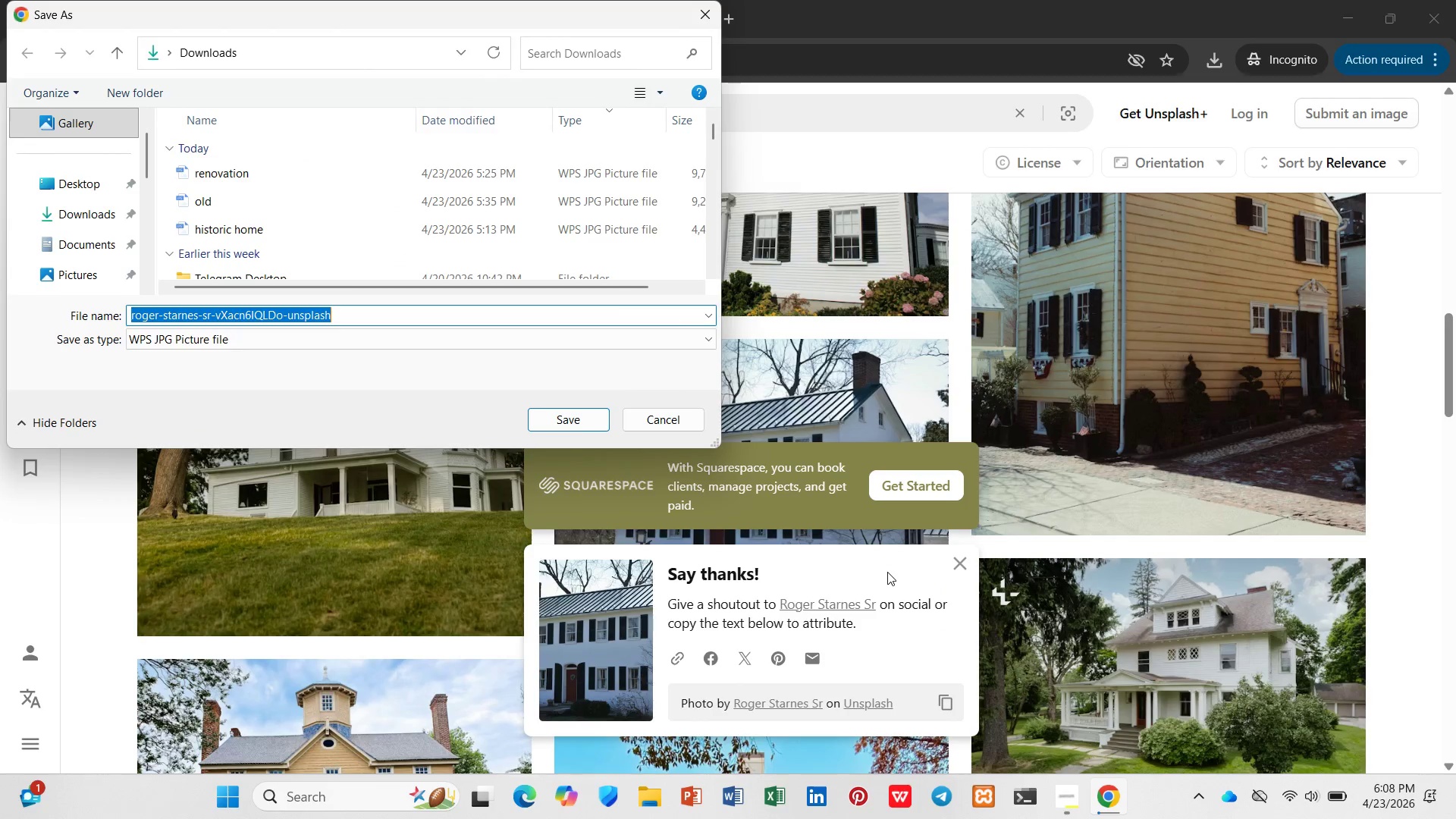 
type(homr)
key(Backspace)
type(e)
 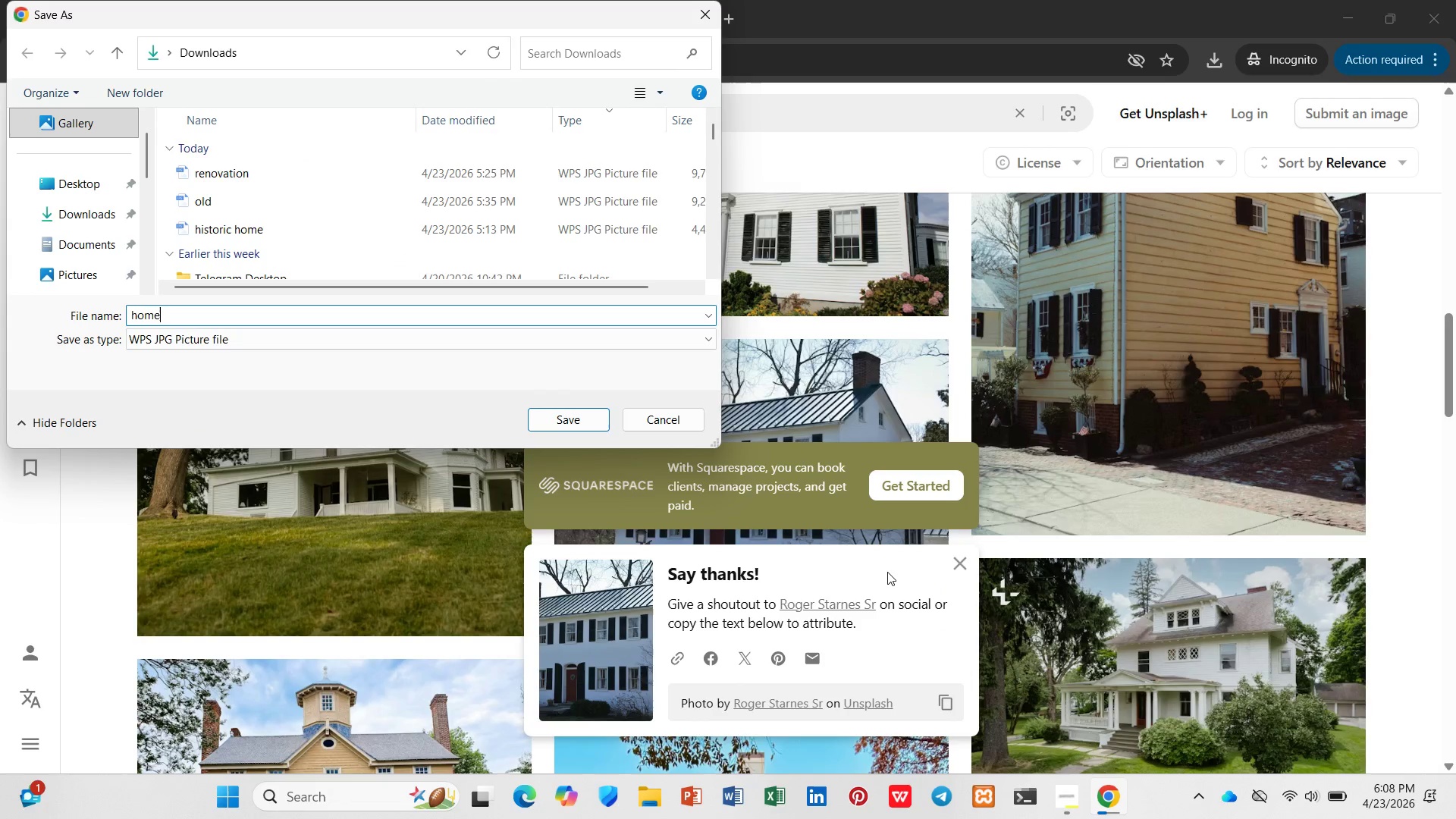 
key(Enter)
 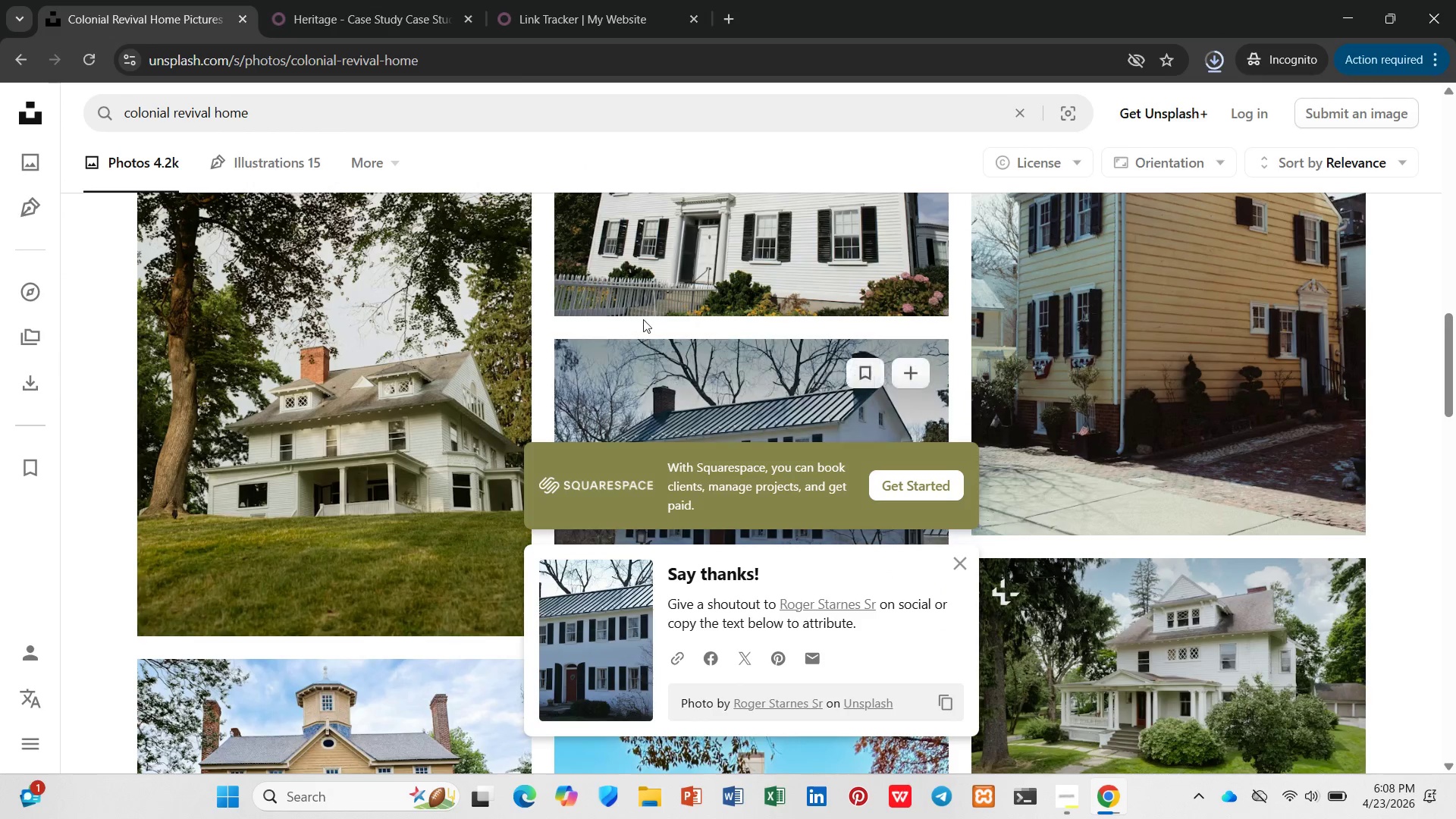 
left_click([421, 20])
 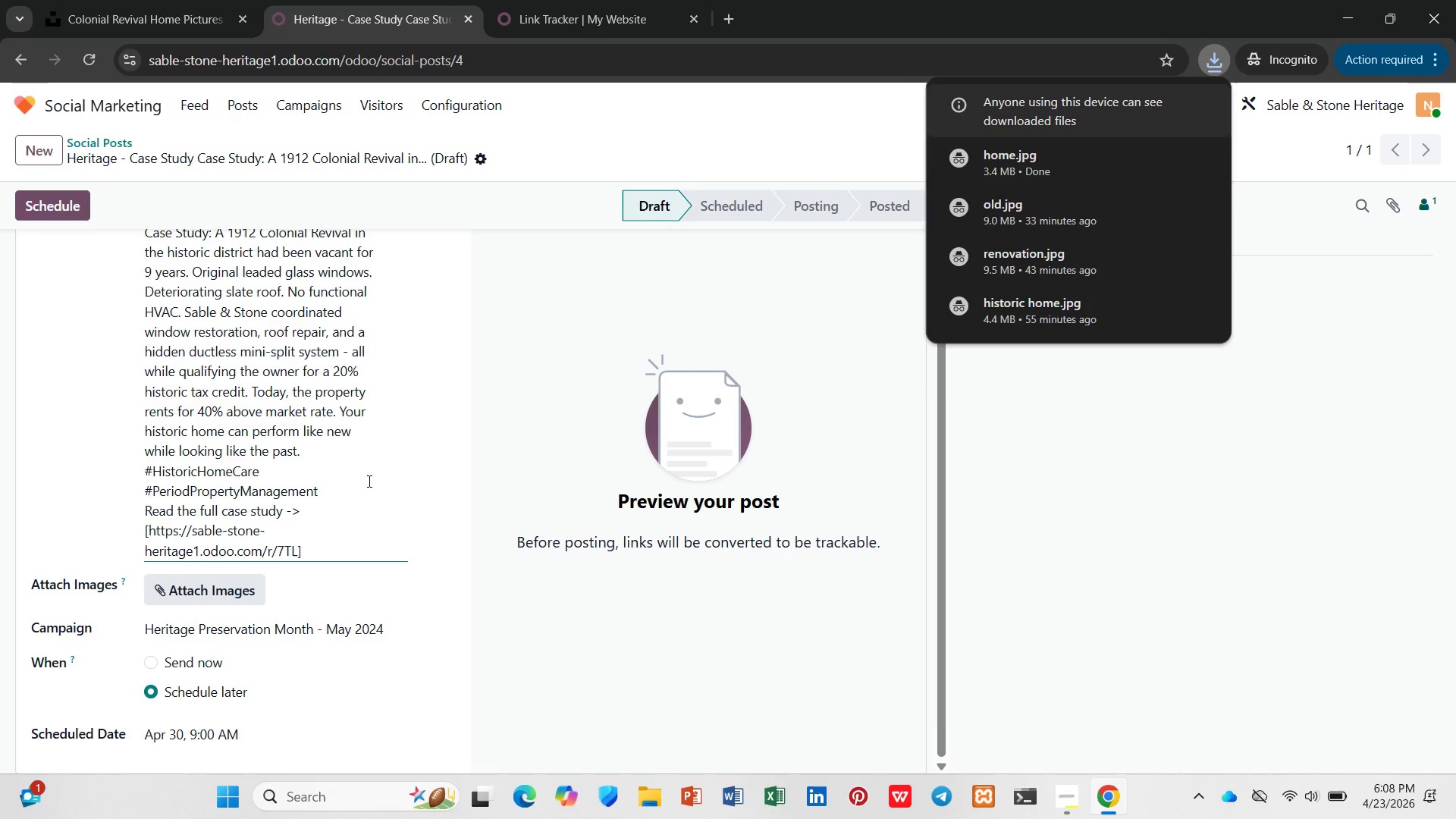 
scroll: coordinate [369, 480], scroll_direction: up, amount: 3.0
 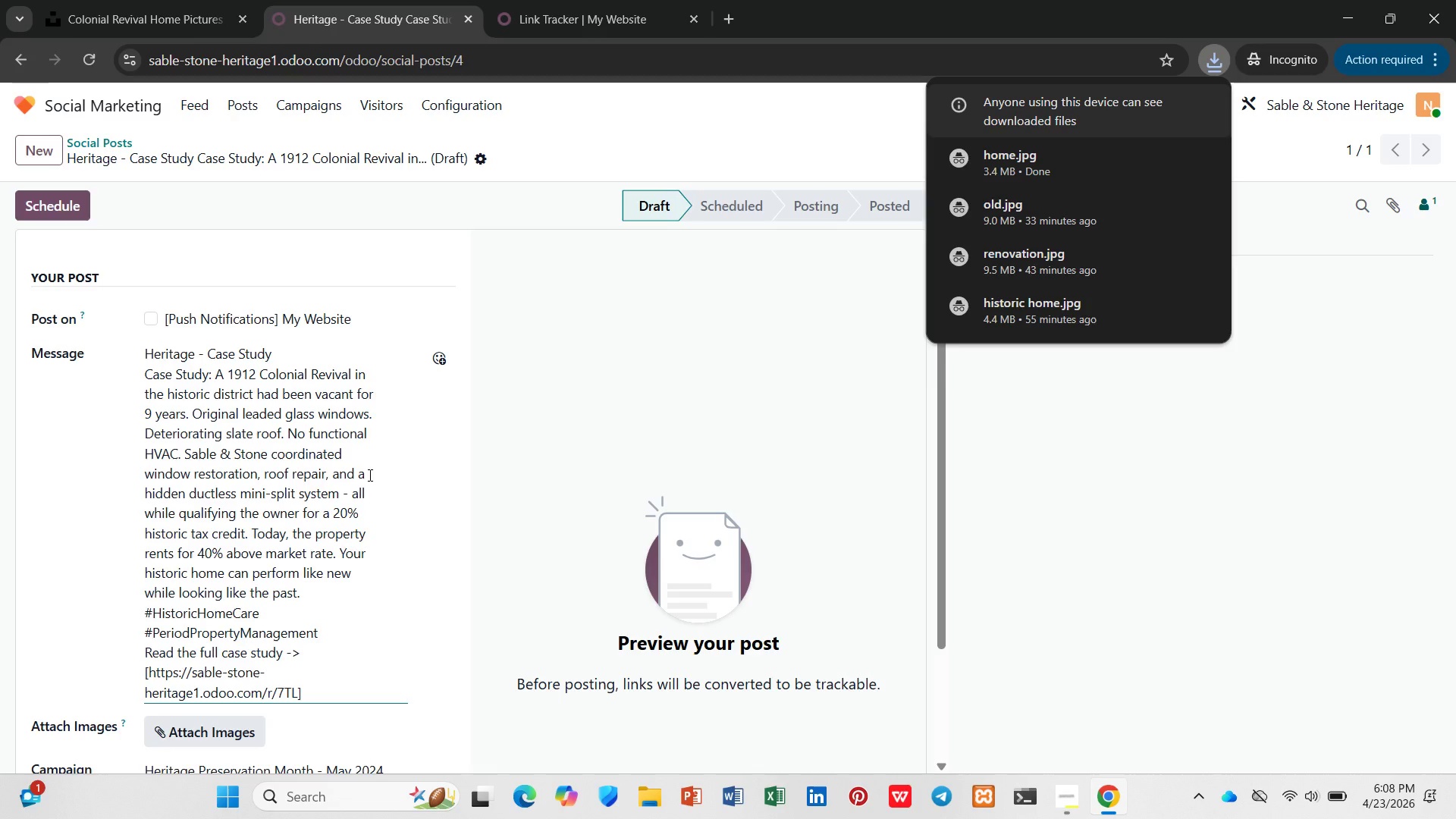 
scroll: coordinate [369, 475], scroll_direction: down, amount: 5.0
 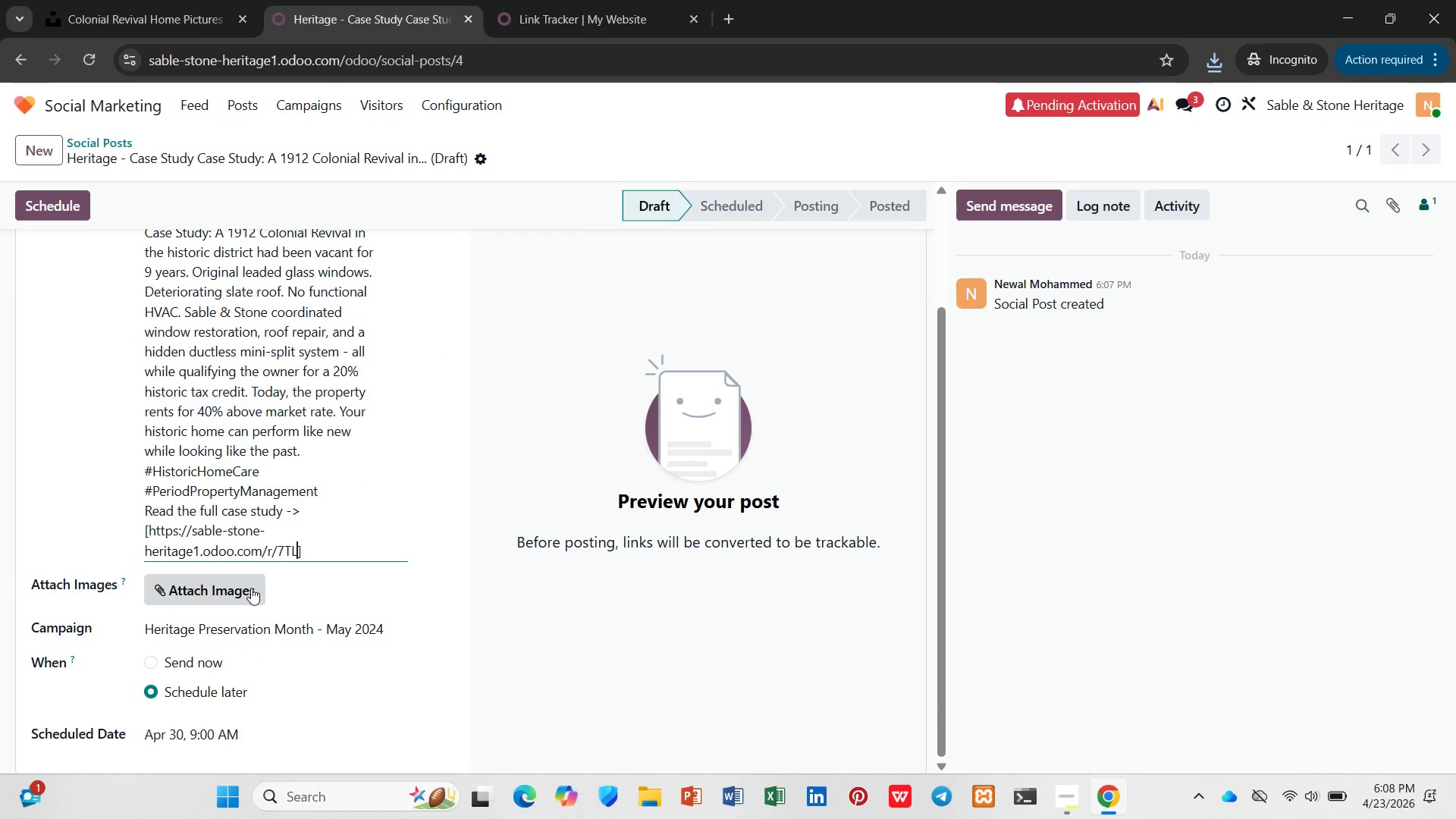 
left_click([249, 587])
 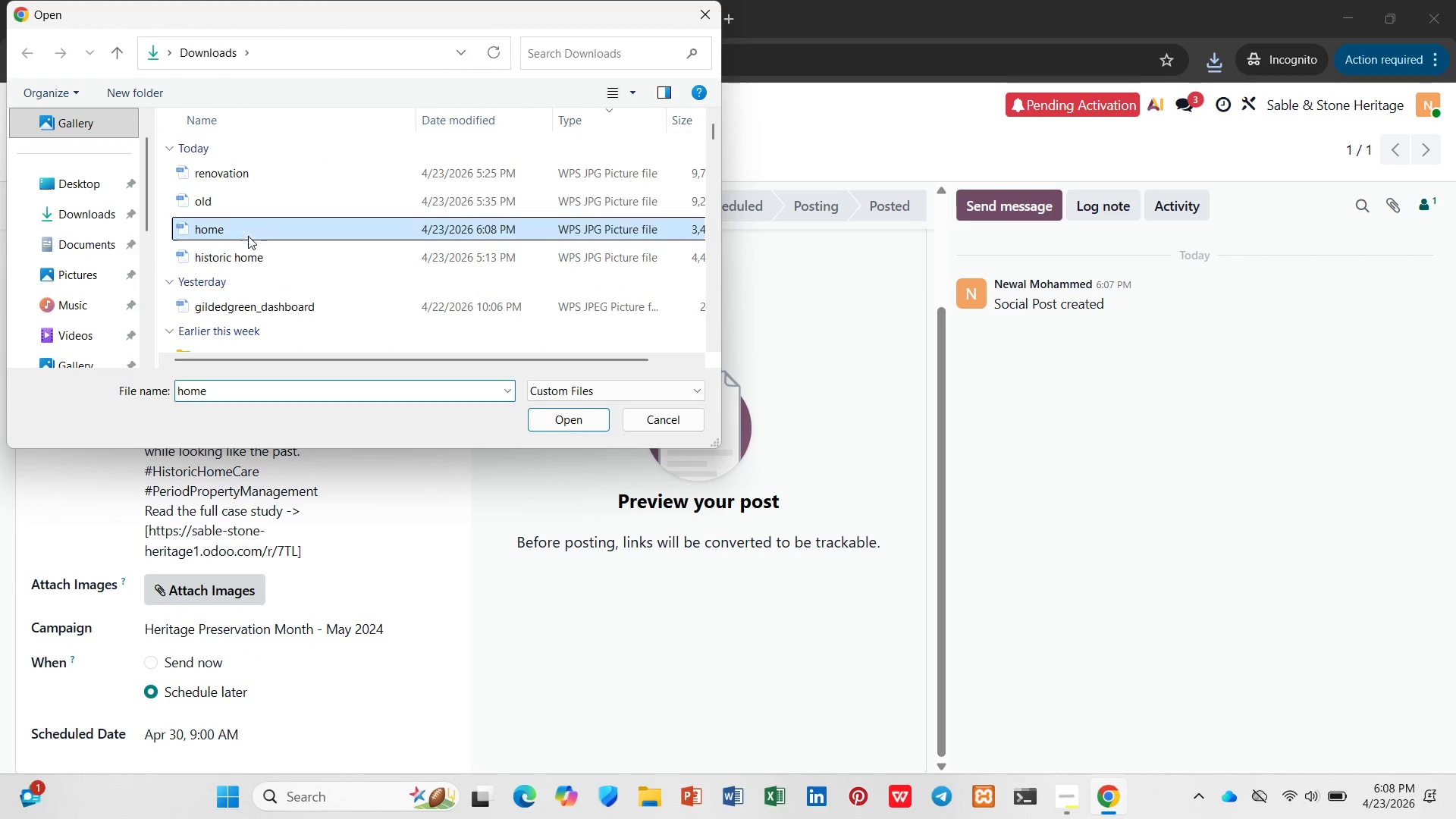 
left_click([544, 419])
 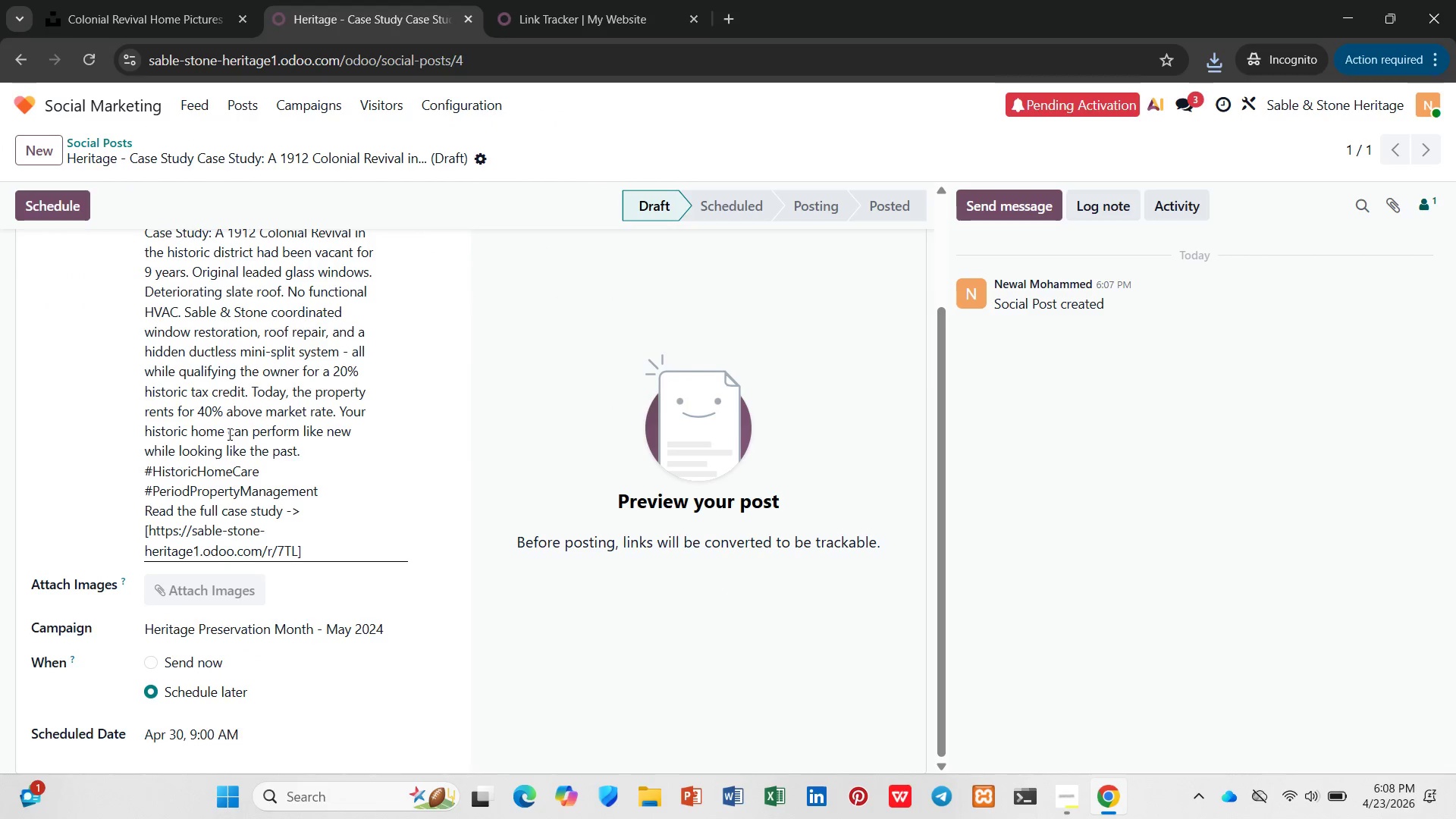 
scroll: coordinate [228, 434], scroll_direction: up, amount: 4.0
 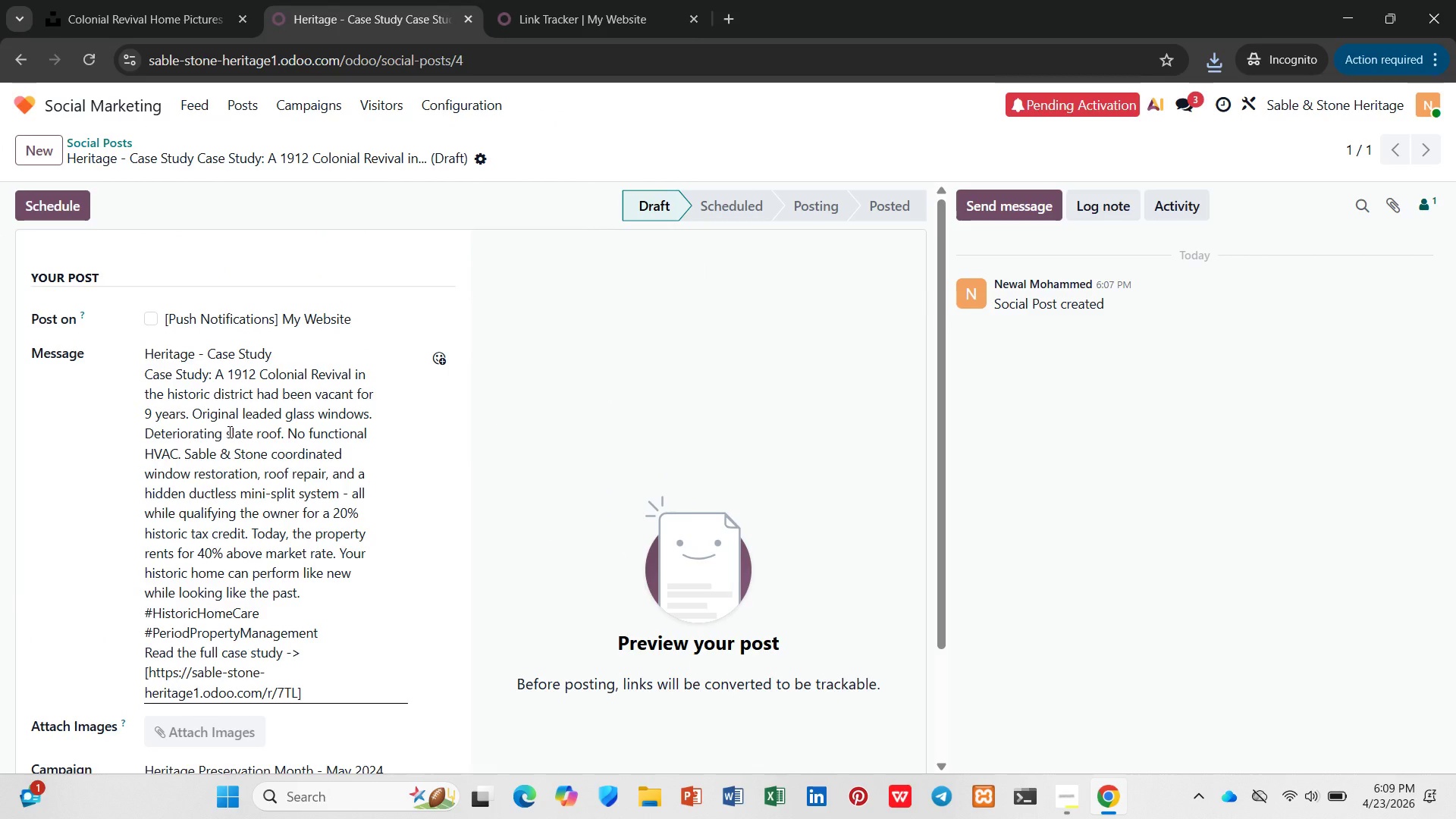 
scroll: coordinate [228, 431], scroll_direction: down, amount: 4.0
 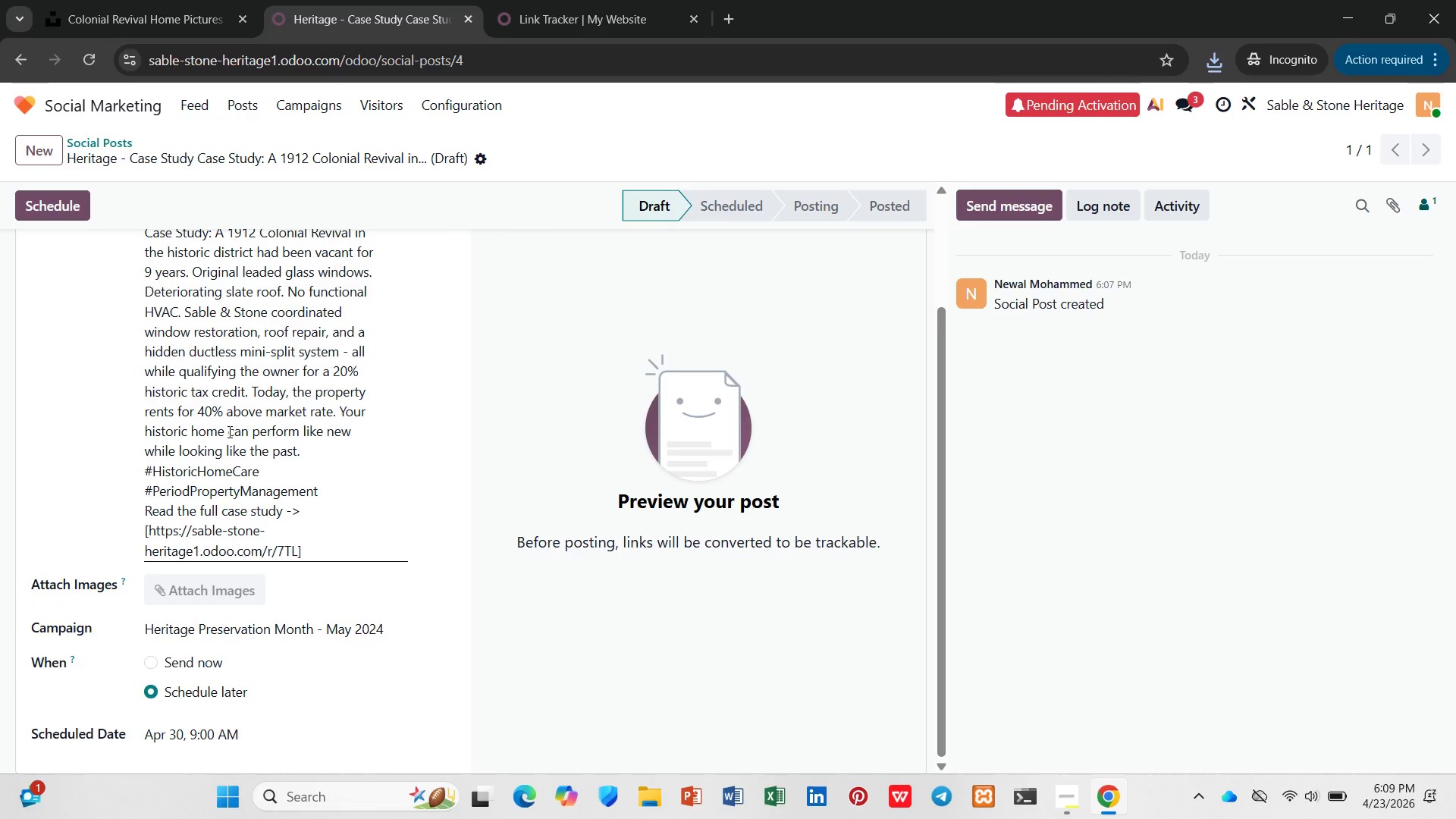 
wait(7.63)
 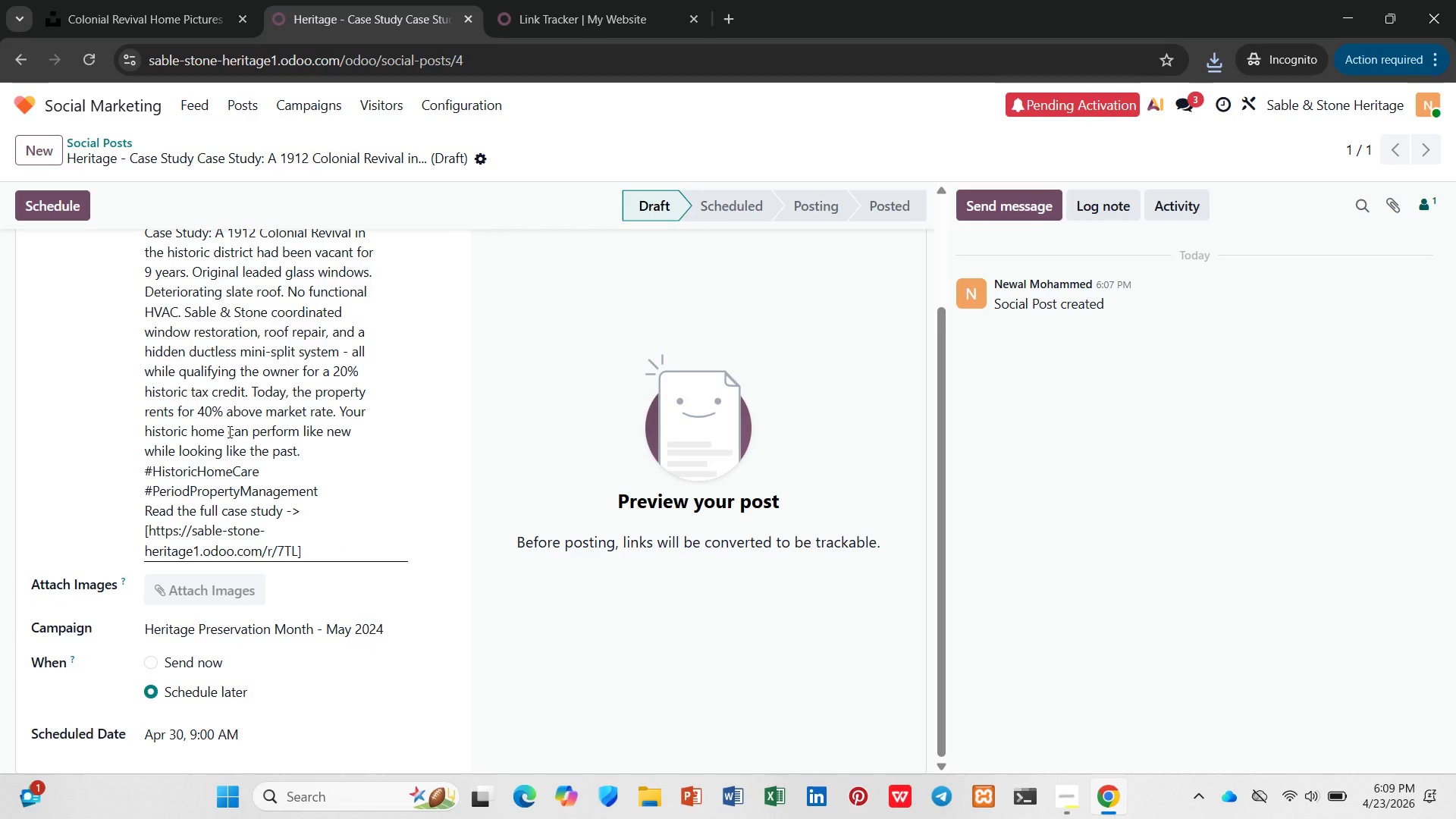 
scroll: coordinate [239, 325], scroll_direction: up, amount: 6.0
 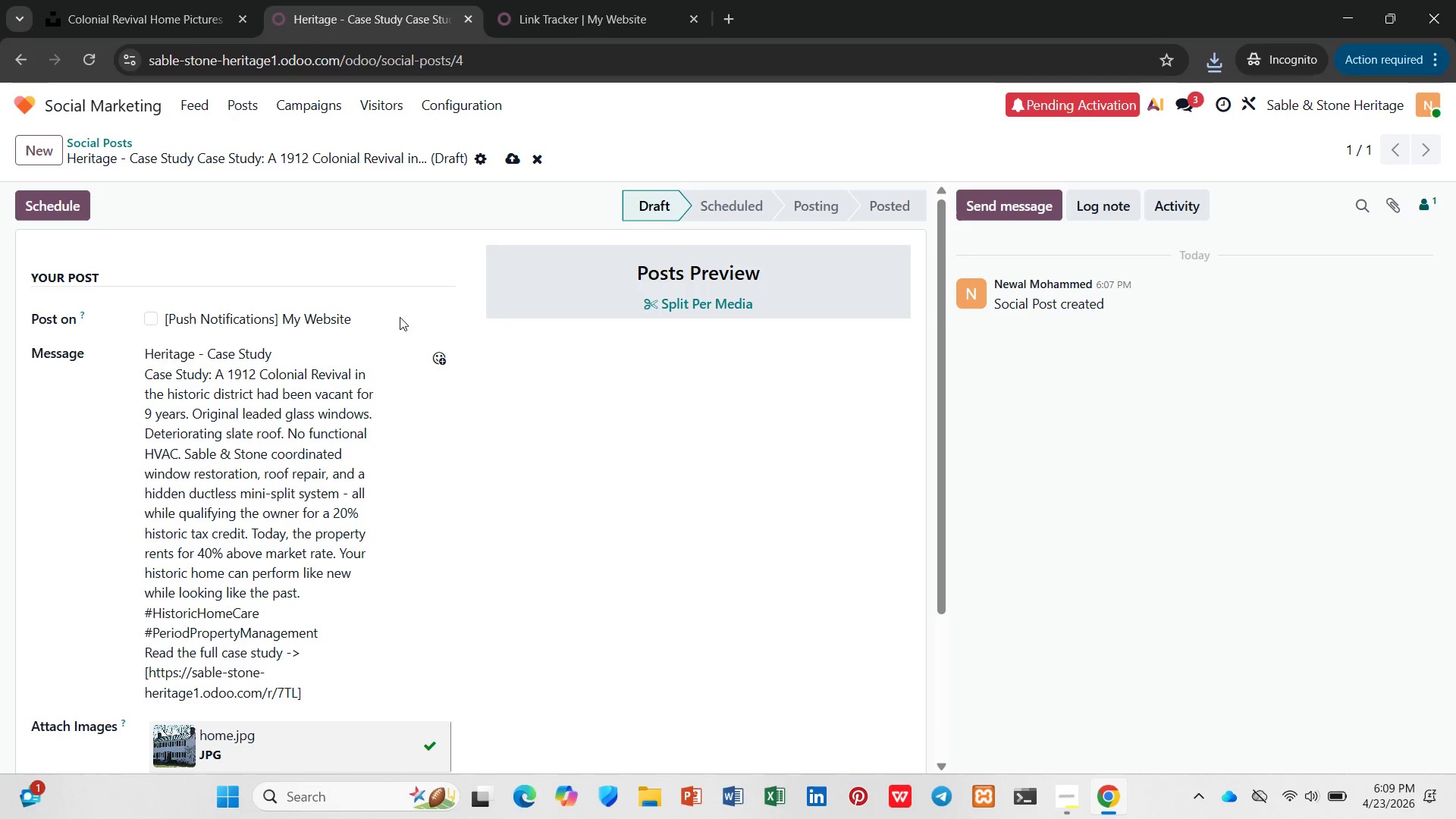 
left_click([519, 158])
 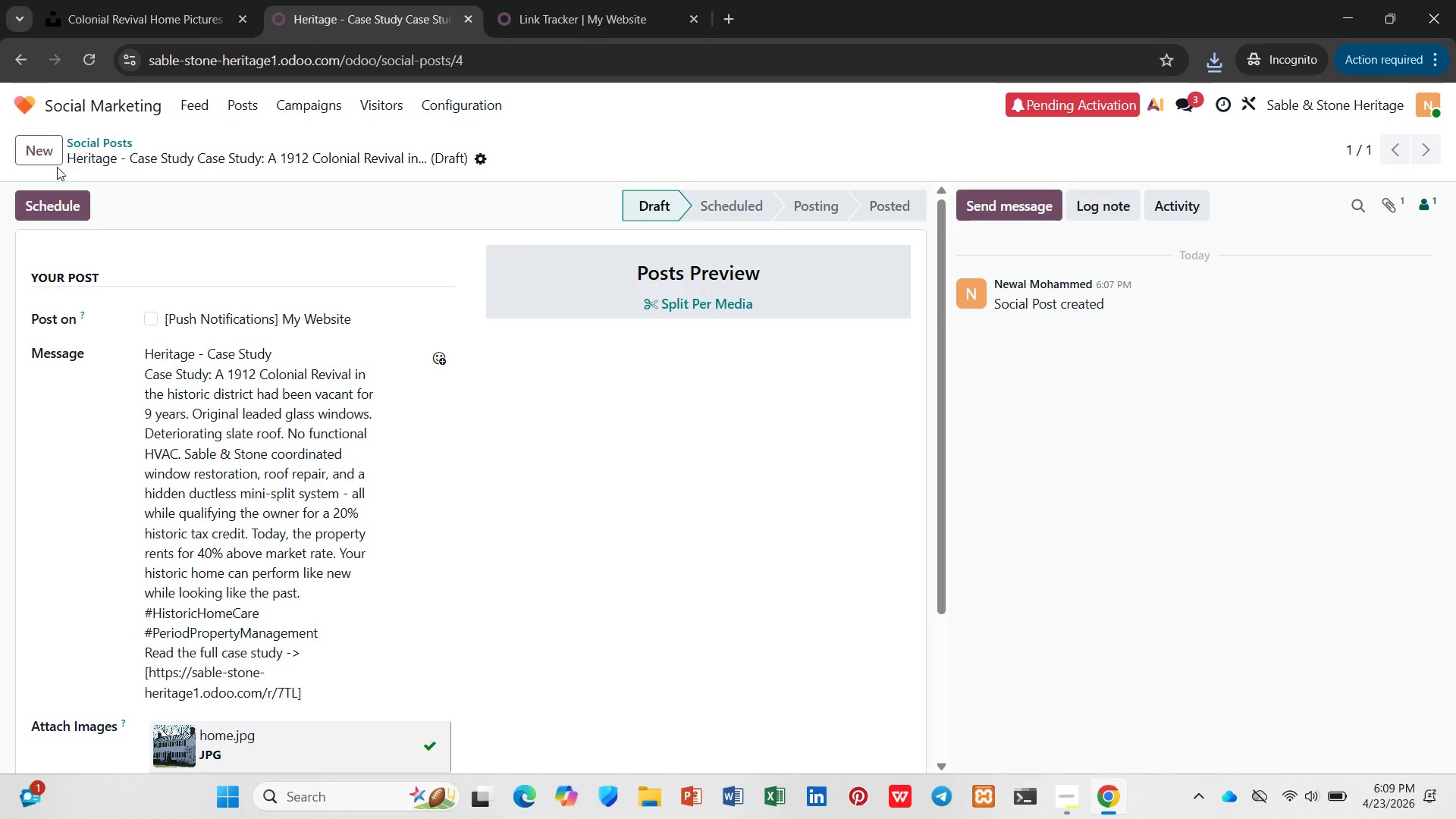 
left_click([77, 147])
 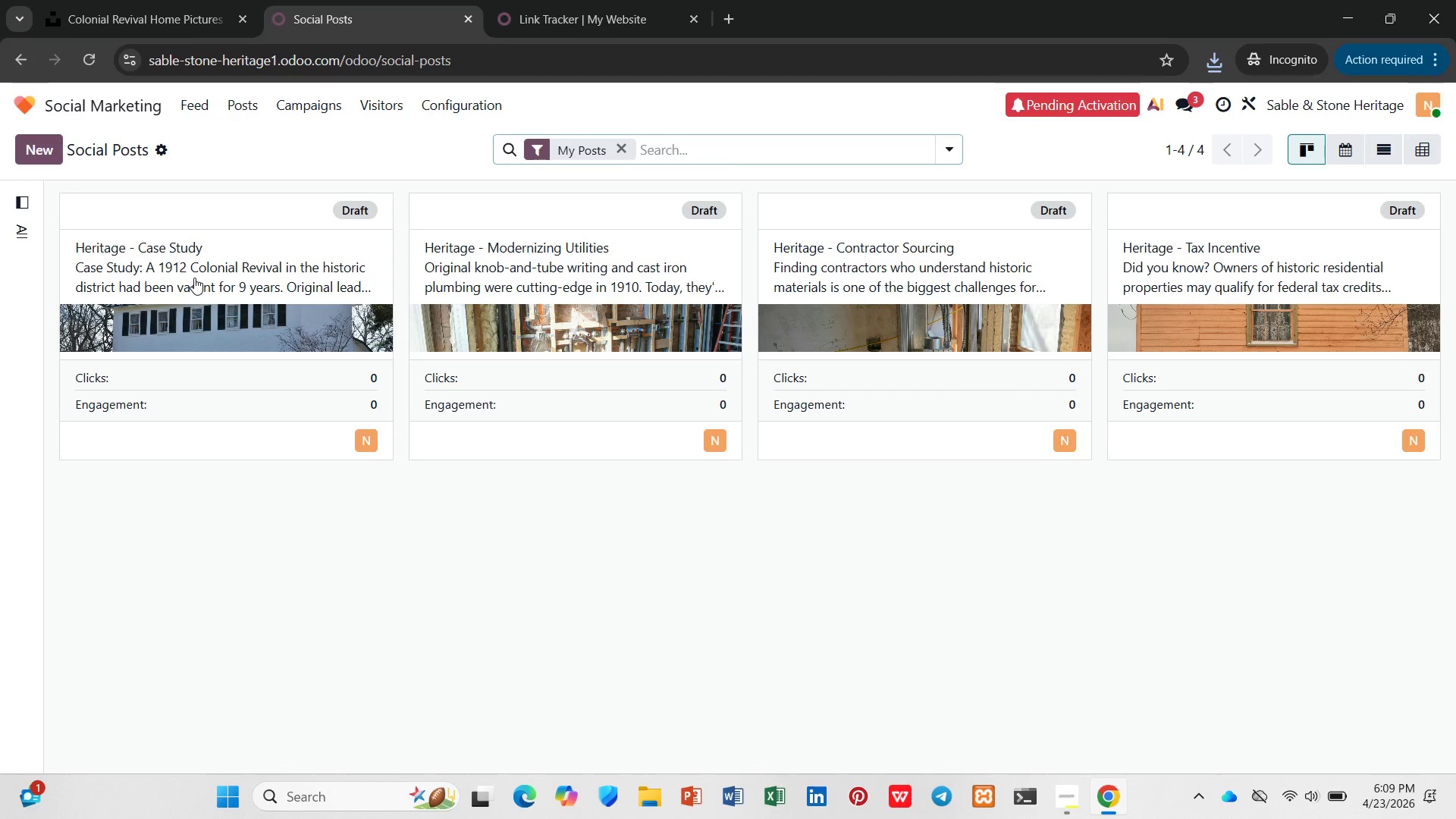 
wait(7.05)
 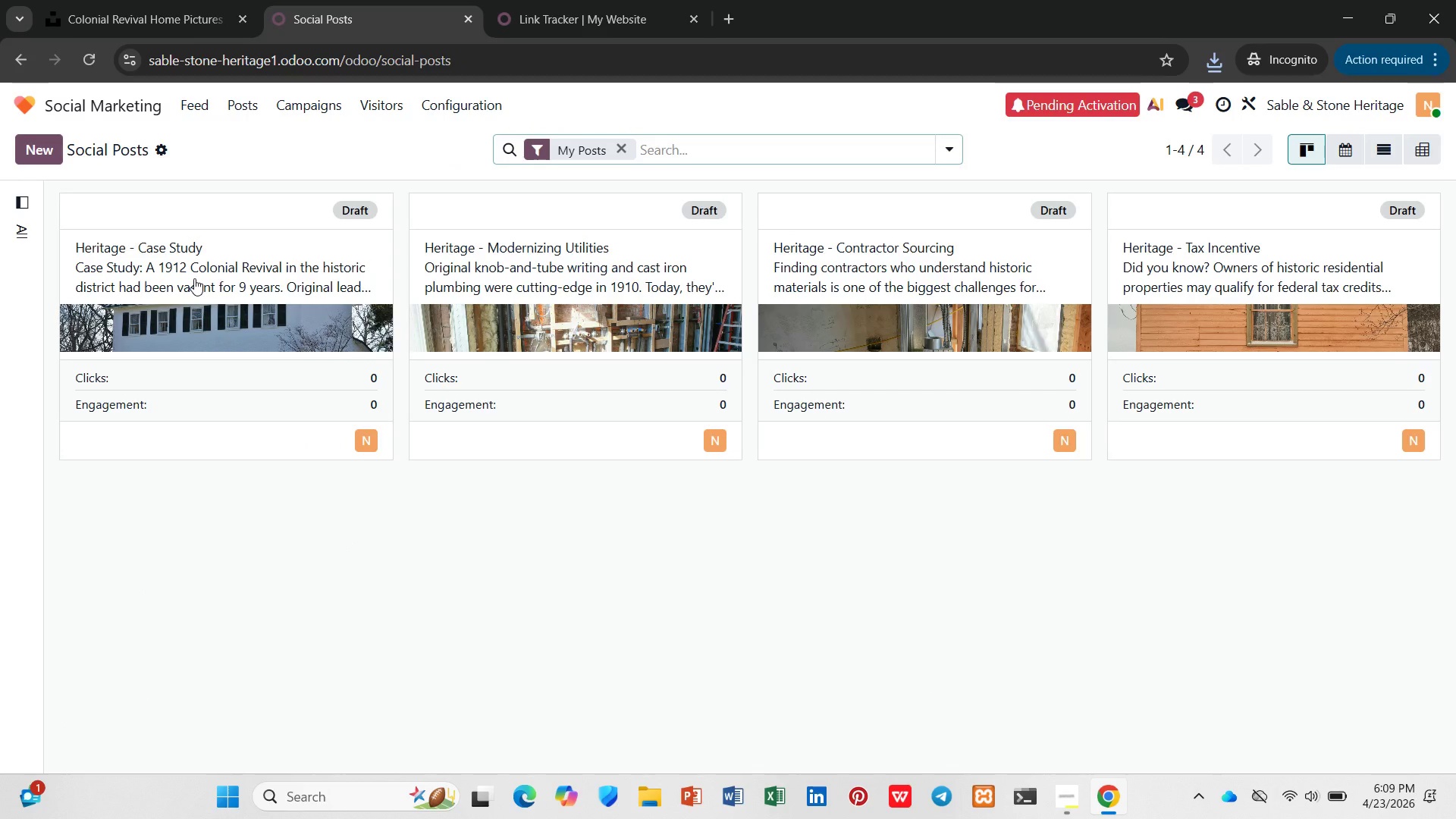 
left_click([554, 3])
 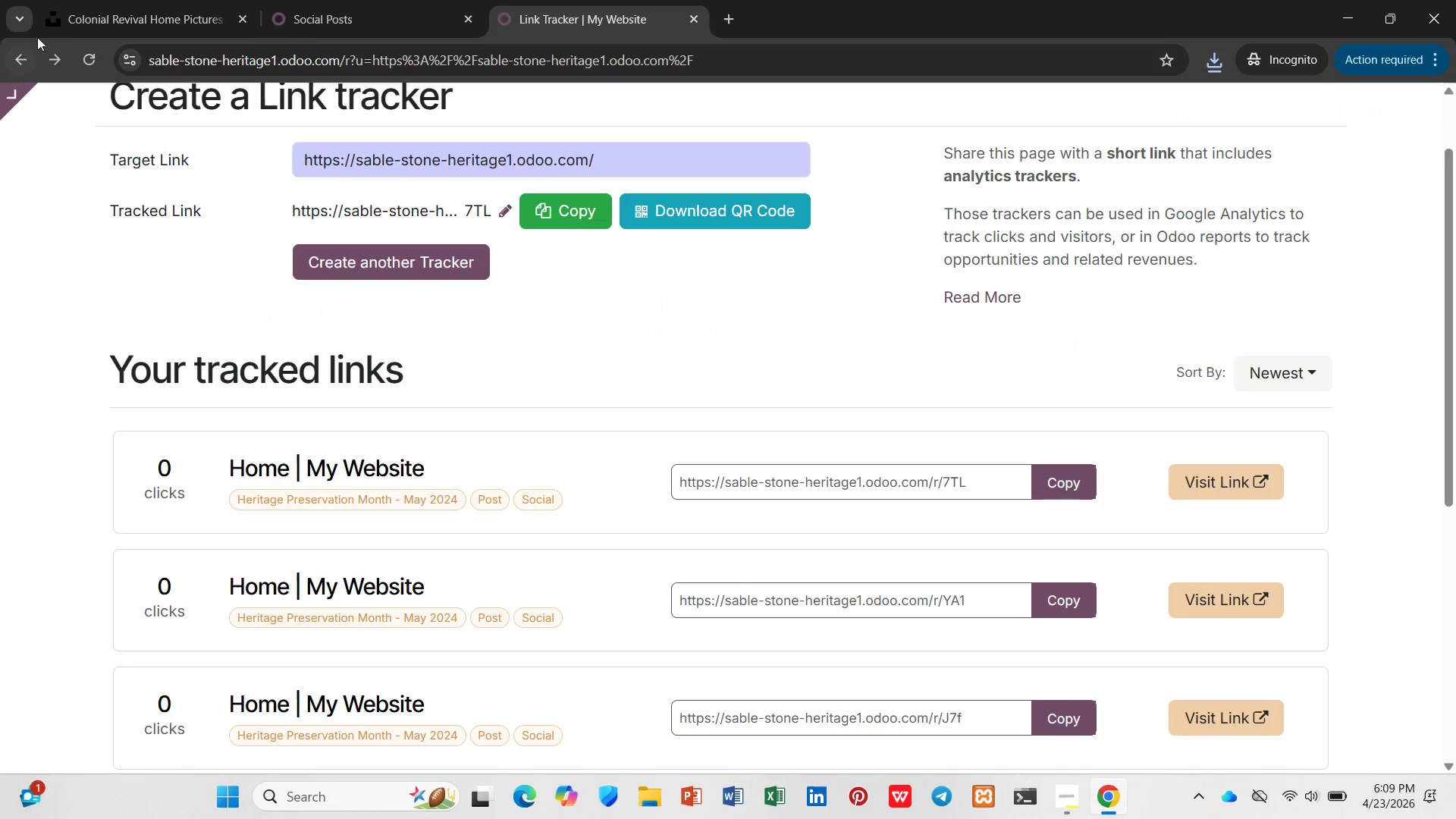 
left_click([97, 14])
 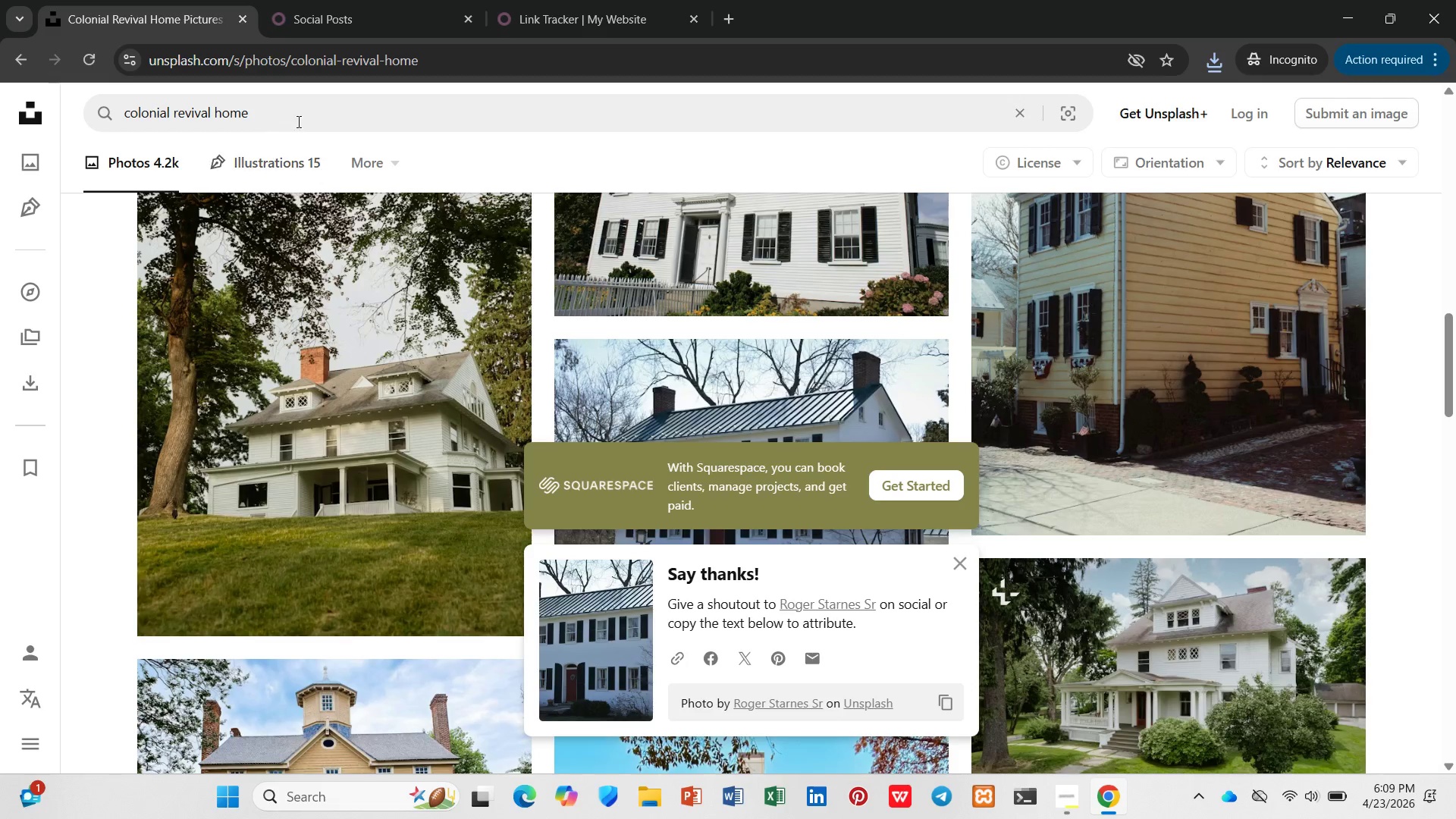 
left_click_drag(start_coordinate=[307, 111], to_coordinate=[106, 111])
 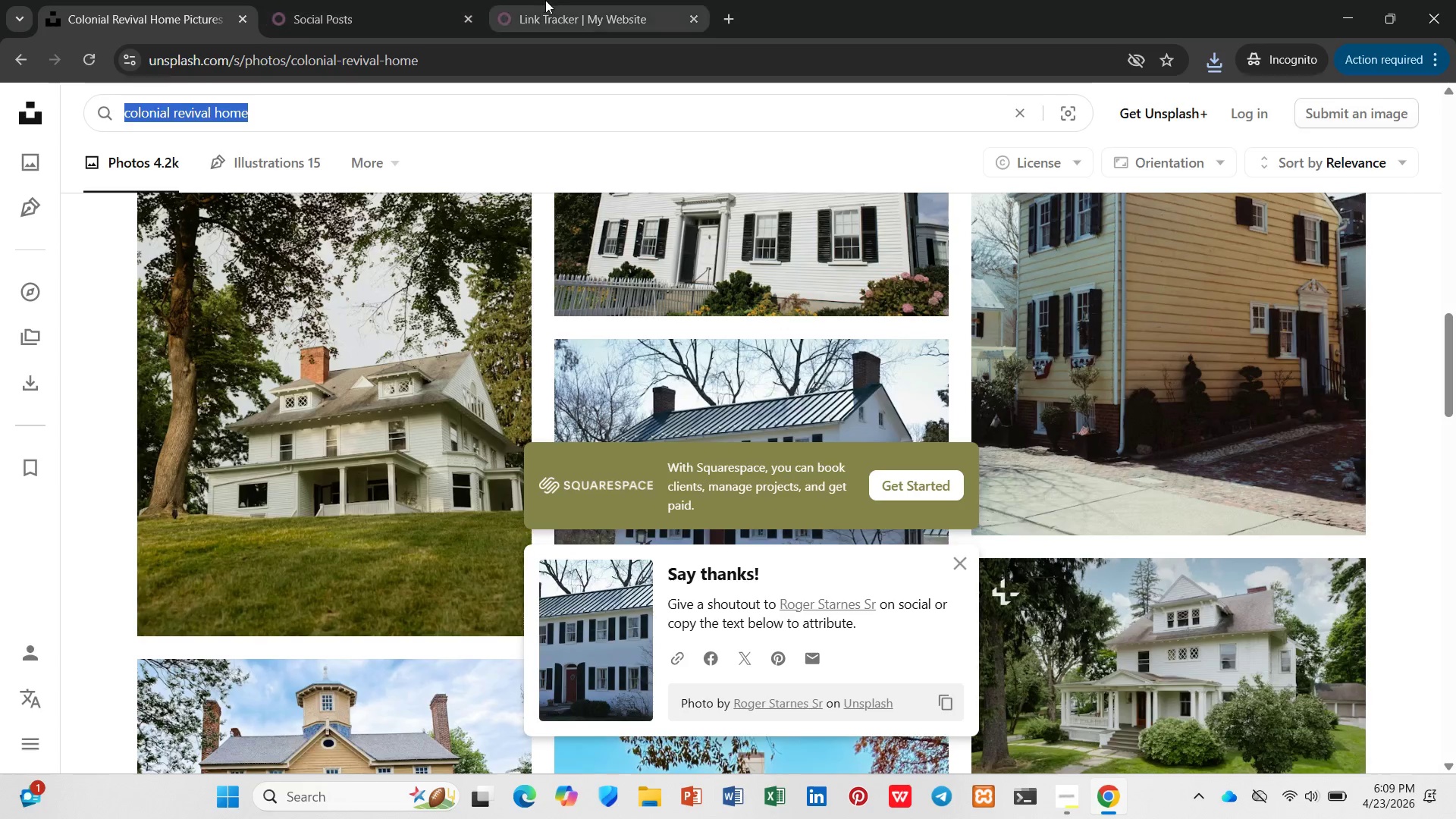 
left_click([548, 0])
 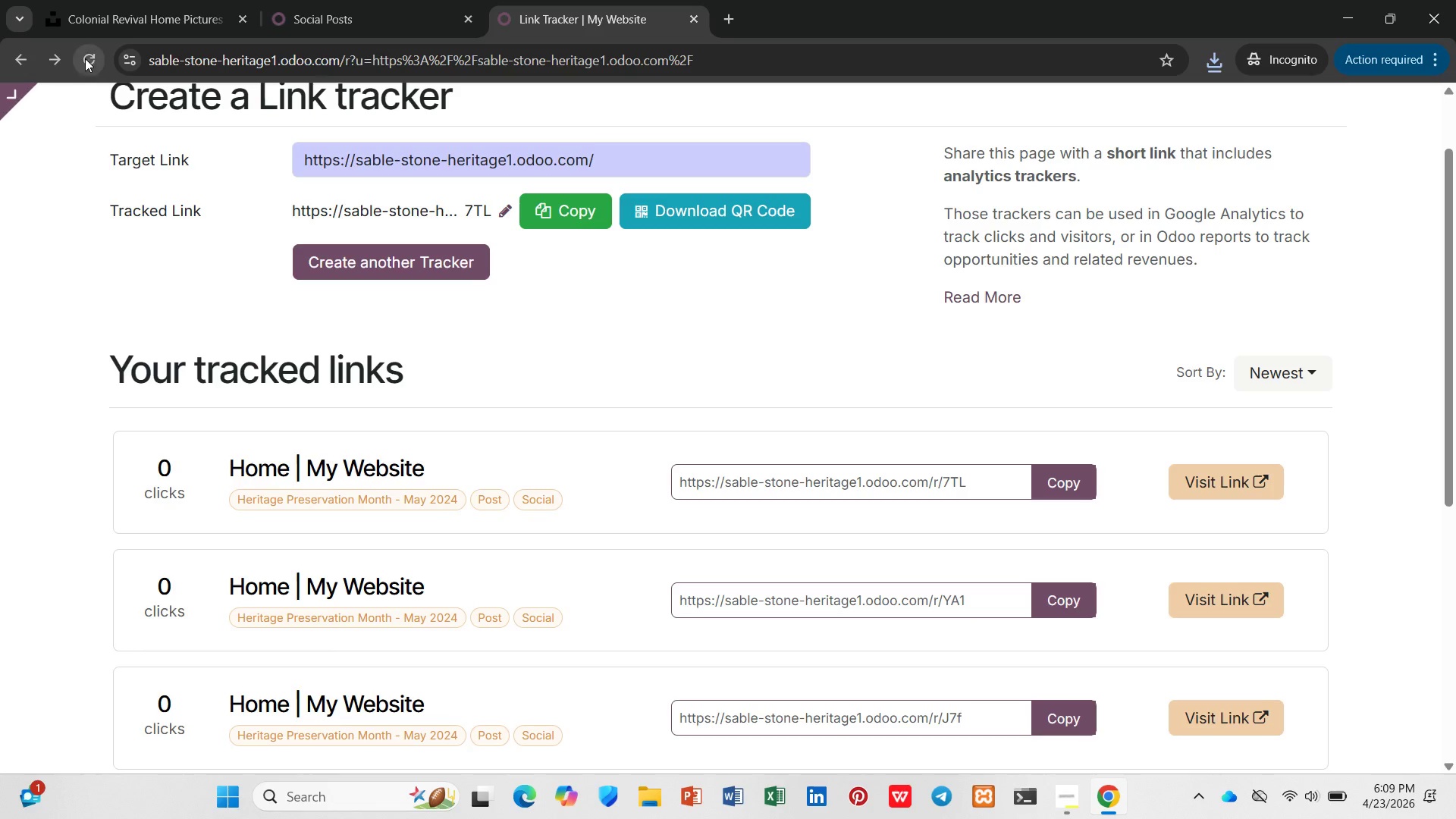 
double_click([105, 10])
 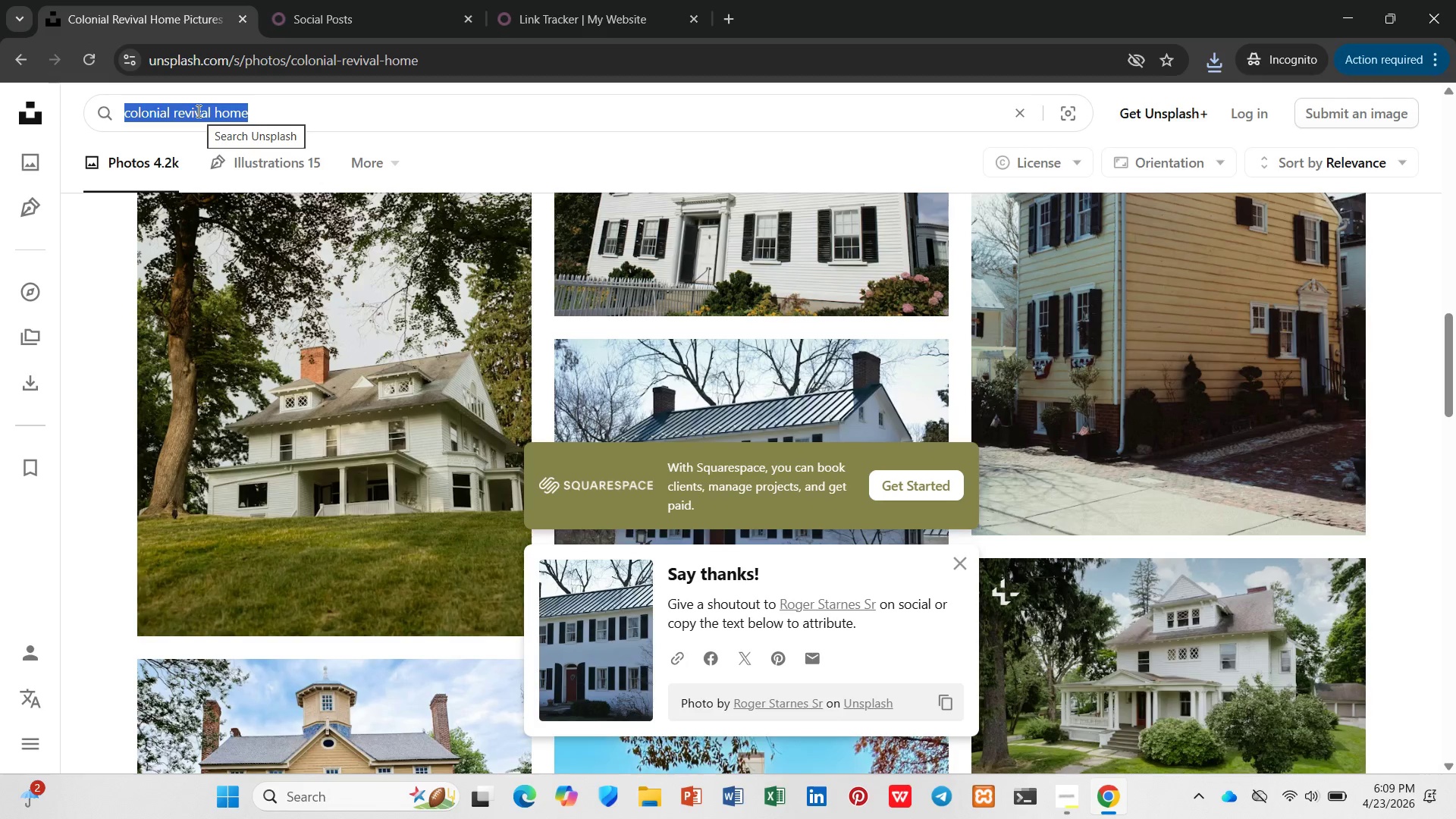 
type(historic hoem)
key(Backspace)
key(Backspace)
type(em)
key(Backspace)
key(Backspace)
type(me front door)
 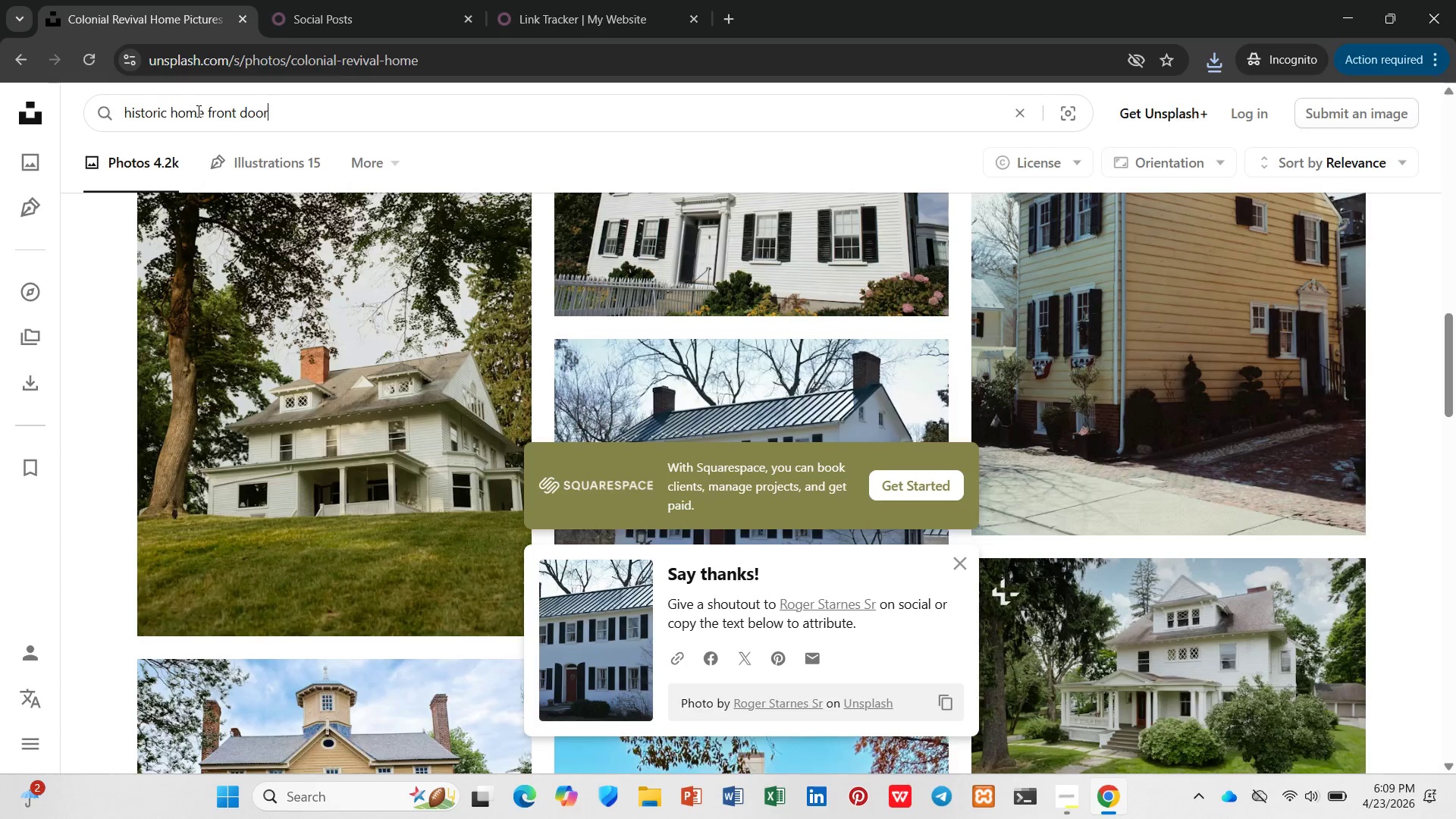 
key(Enter)
 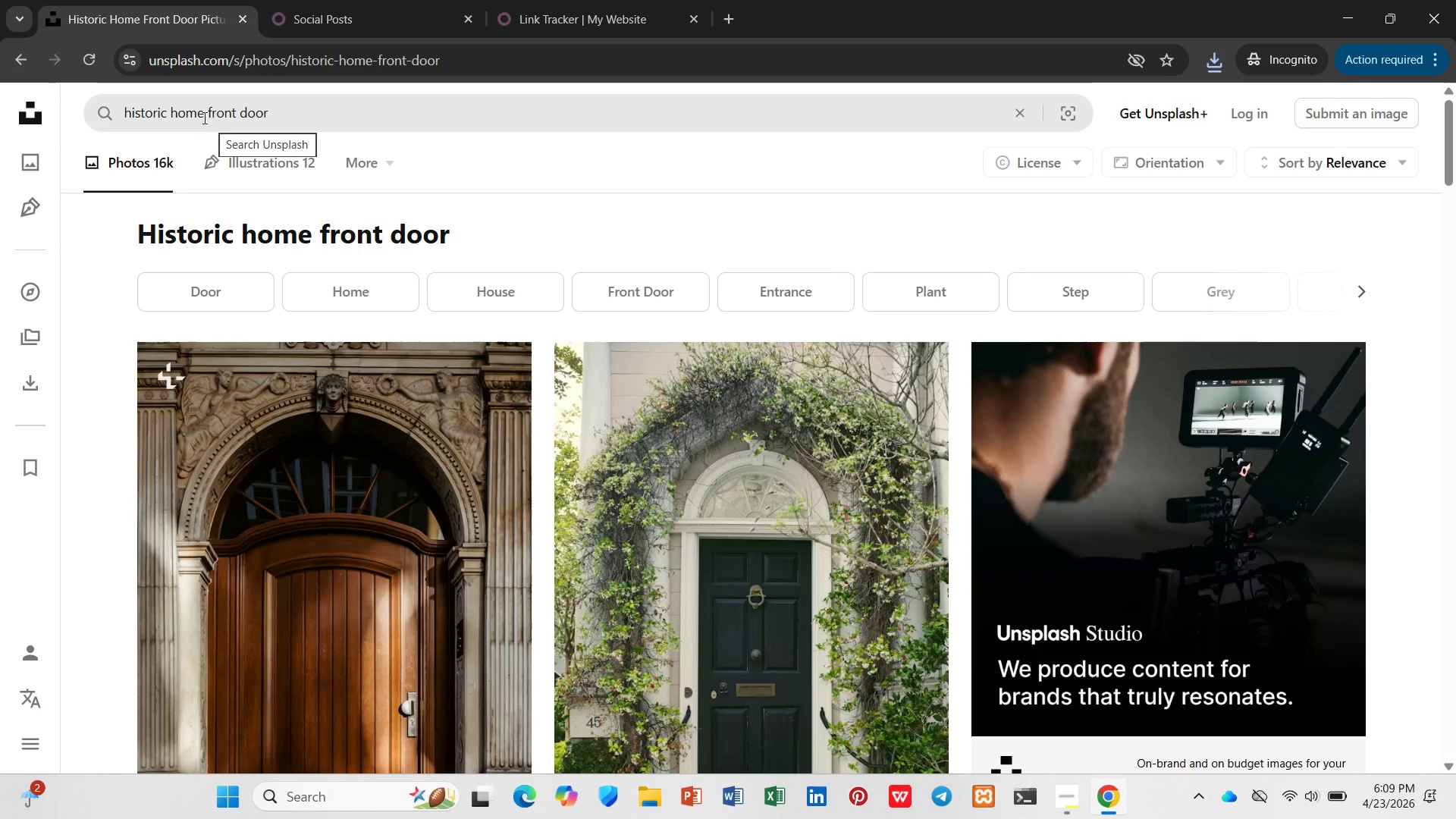 
scroll: coordinate [474, 375], scroll_direction: down, amount: 2.0
 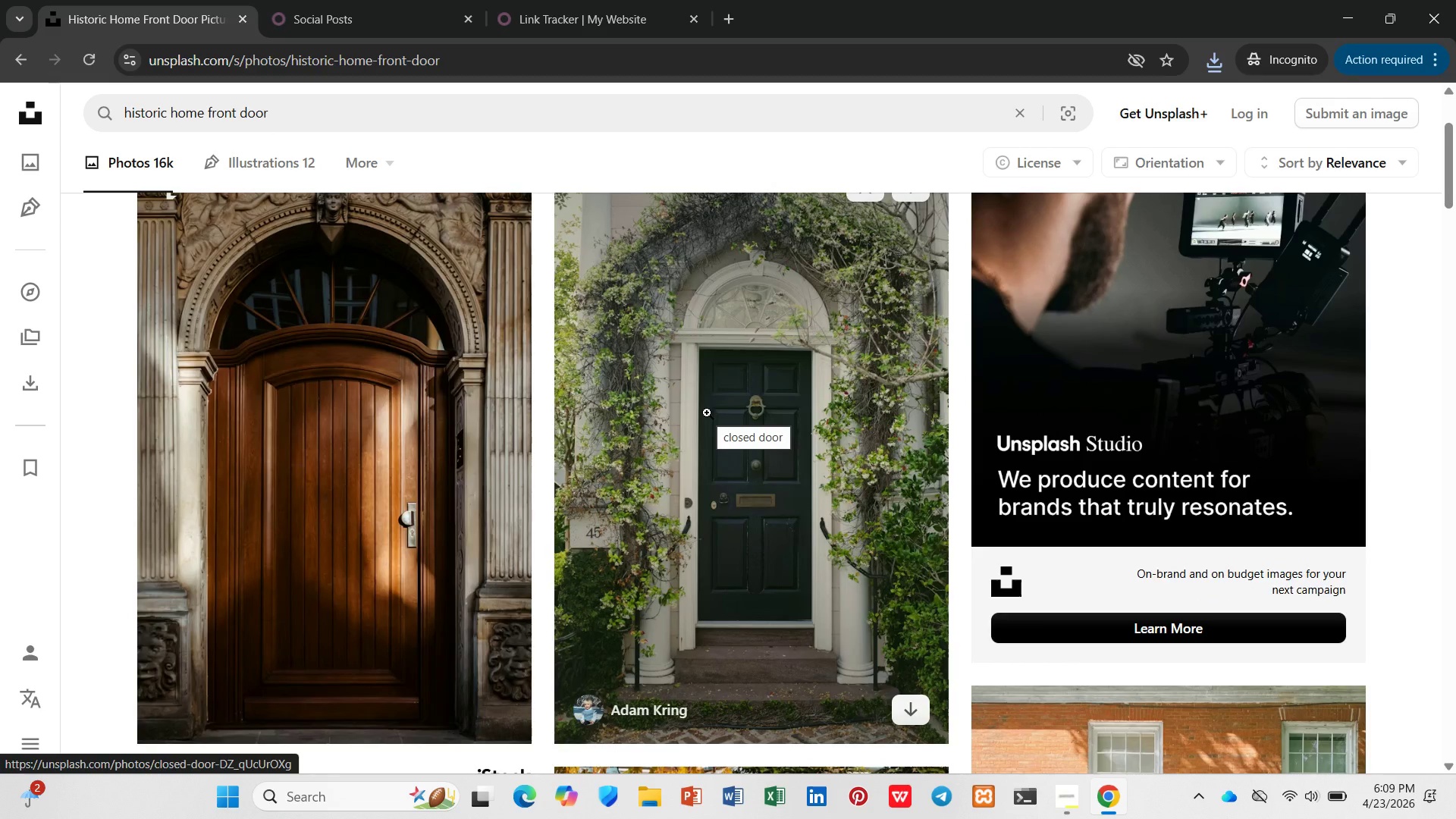 
scroll: coordinate [707, 413], scroll_direction: up, amount: 1.0
 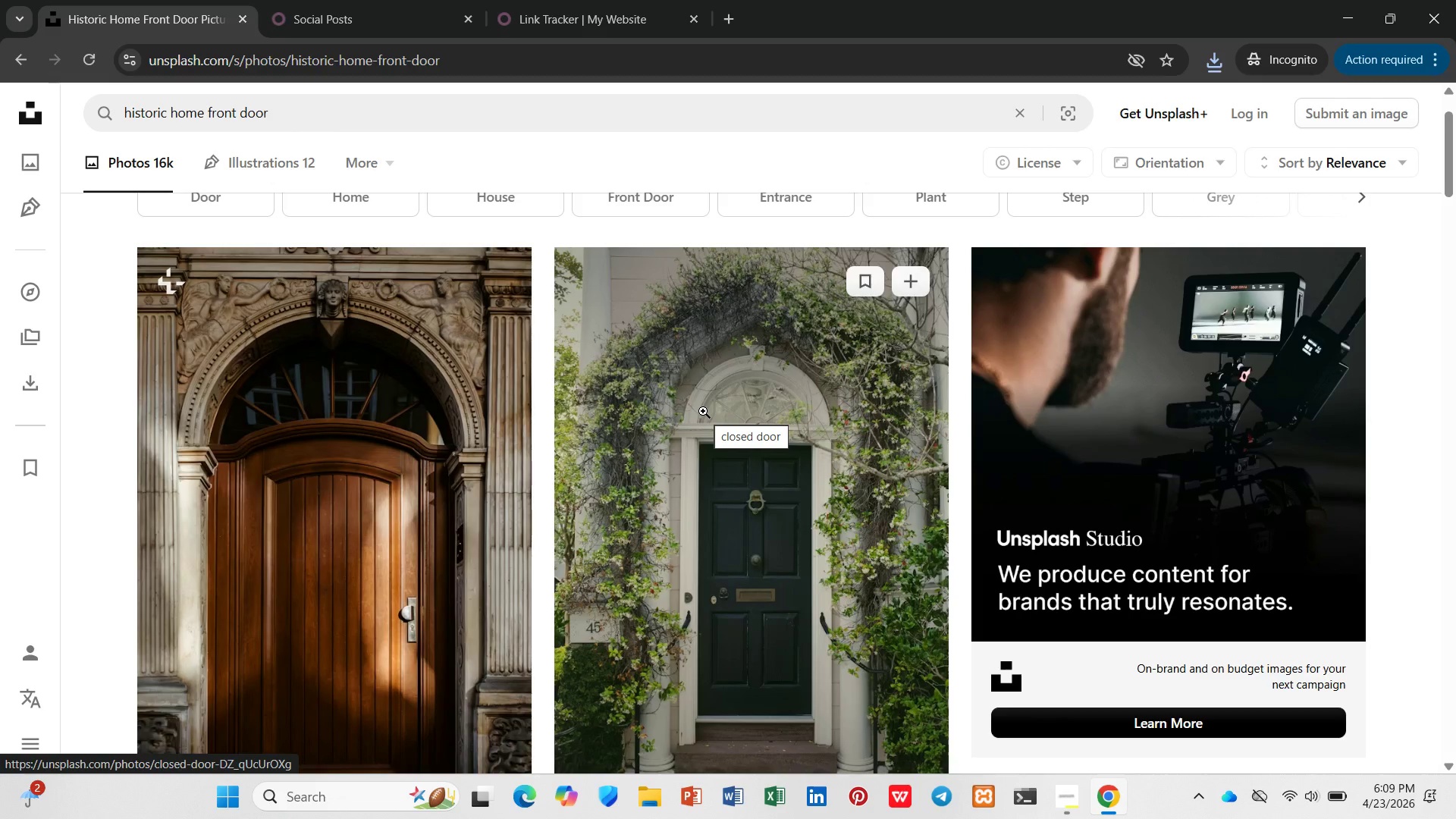 
scroll: coordinate [428, 488], scroll_direction: down, amount: 15.0
 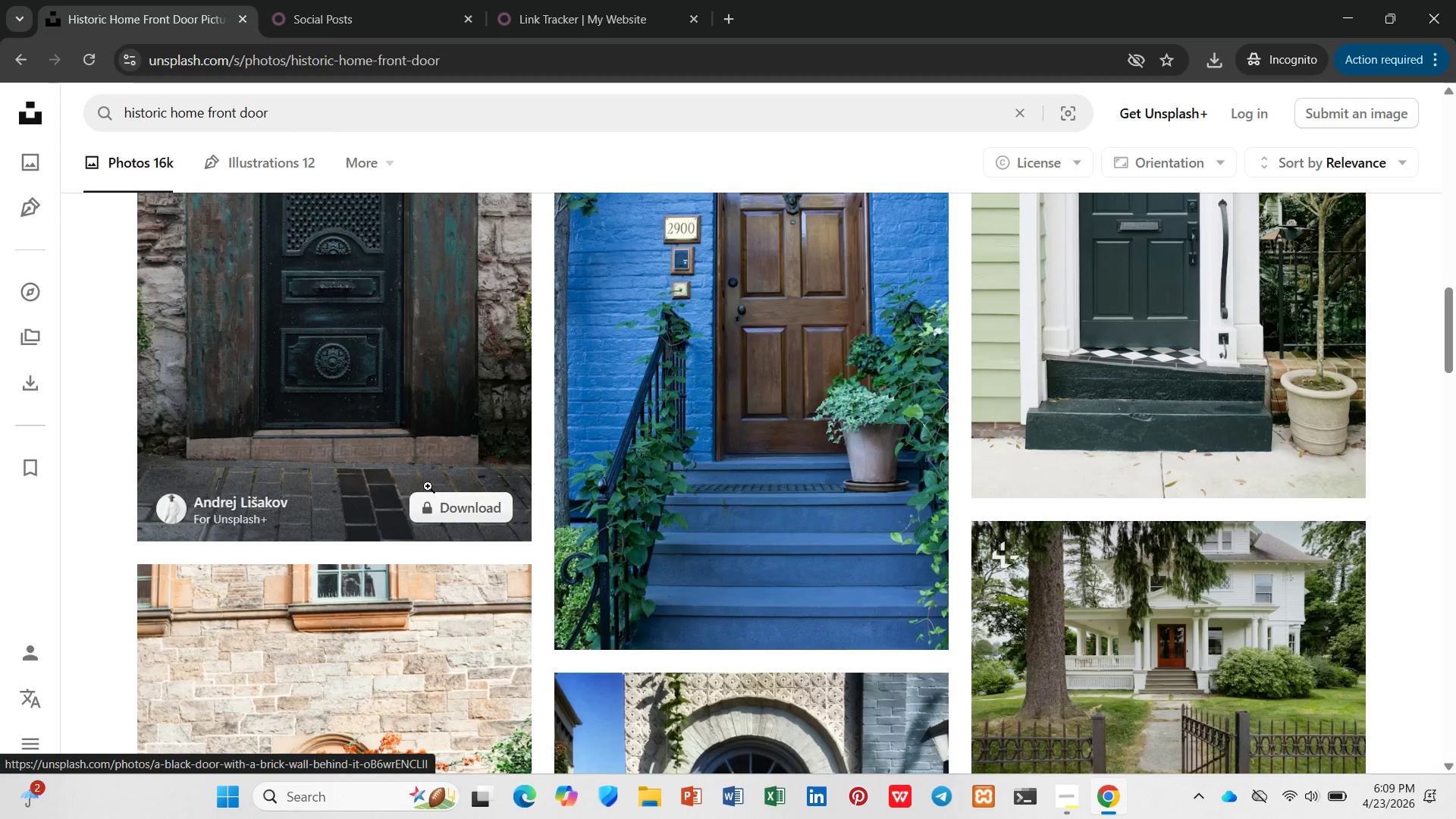 
scroll: coordinate [428, 485], scroll_direction: down, amount: 6.0
 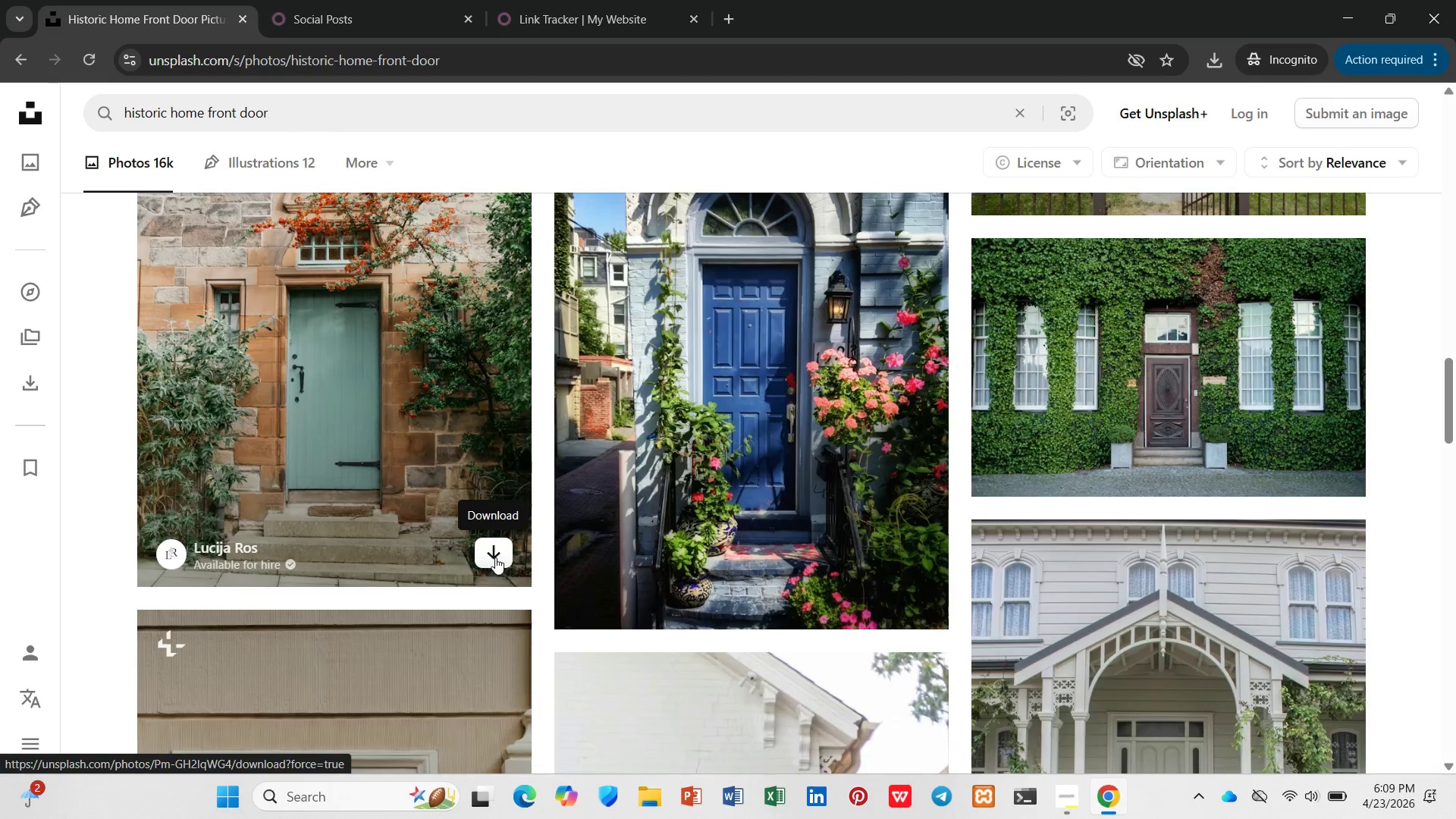 
left_click([494, 555])
 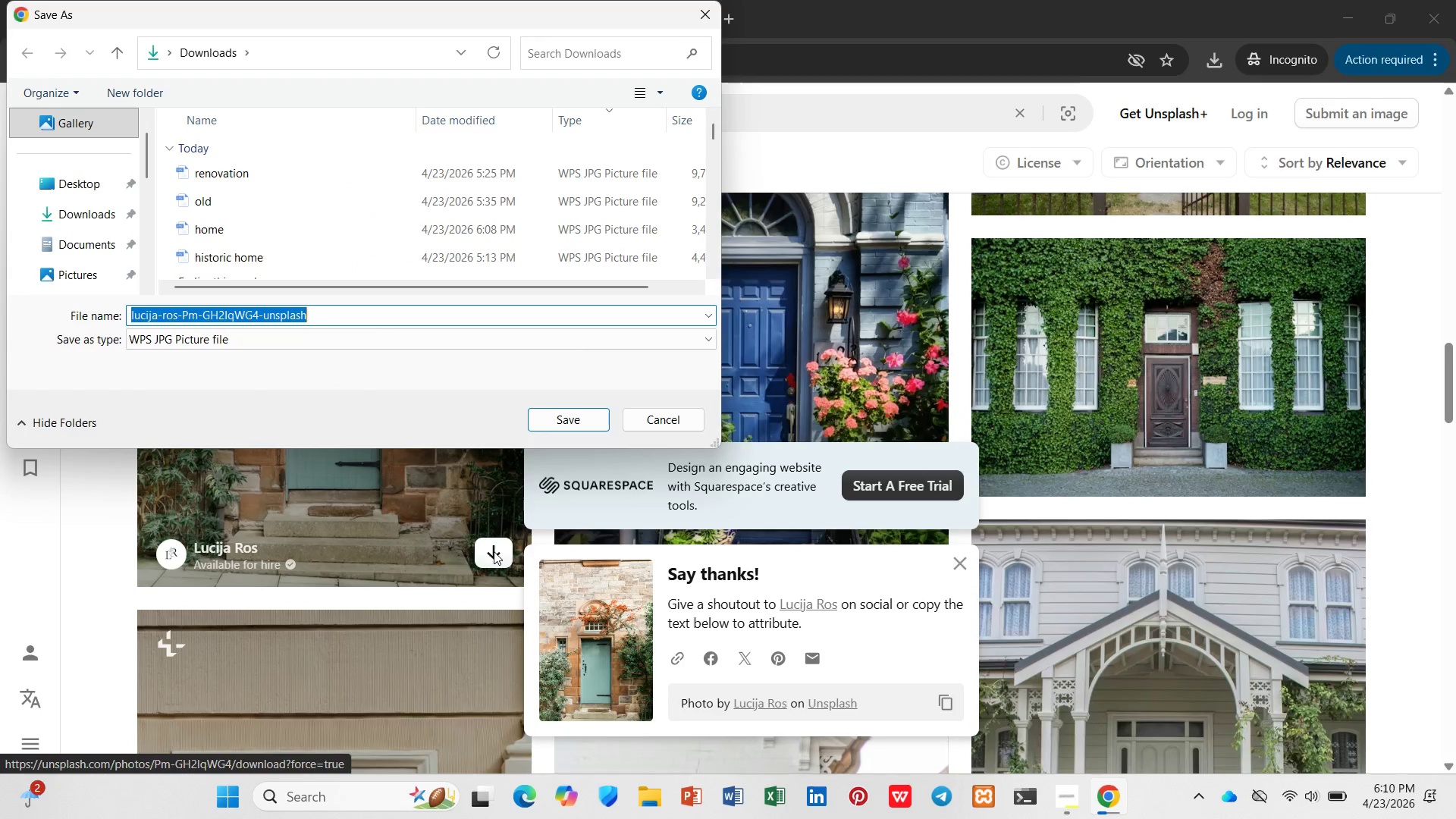 
type(door)
 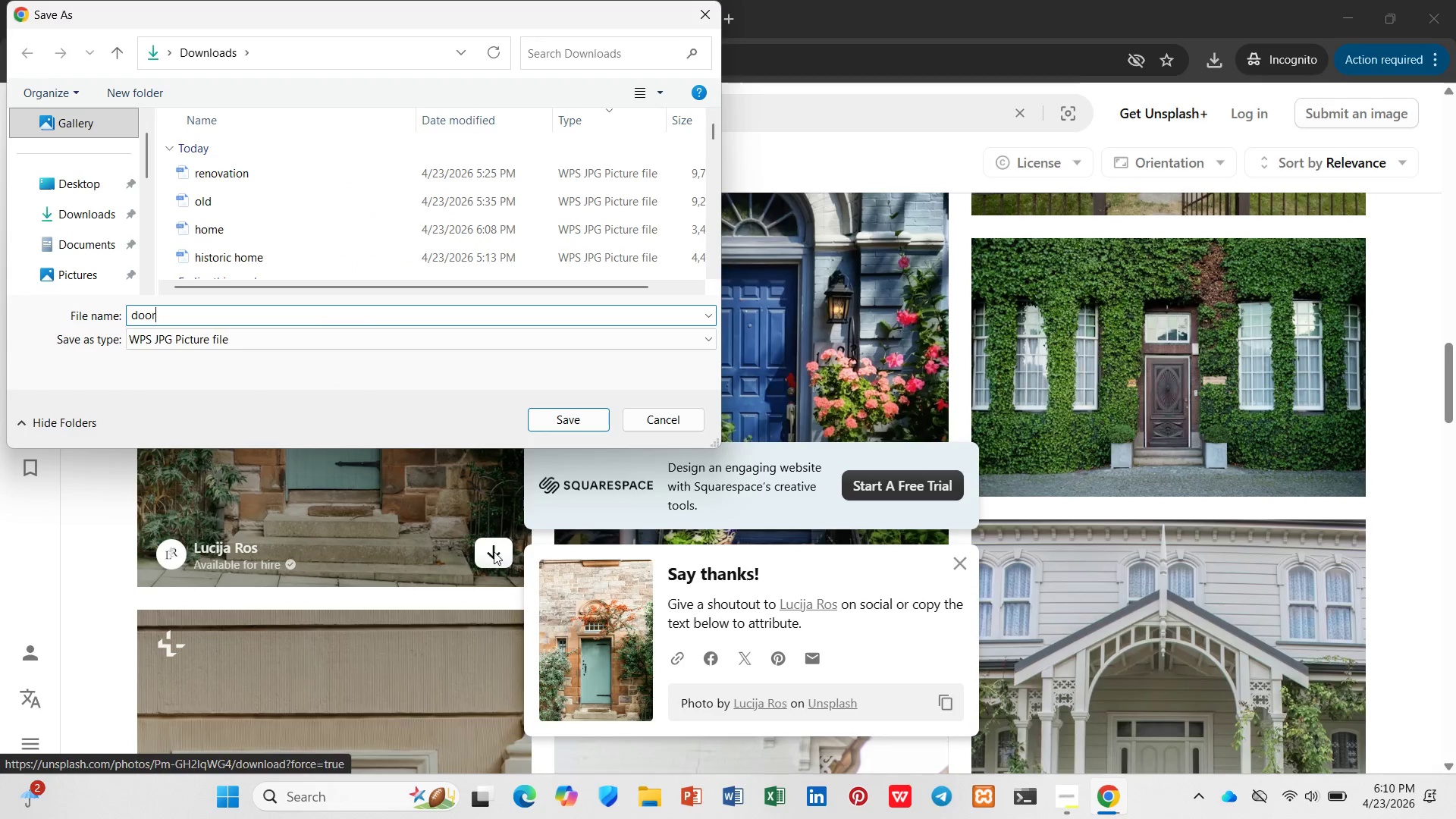 
key(Enter)
 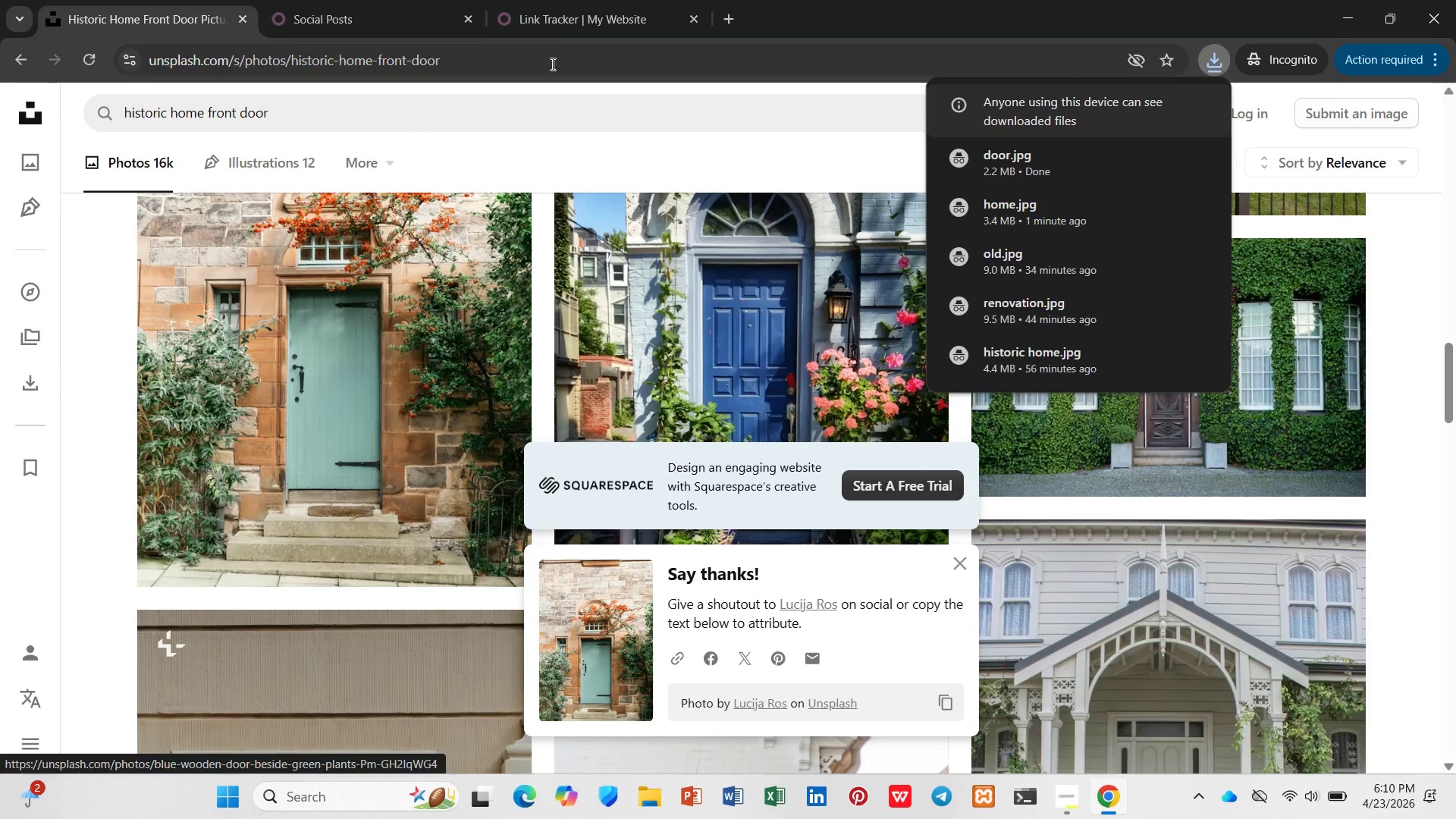 
left_click([555, 37])
 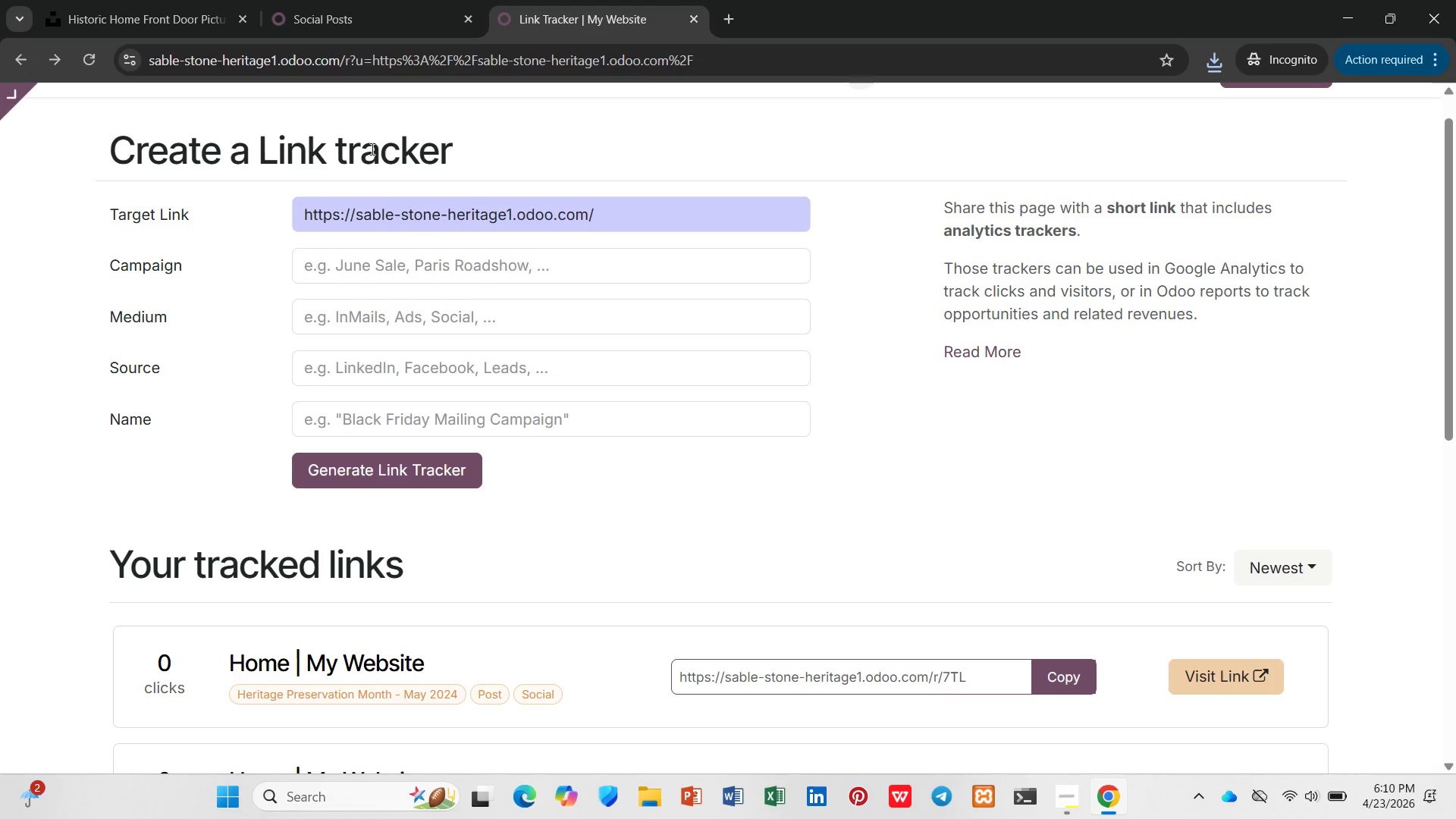 
left_click([315, 0])
 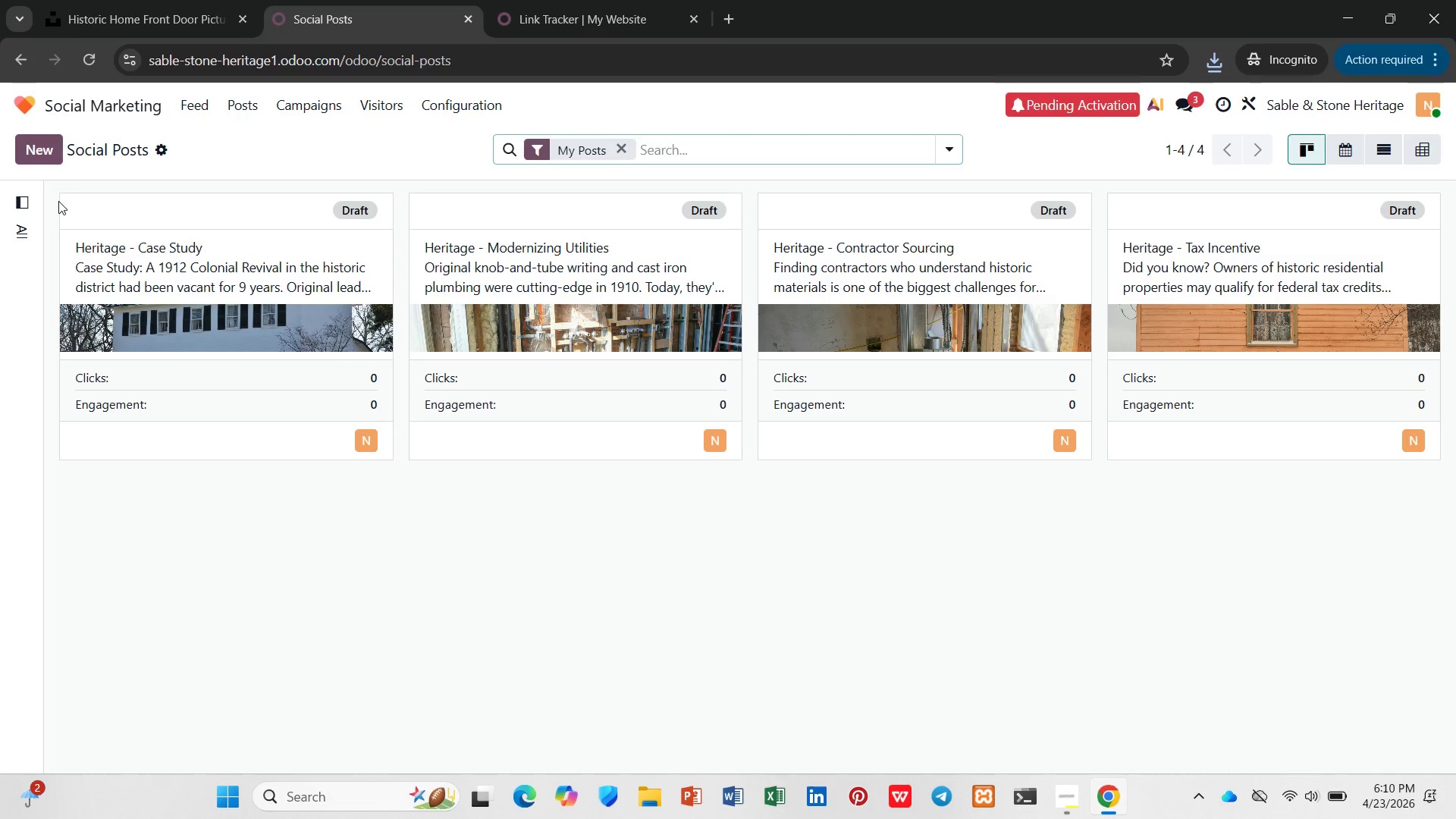 
wait(15.08)
 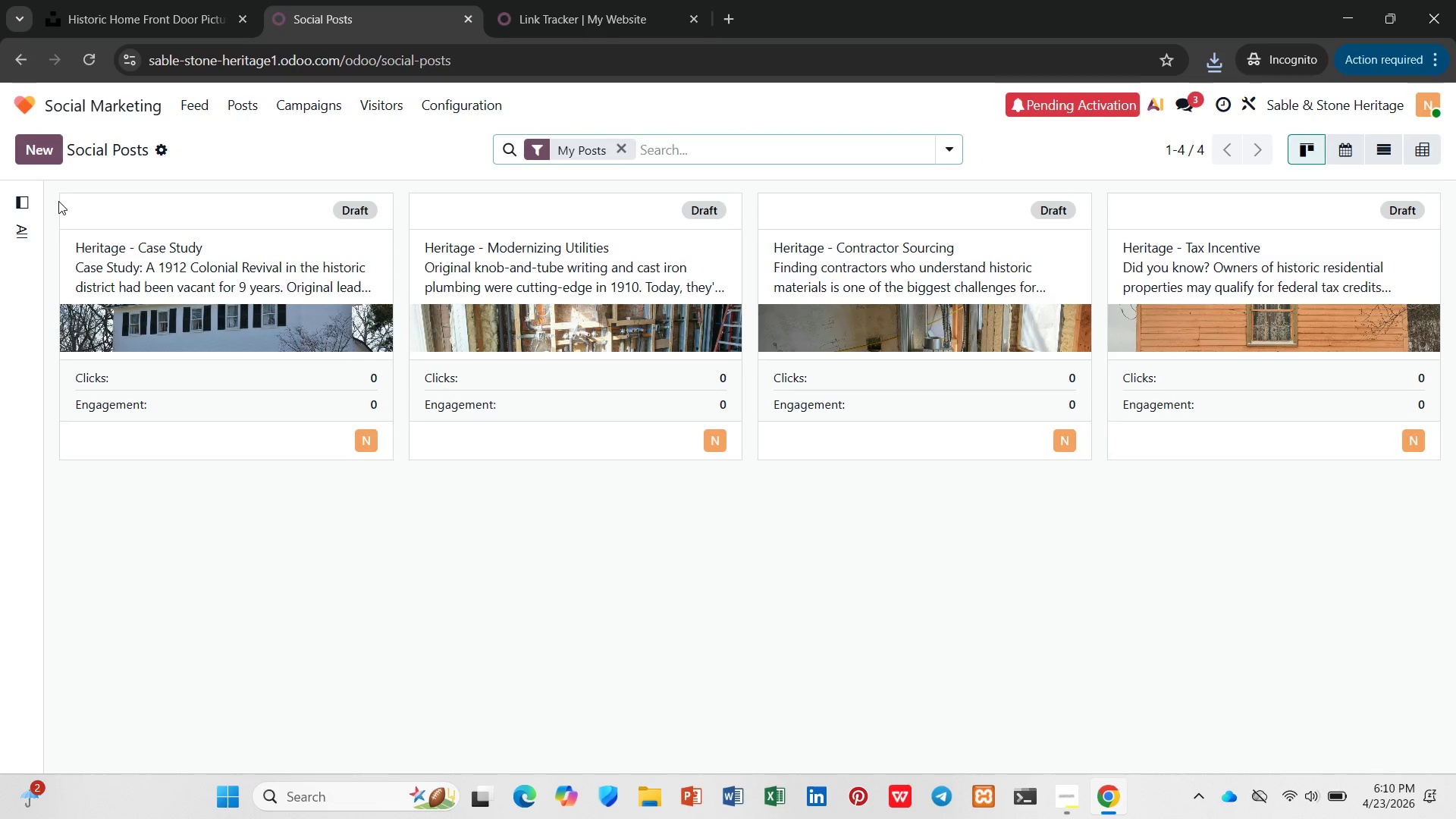 
left_click([52, 145])
 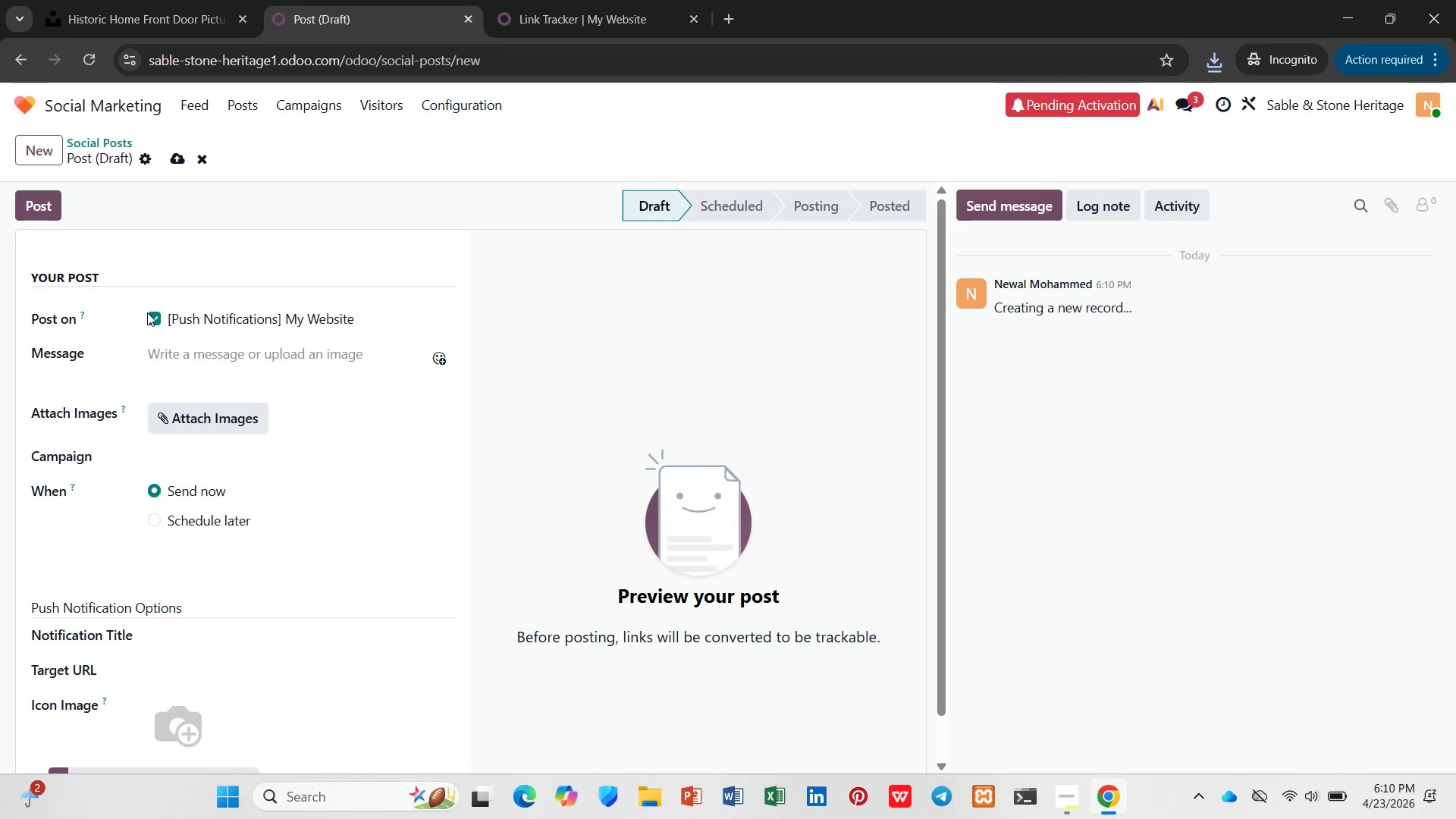 
left_click([151, 312])
 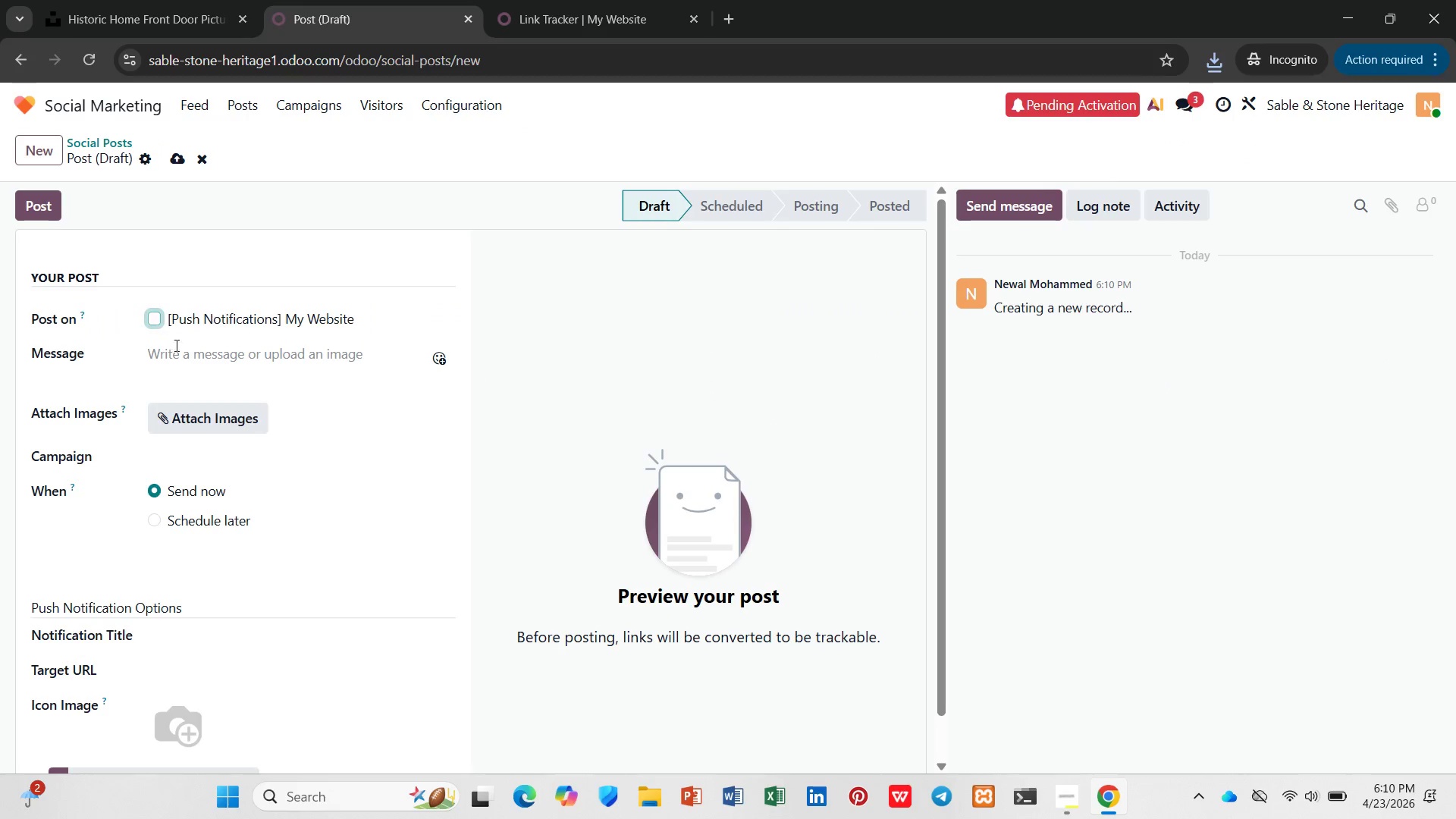 
left_click([178, 354])
 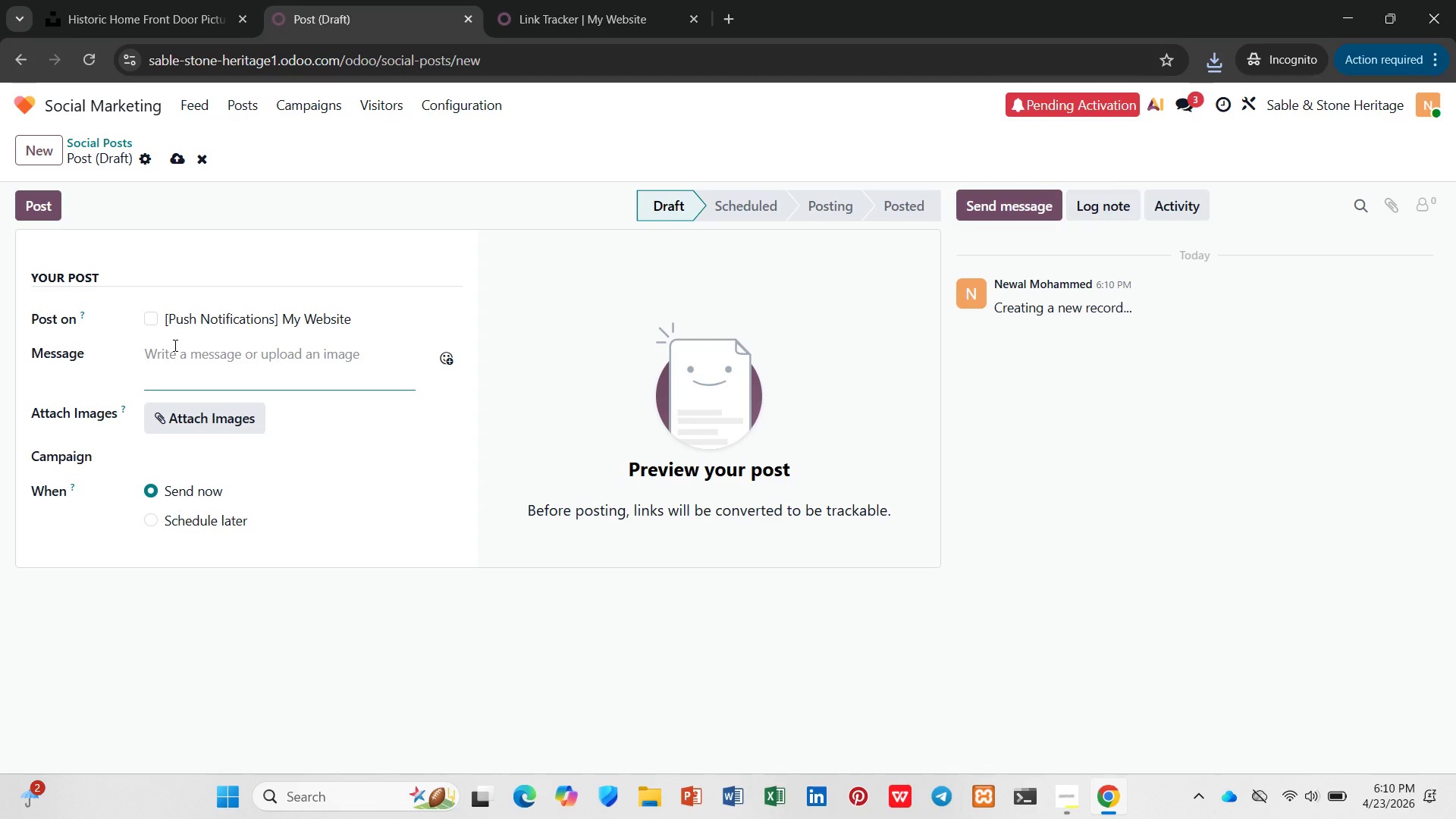 
type(Heritage - Call to Action)
 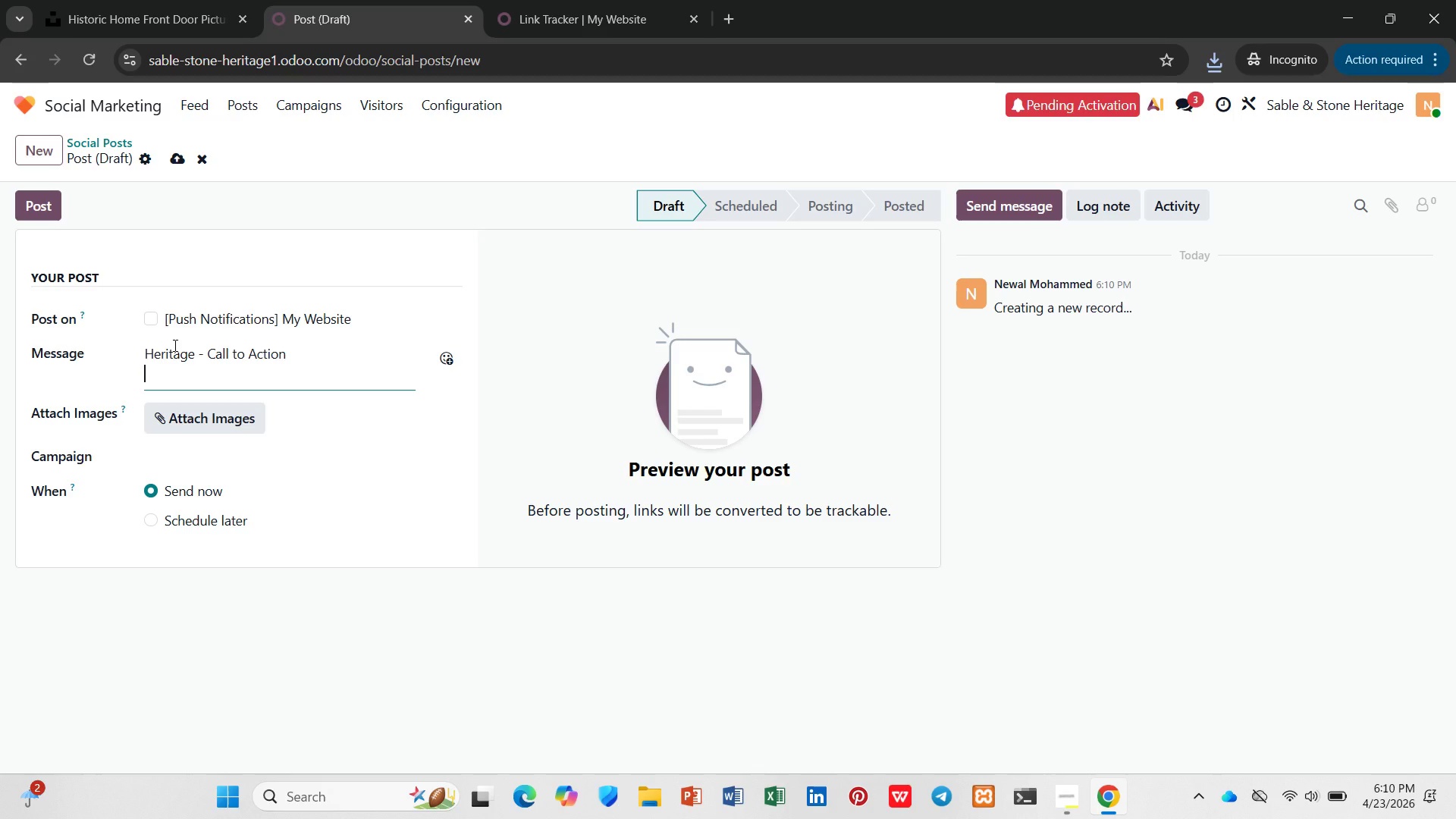 
 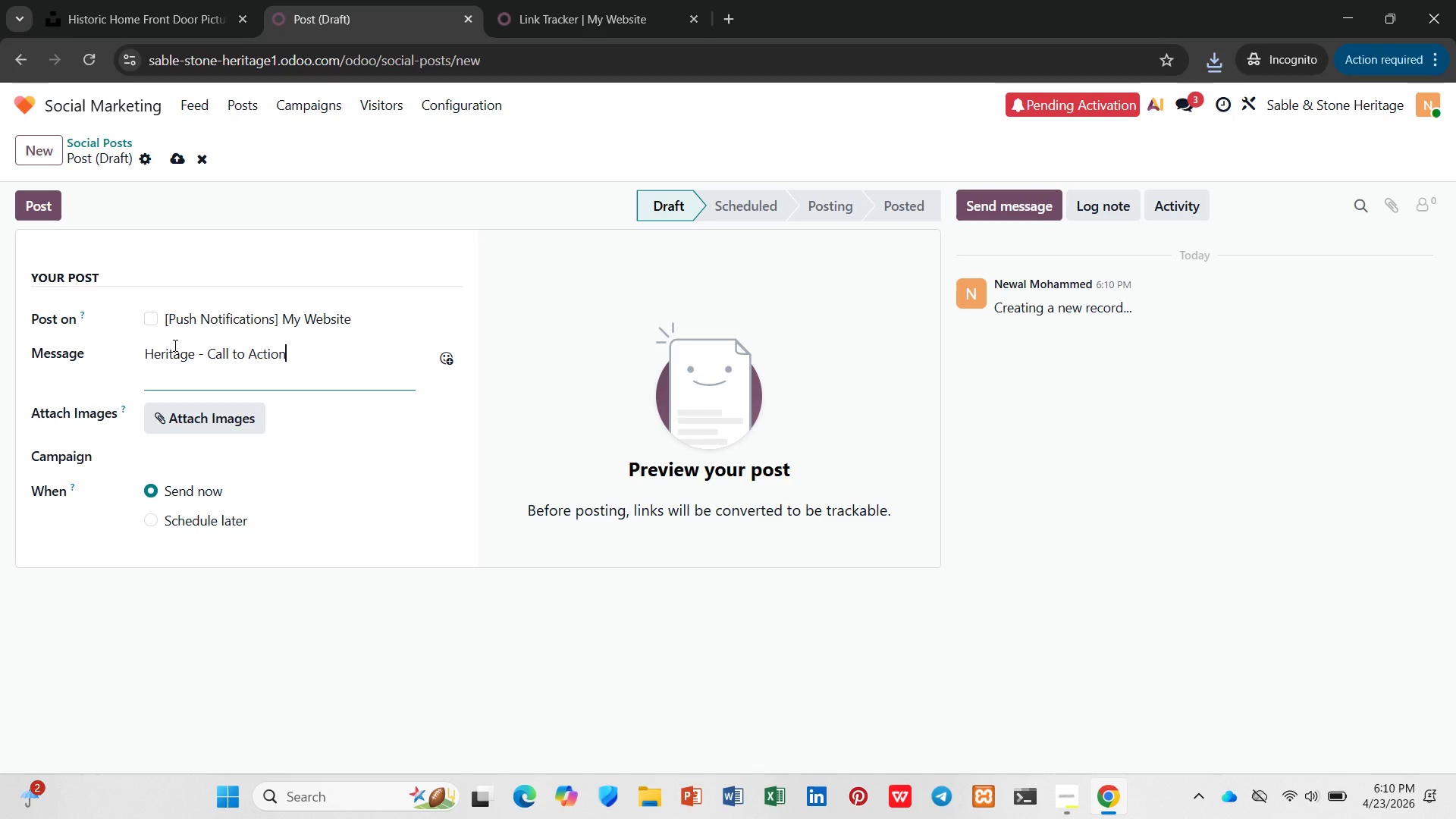 
key(Enter)
 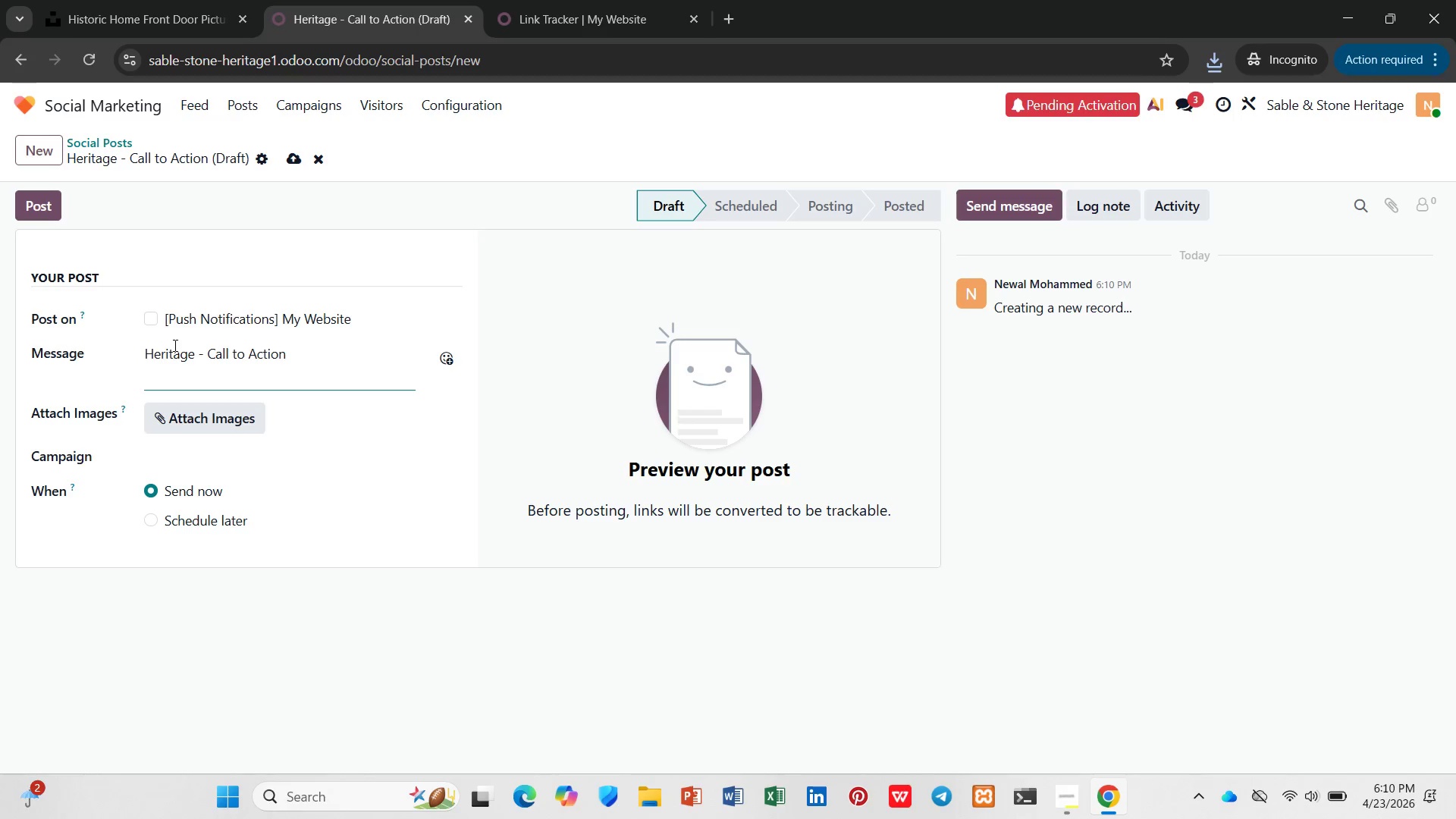 
wait(6.28)
 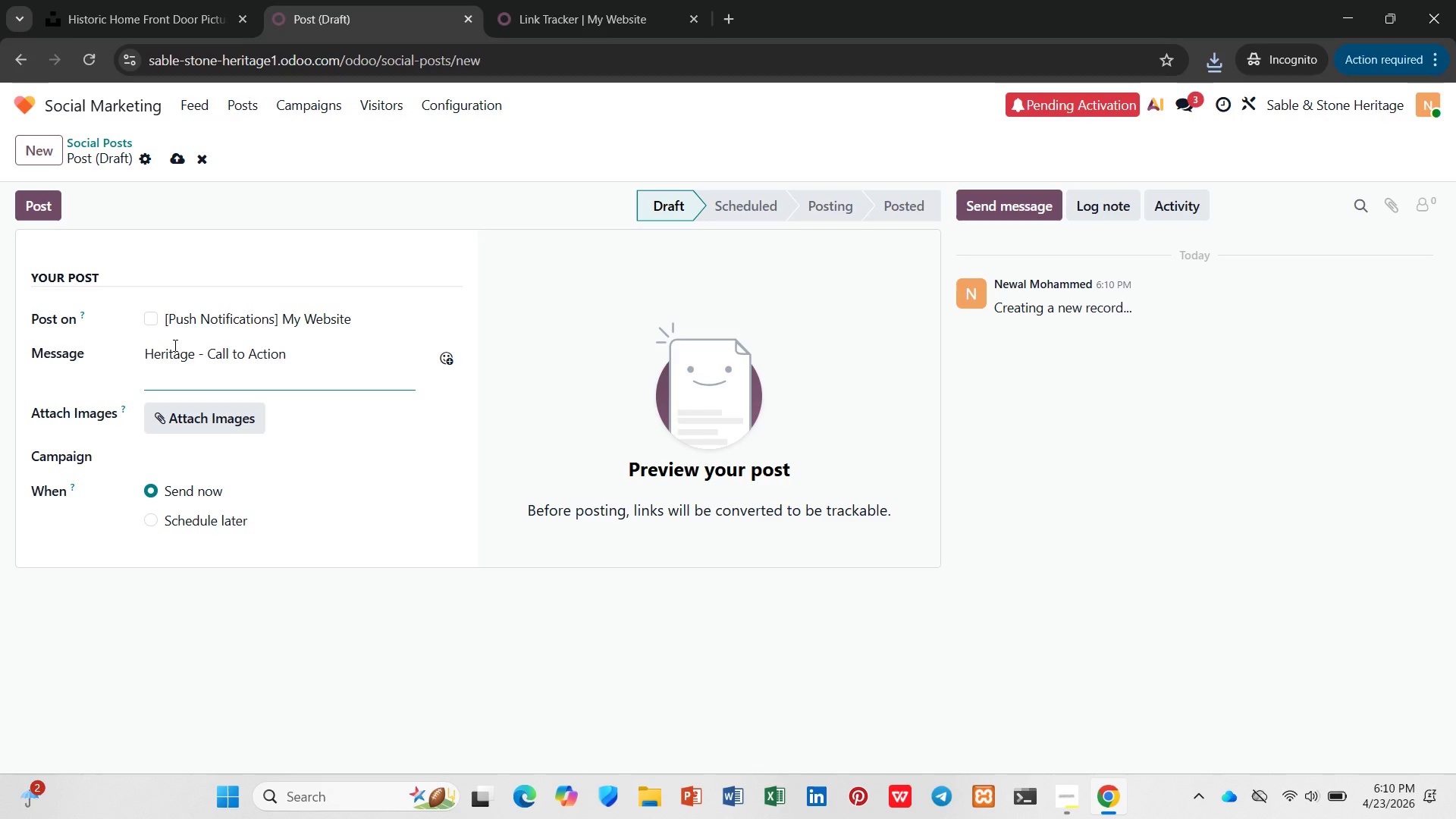 
type(Heritage P)
key(Backspace)
type(Preservar)
key(Backspace)
type(tion Month is almost over - but the work of protecting our architectural past year )
key(Backspace)
type(-round )
key(Backspace)
type(. wW)
key(Backspace)
key(Backspace)
type(Whether you're considering  )
key(Backspace)
type(a historic home purhc)
key(Backspace)
key(Backspace)
type(chase, planning a rehabilitaio)
key(Backspace)
key(Backspace)
type(tion, or looking to)
 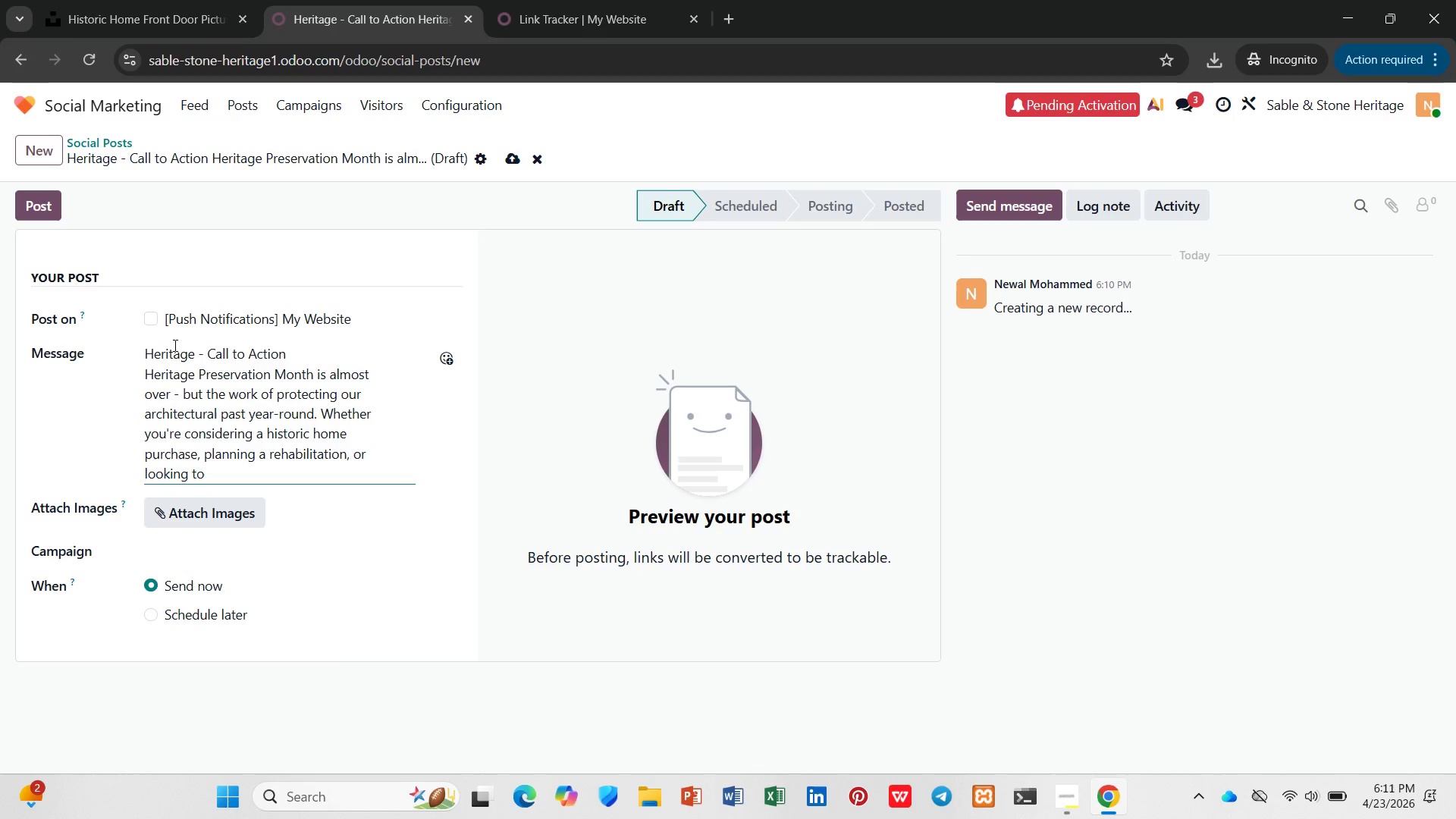 
wait(11.64)
 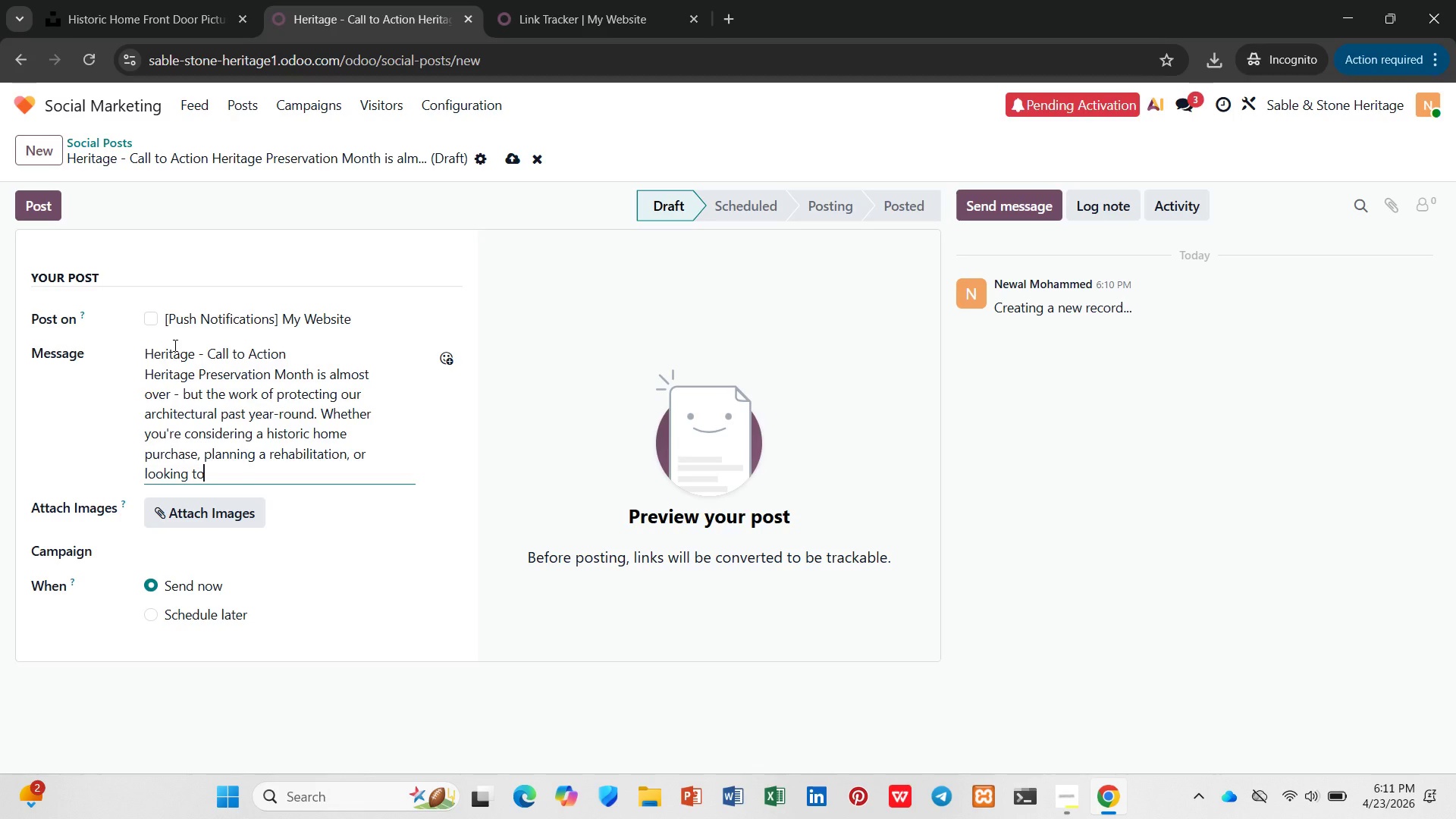 
type( maximize rental )
 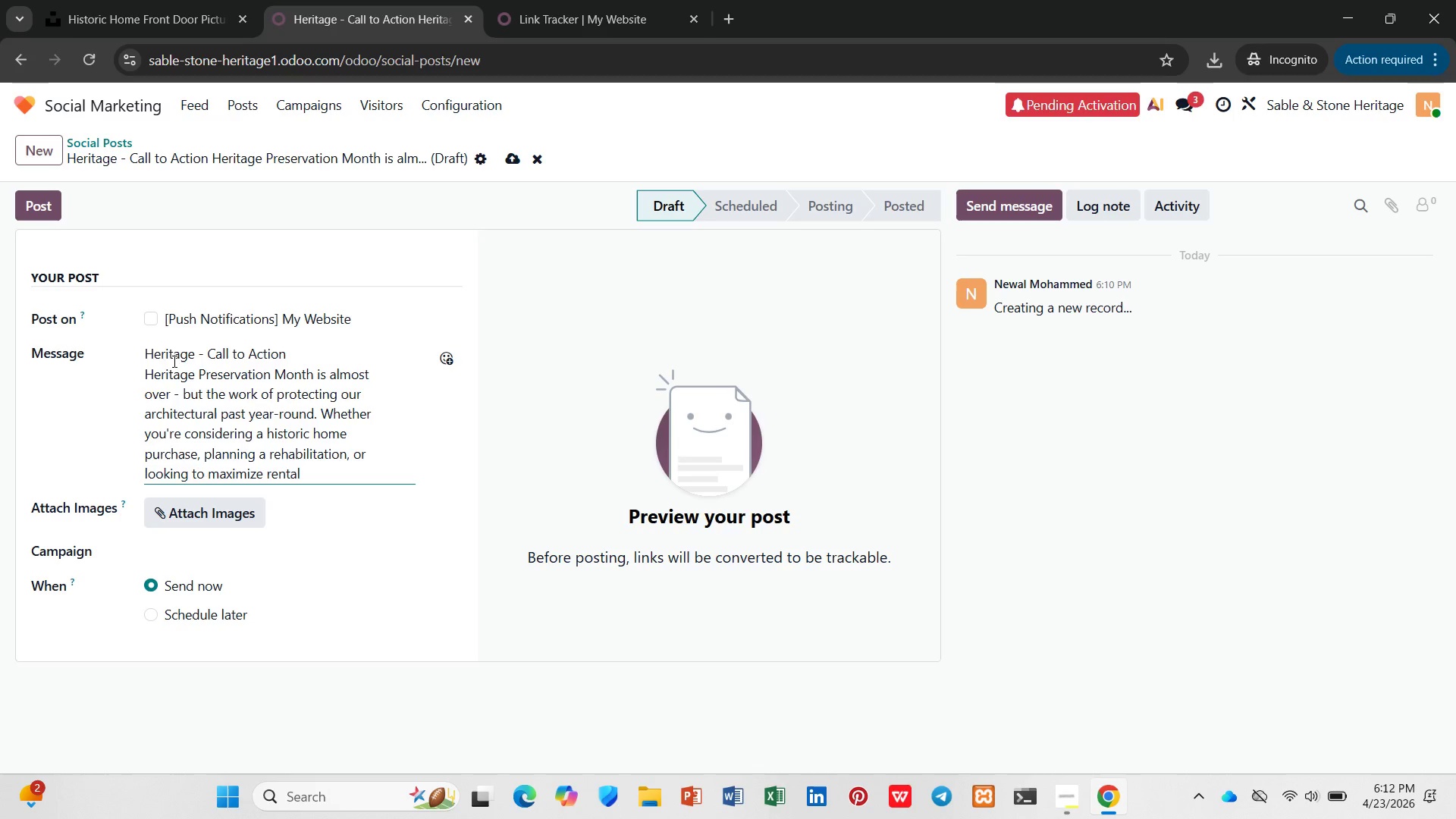 
type(ho)
key(Backspace)
key(Backspace)
type(income from a period prep)
key(Backspace)
key(Backspace)
type(operty, Sable & Stone is g)
 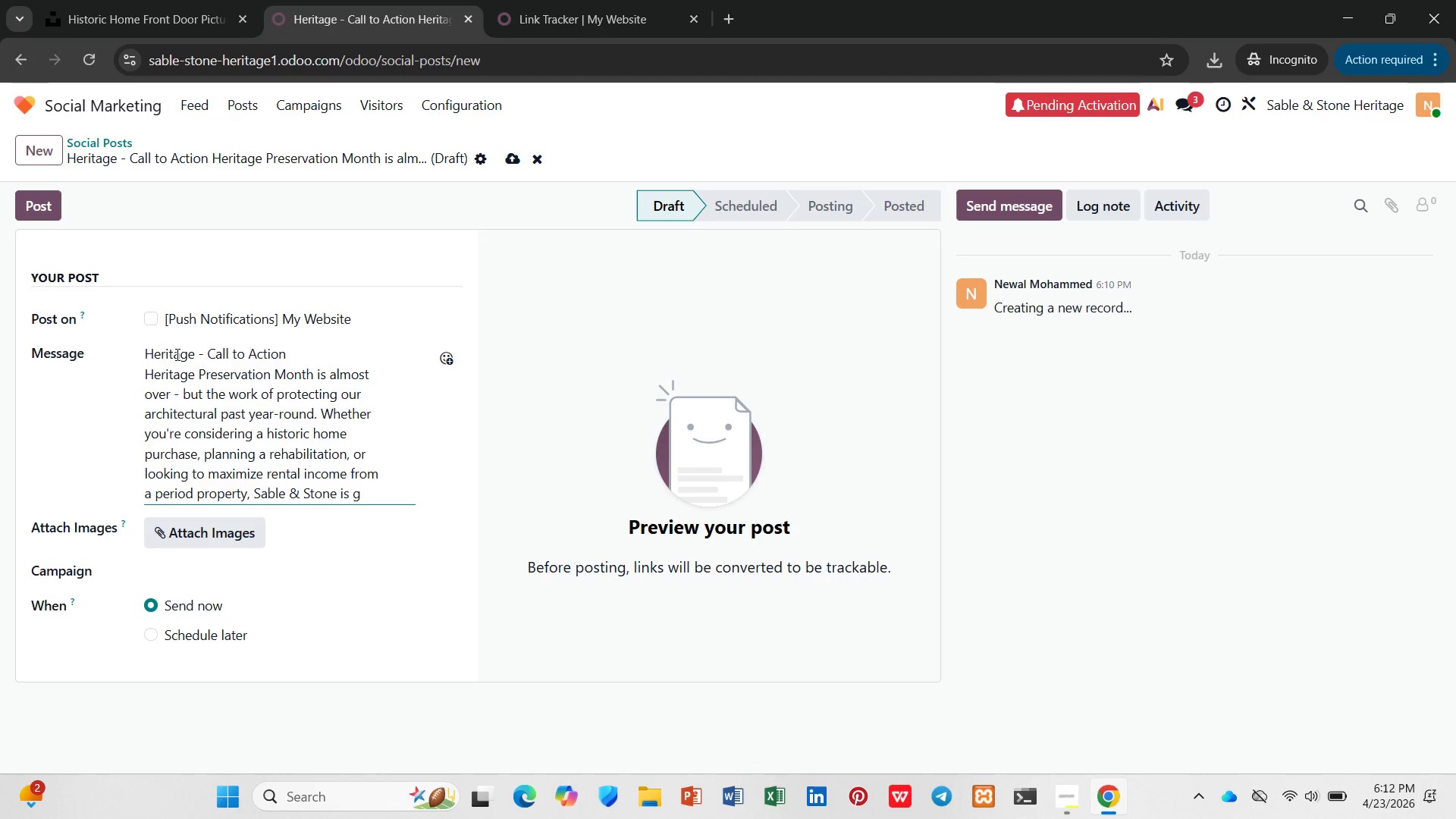 
wait(8.94)
 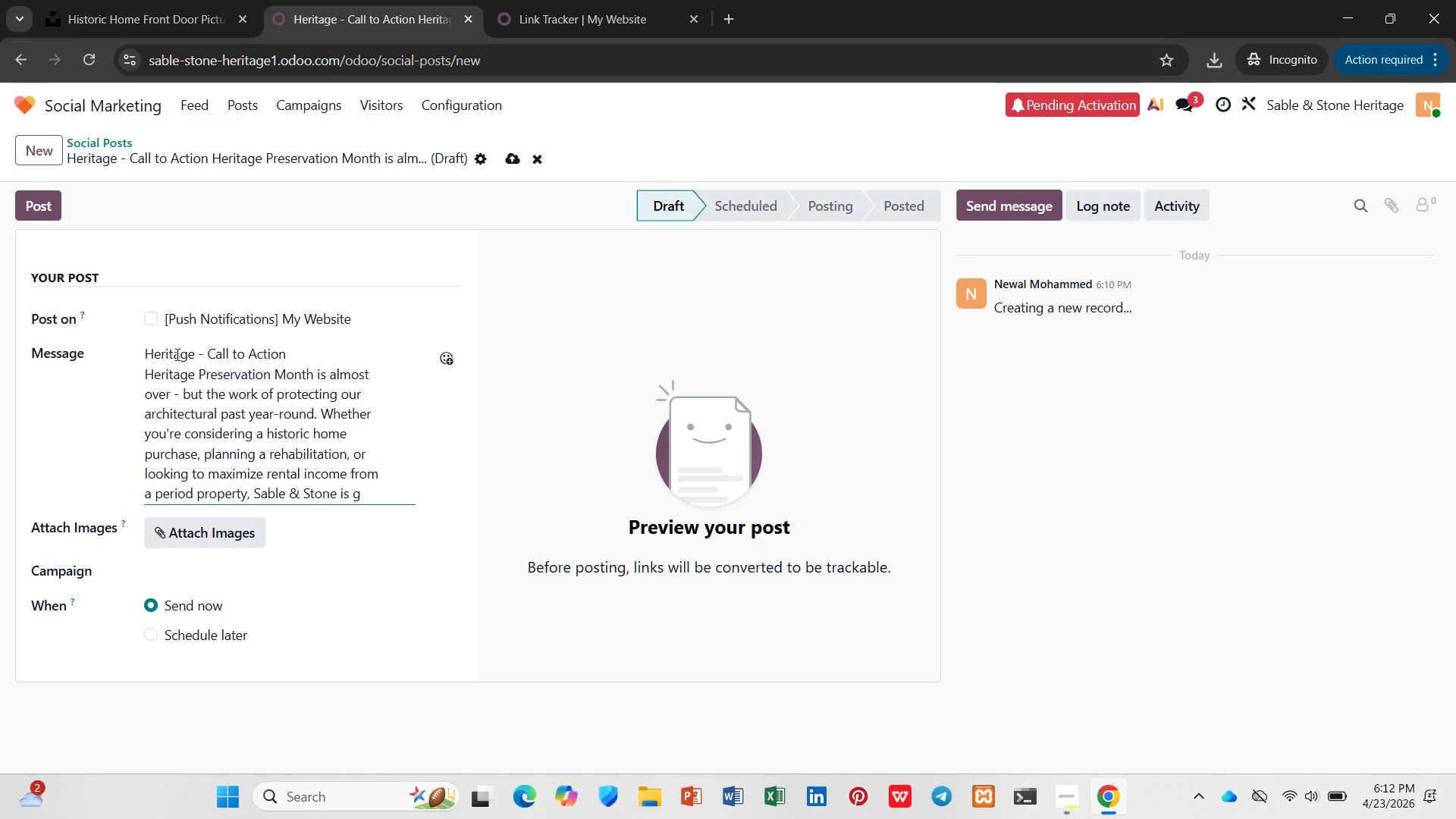 
key(Backspace)
type(here to help)
 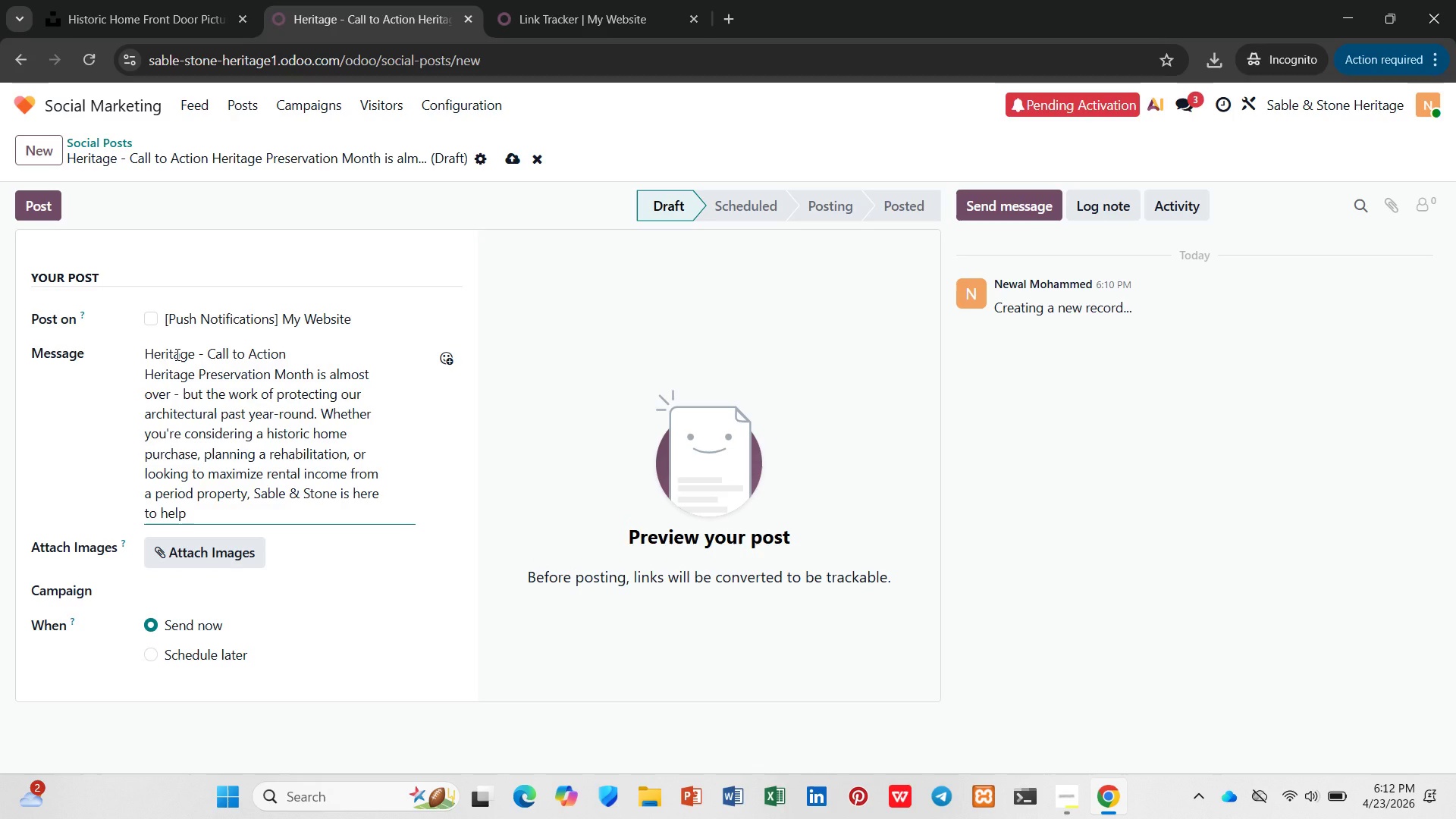 
type(. Schedule a consulta)
key(Backspace)
type(tion to discuss tax incentives, ocntractor vettingma)
key(Backspace)
key(Backspace)
type(, and utility modernization. Preserve t)
 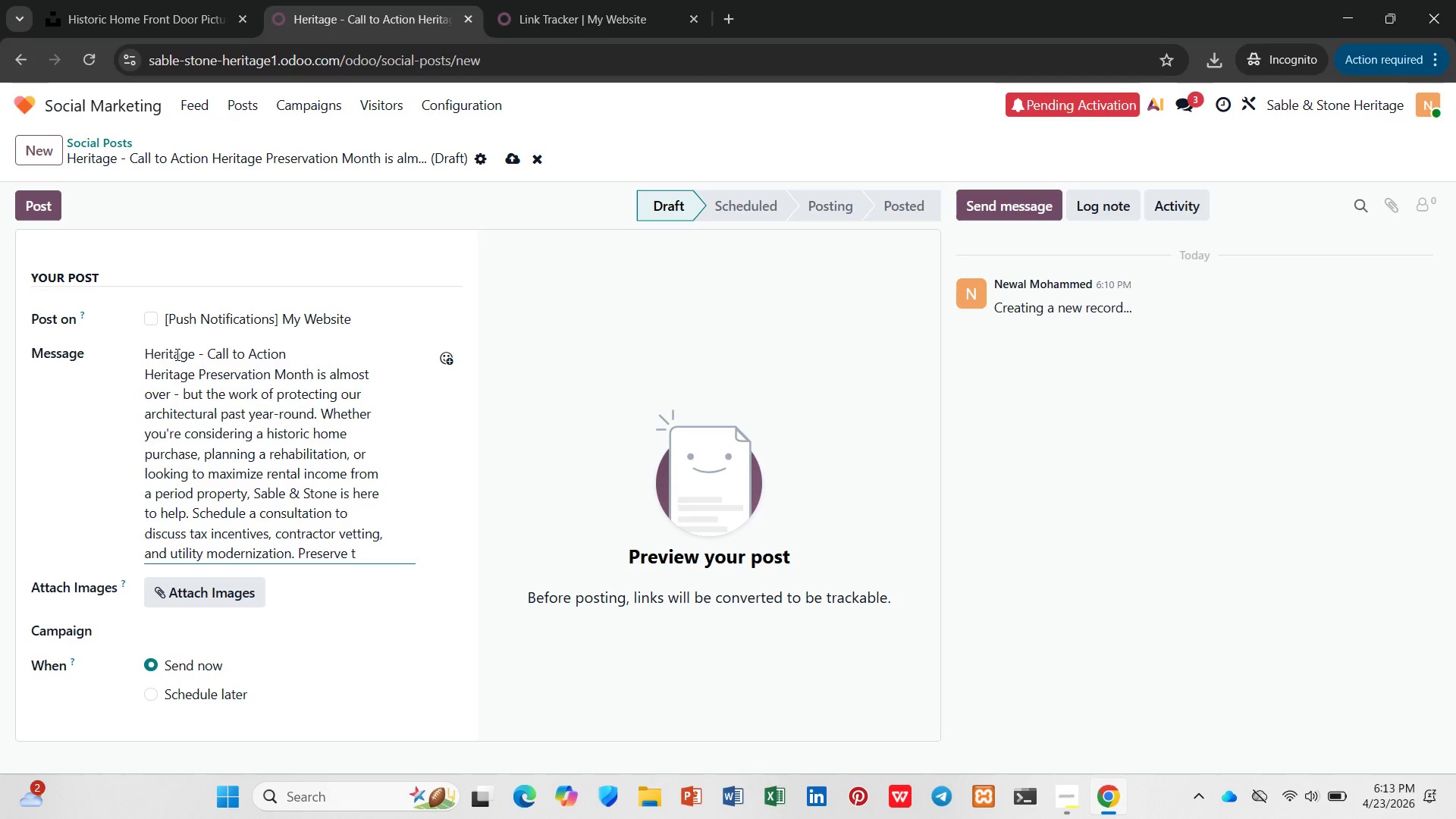 
left_click([176, 354])
 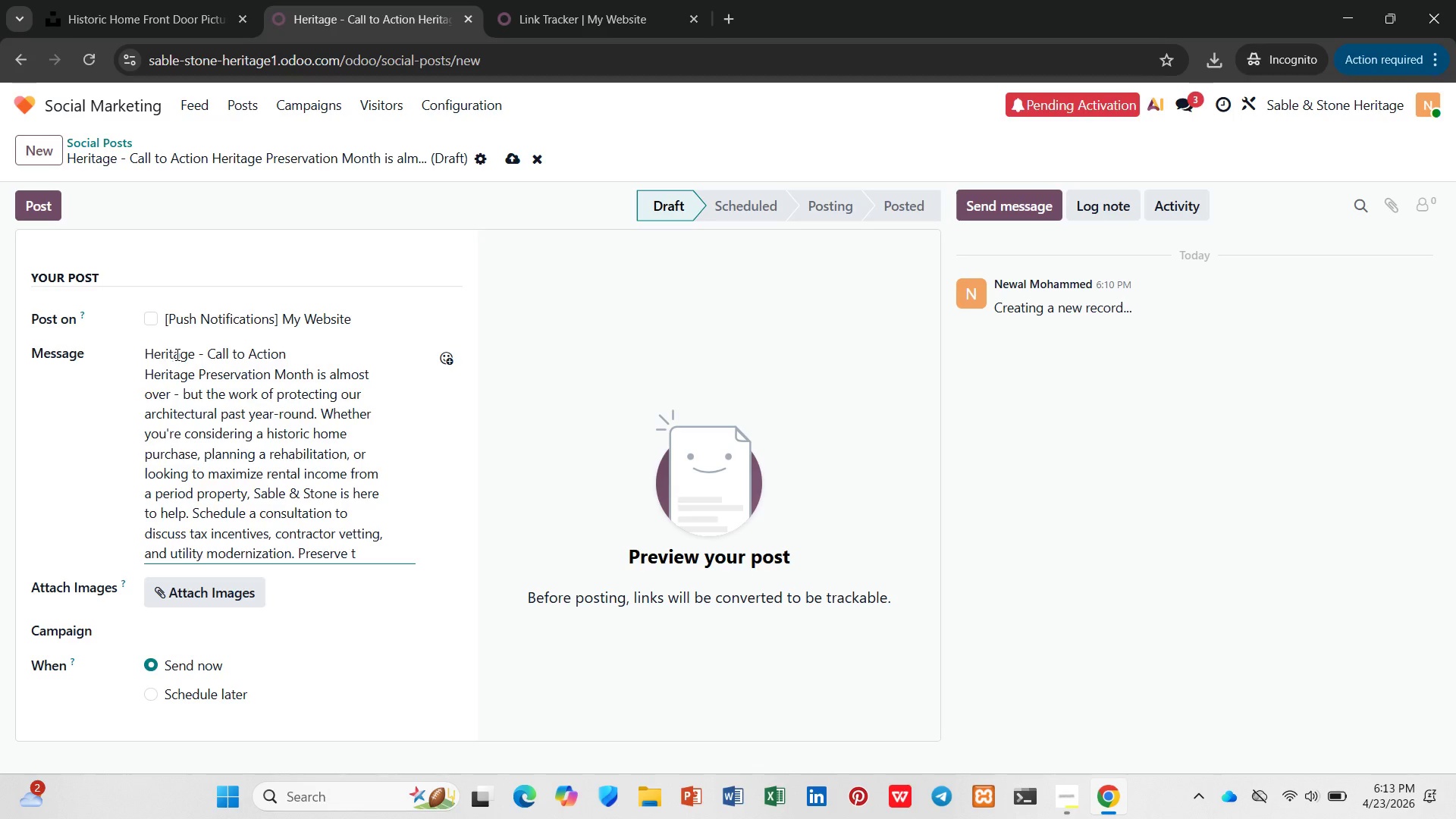 
key(H)
 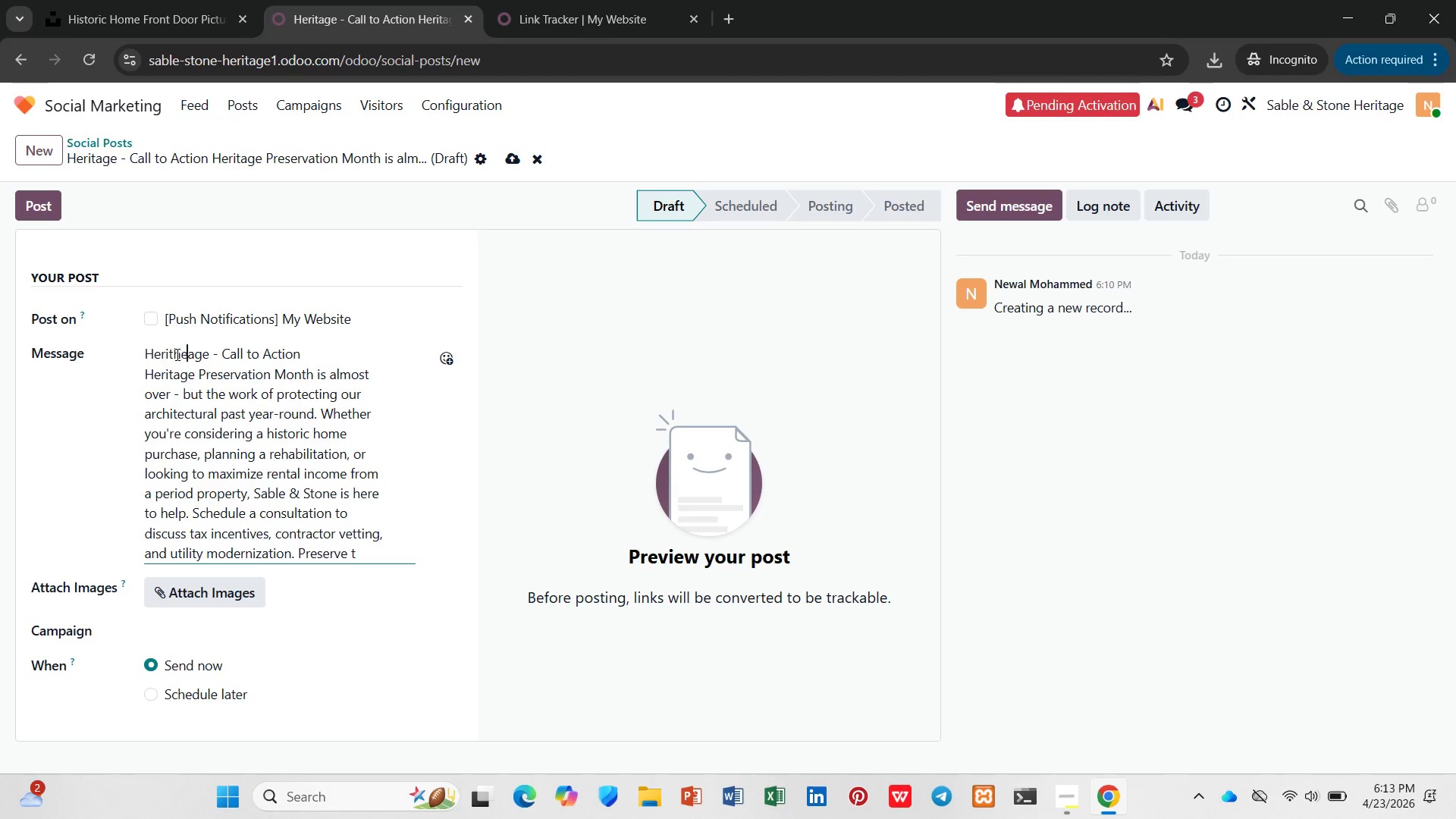 
key(Space)
 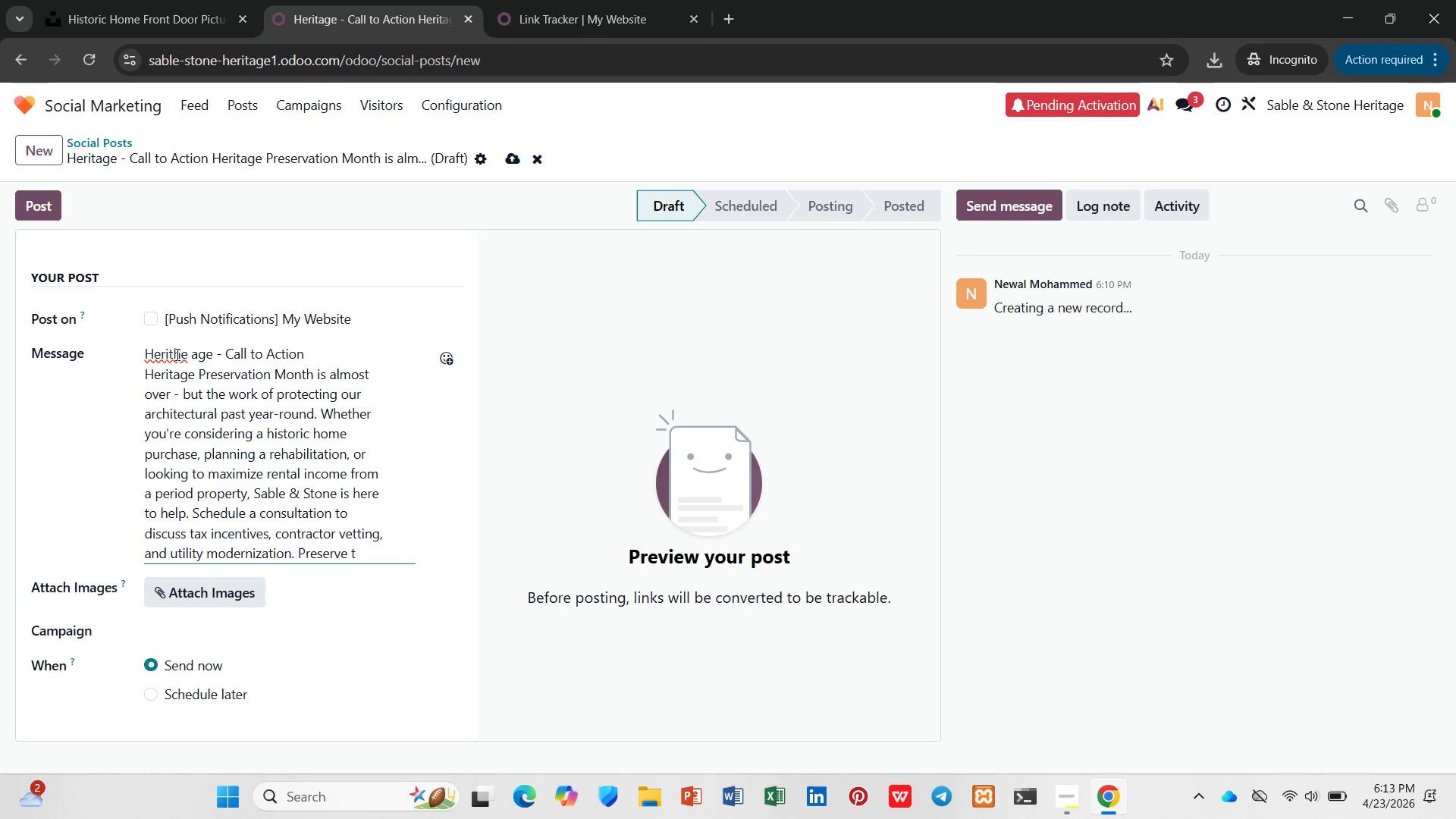 
key(E)
 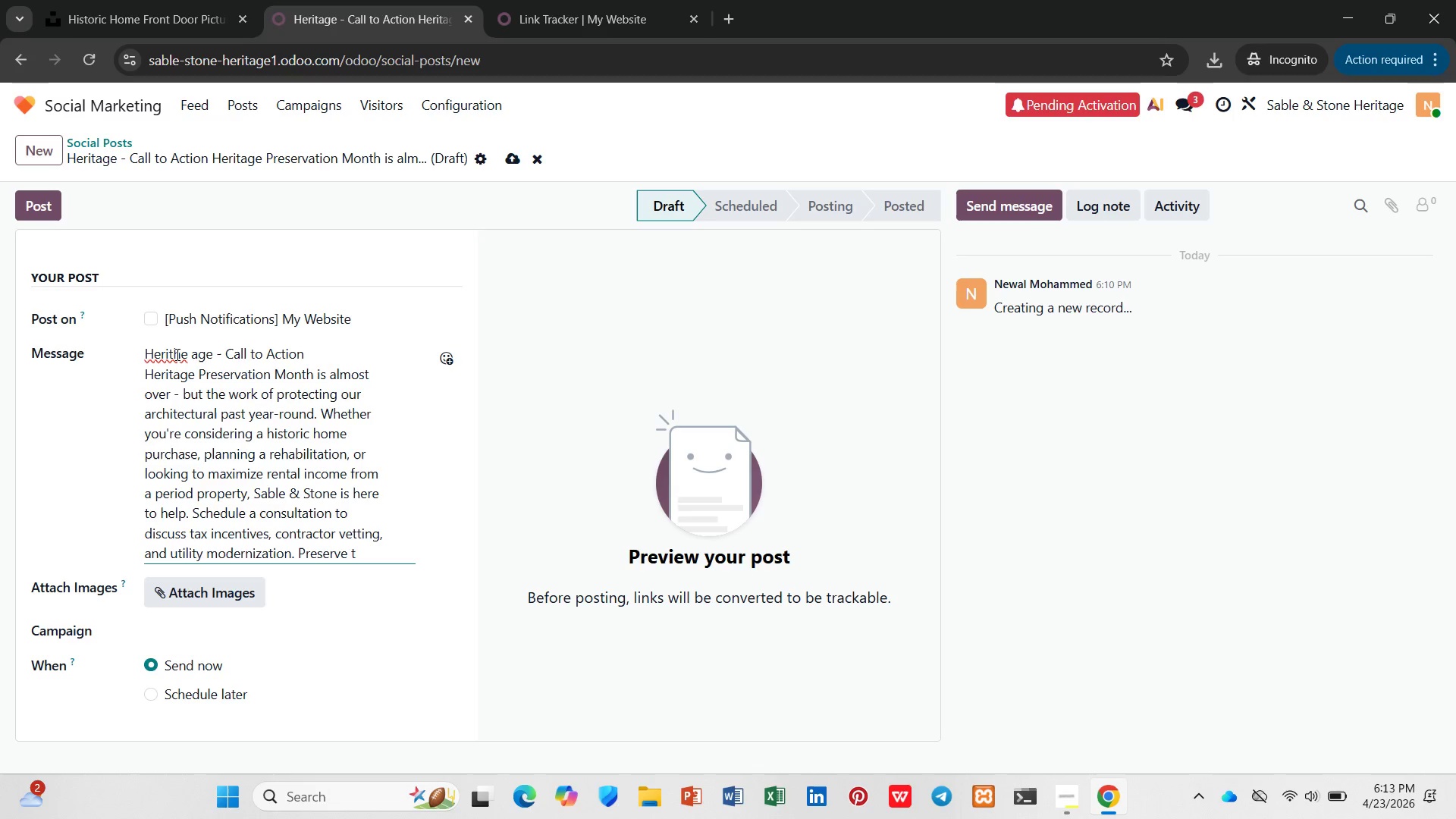 
key(Backspace)
 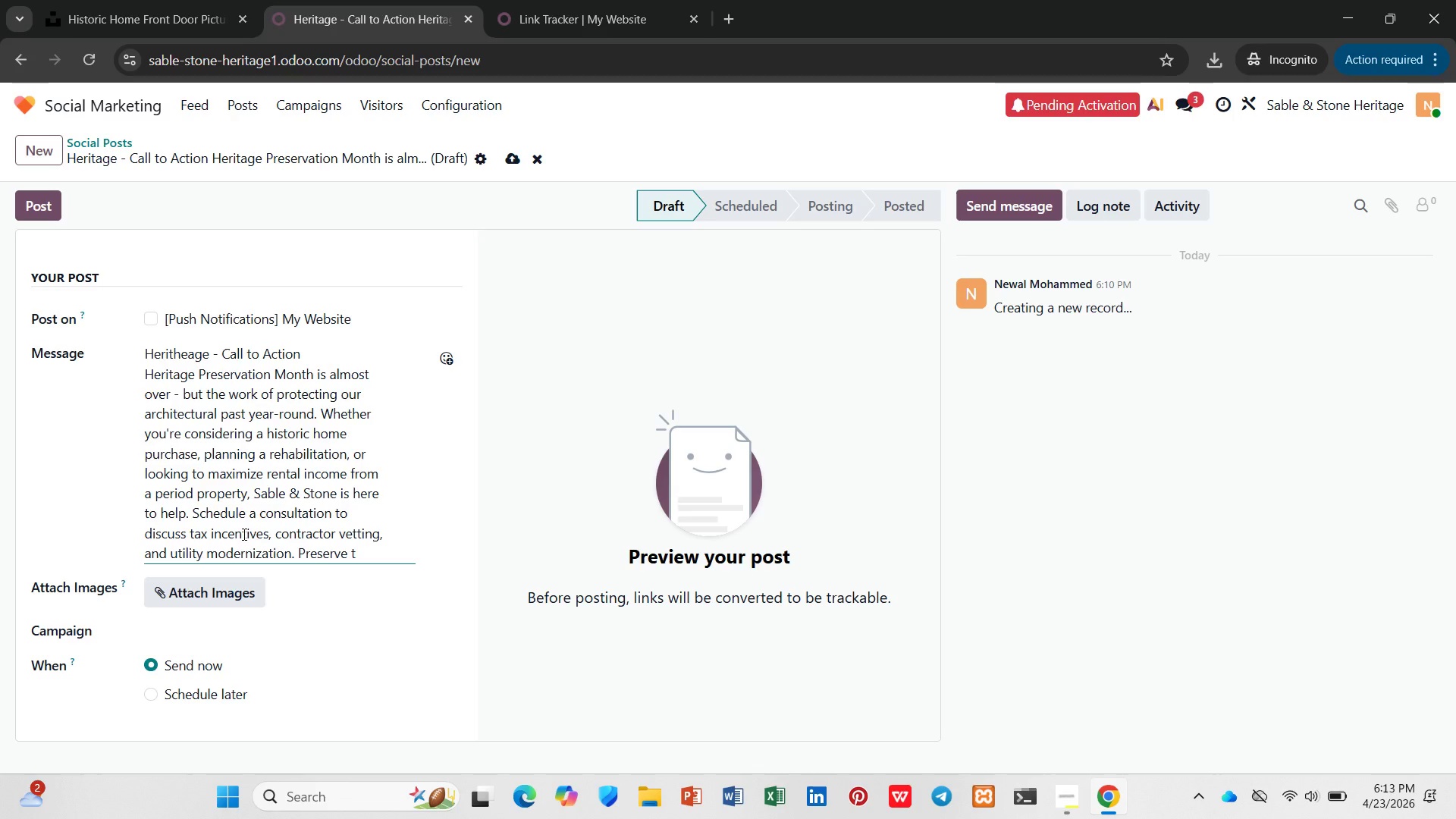 
key(Backspace)
 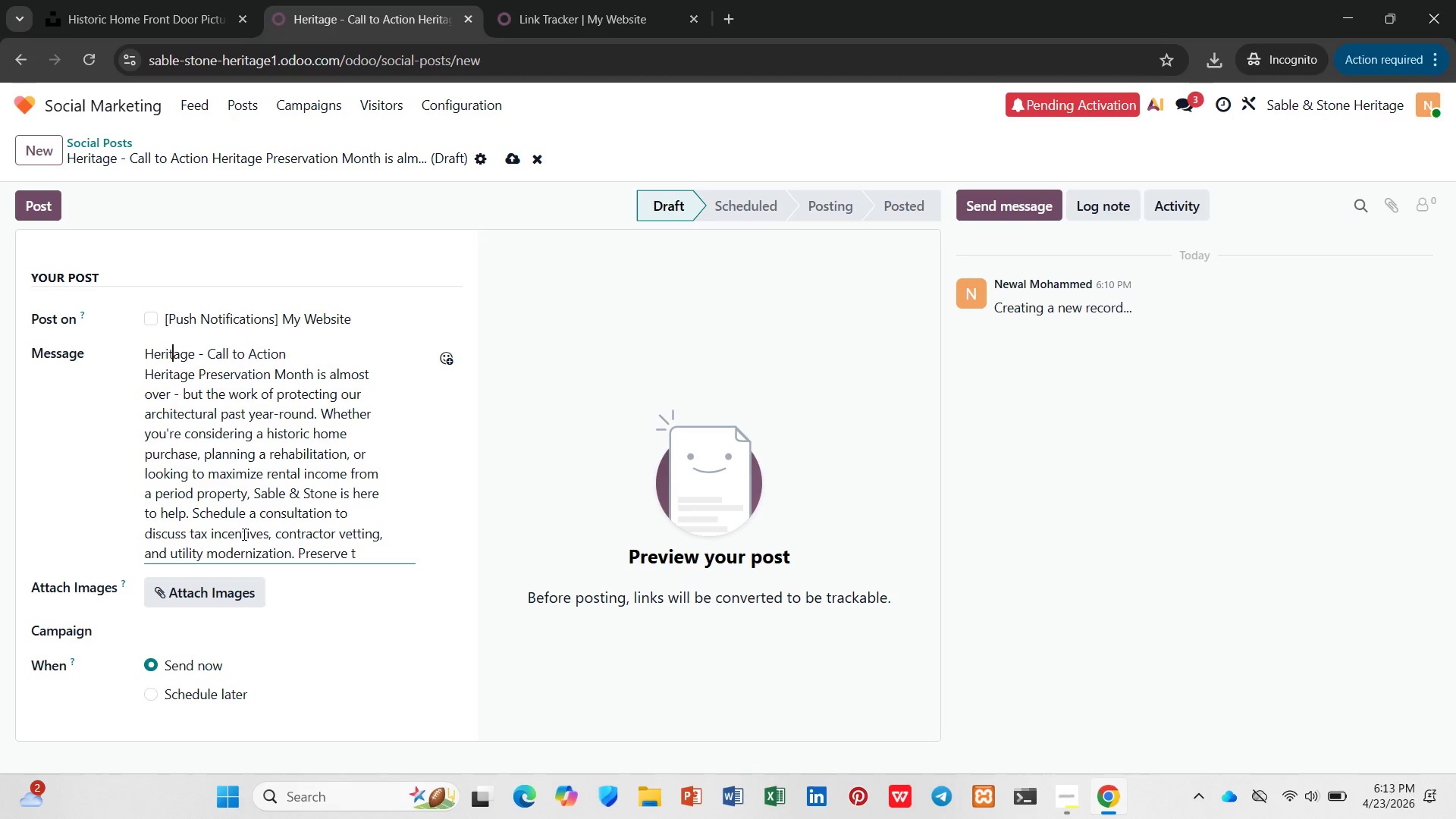 
key(Backspace)
 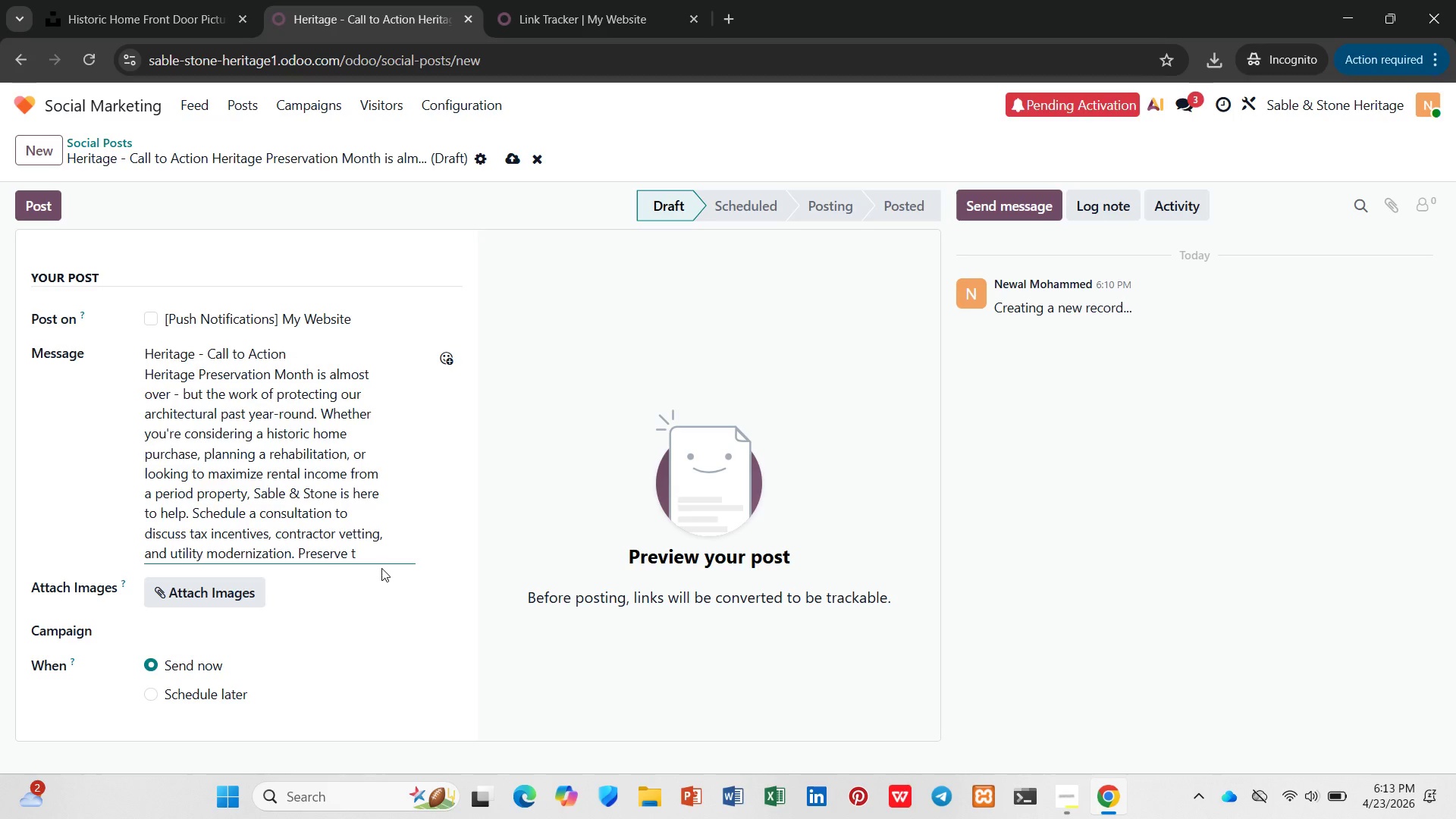 
left_click([362, 557])
 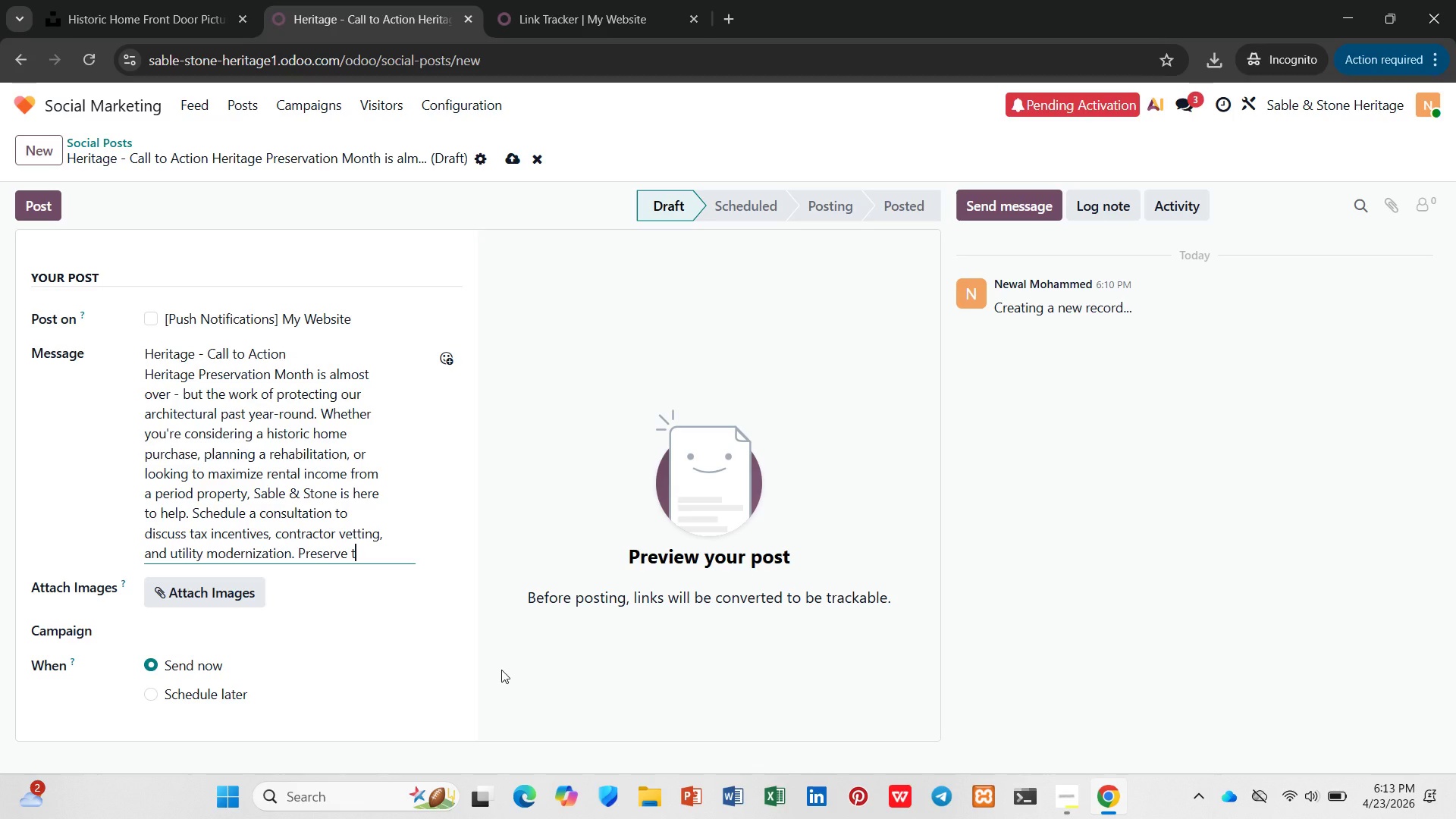 
type(he past. Profit from it. Let's talk. #HistoricHomeCare #PeriodPropertyManagement)
 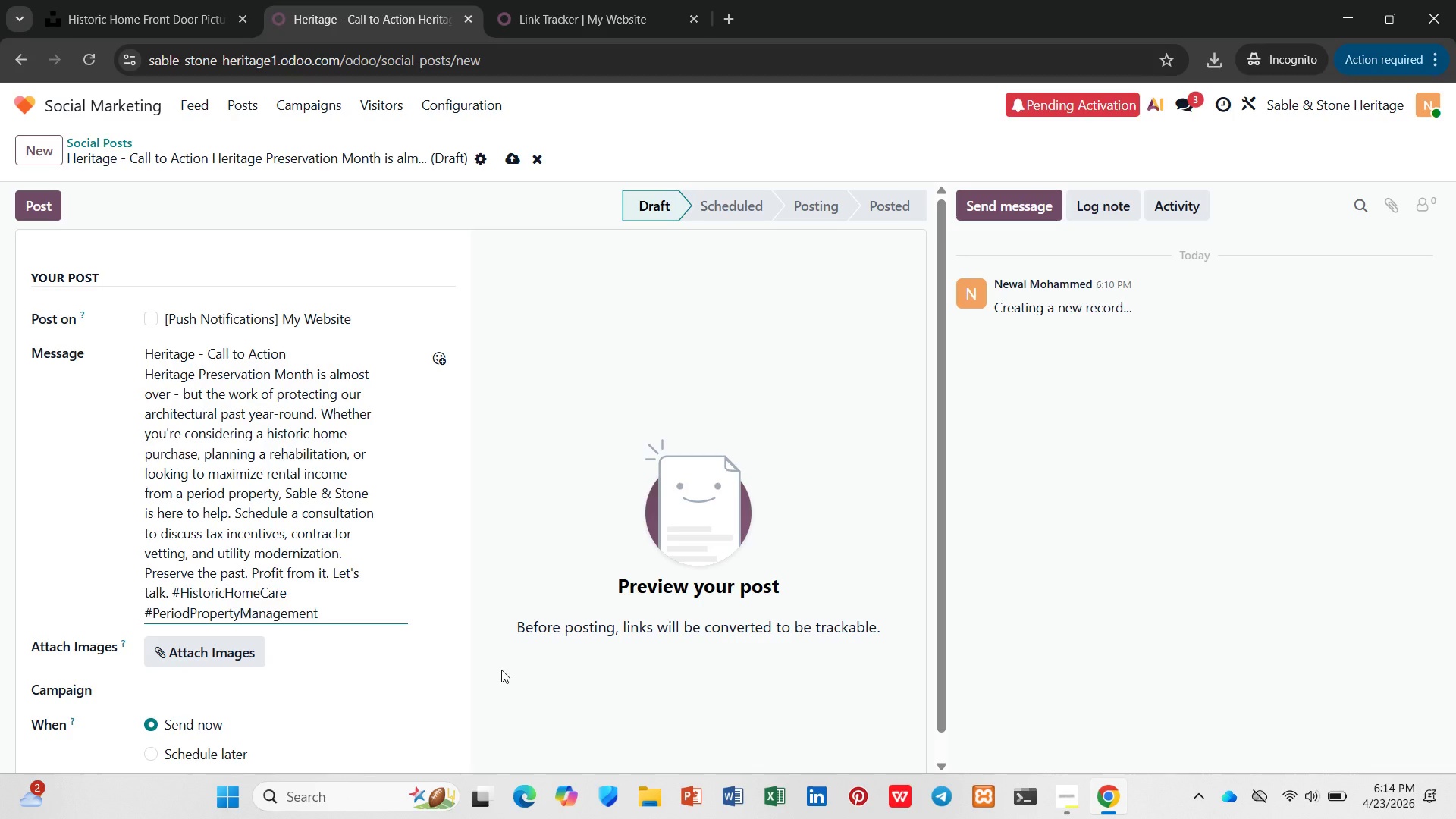 
key(Enter)
 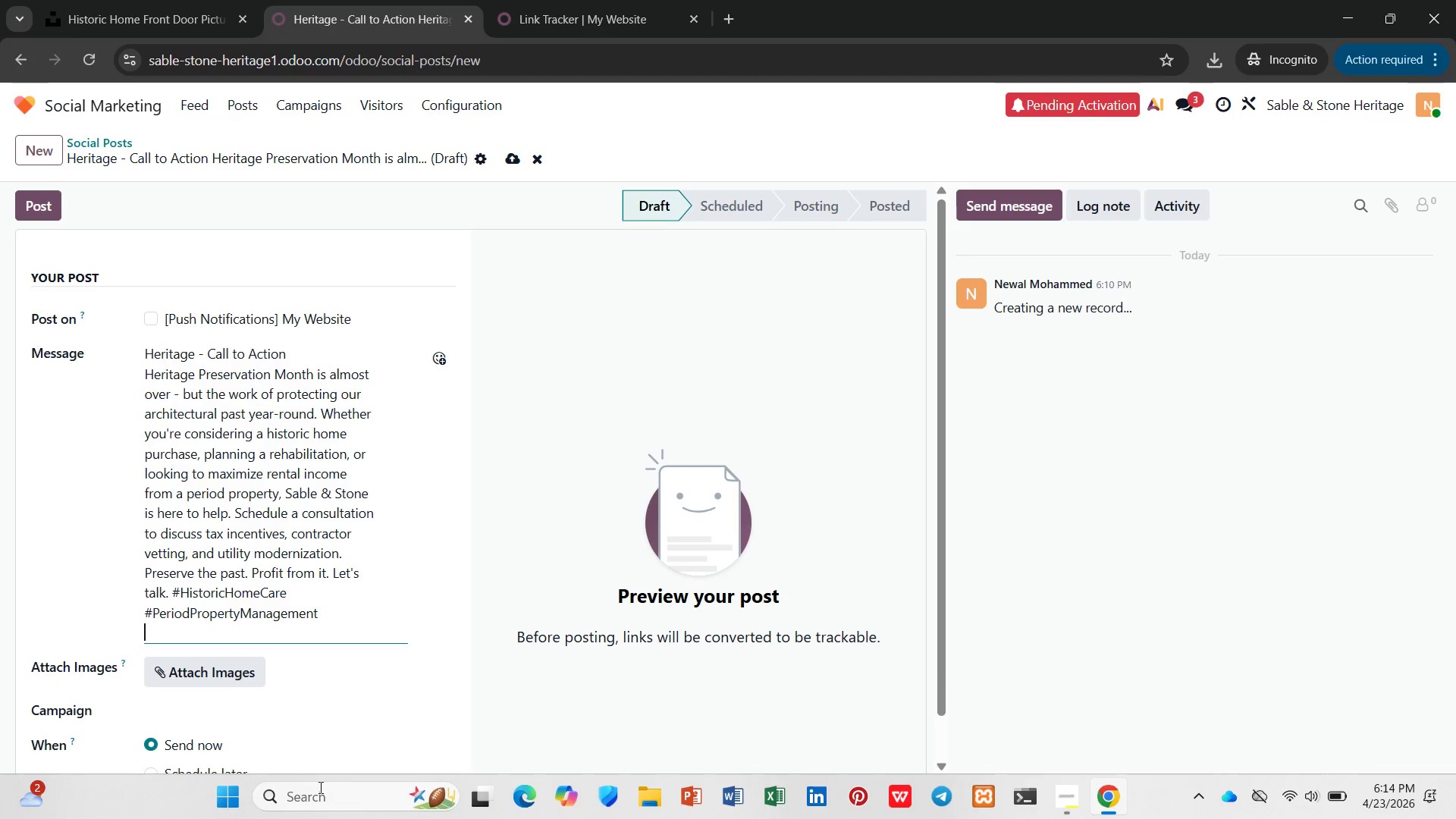 
left_click([239, 673])
 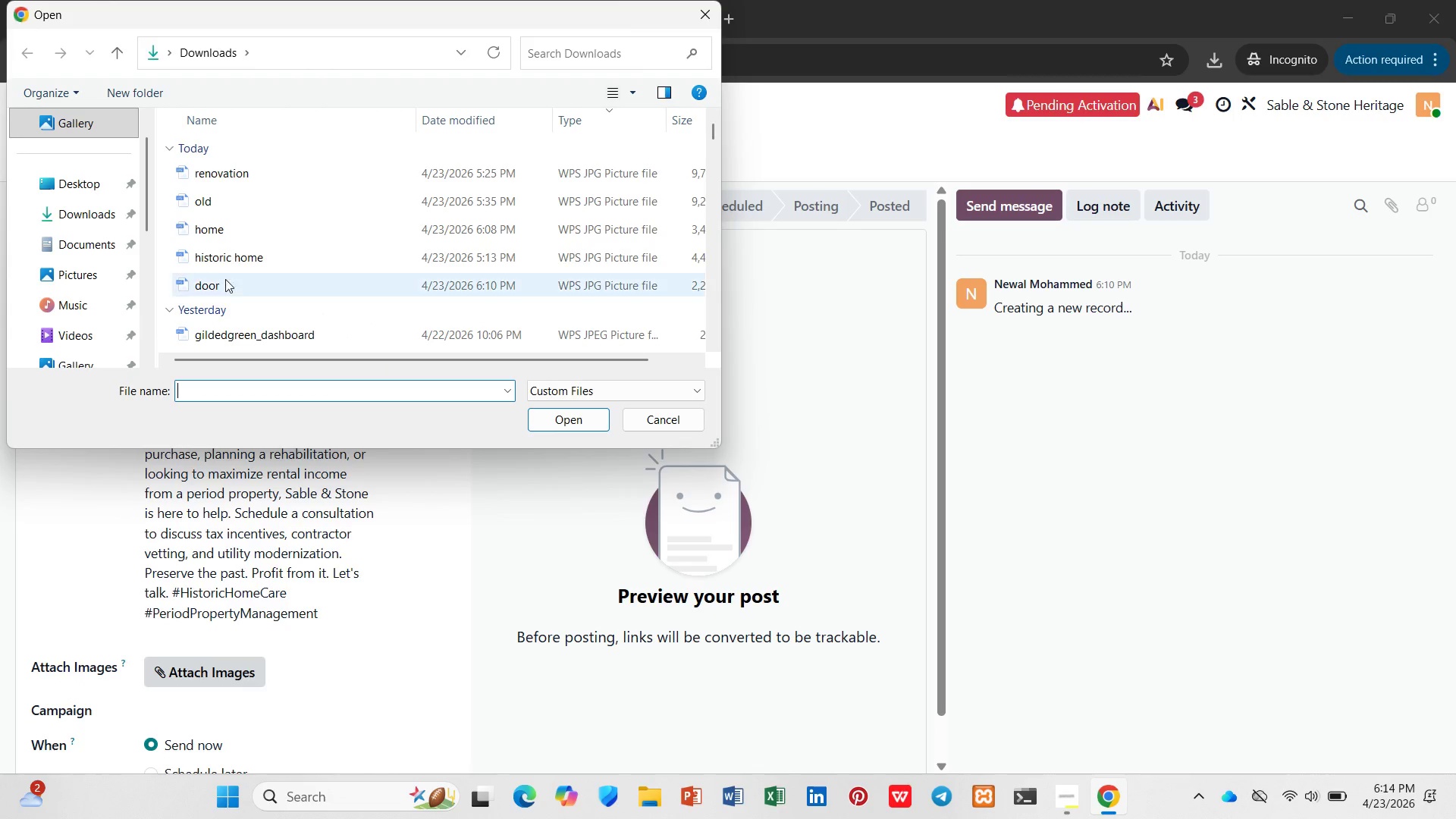 
left_click([570, 424])
 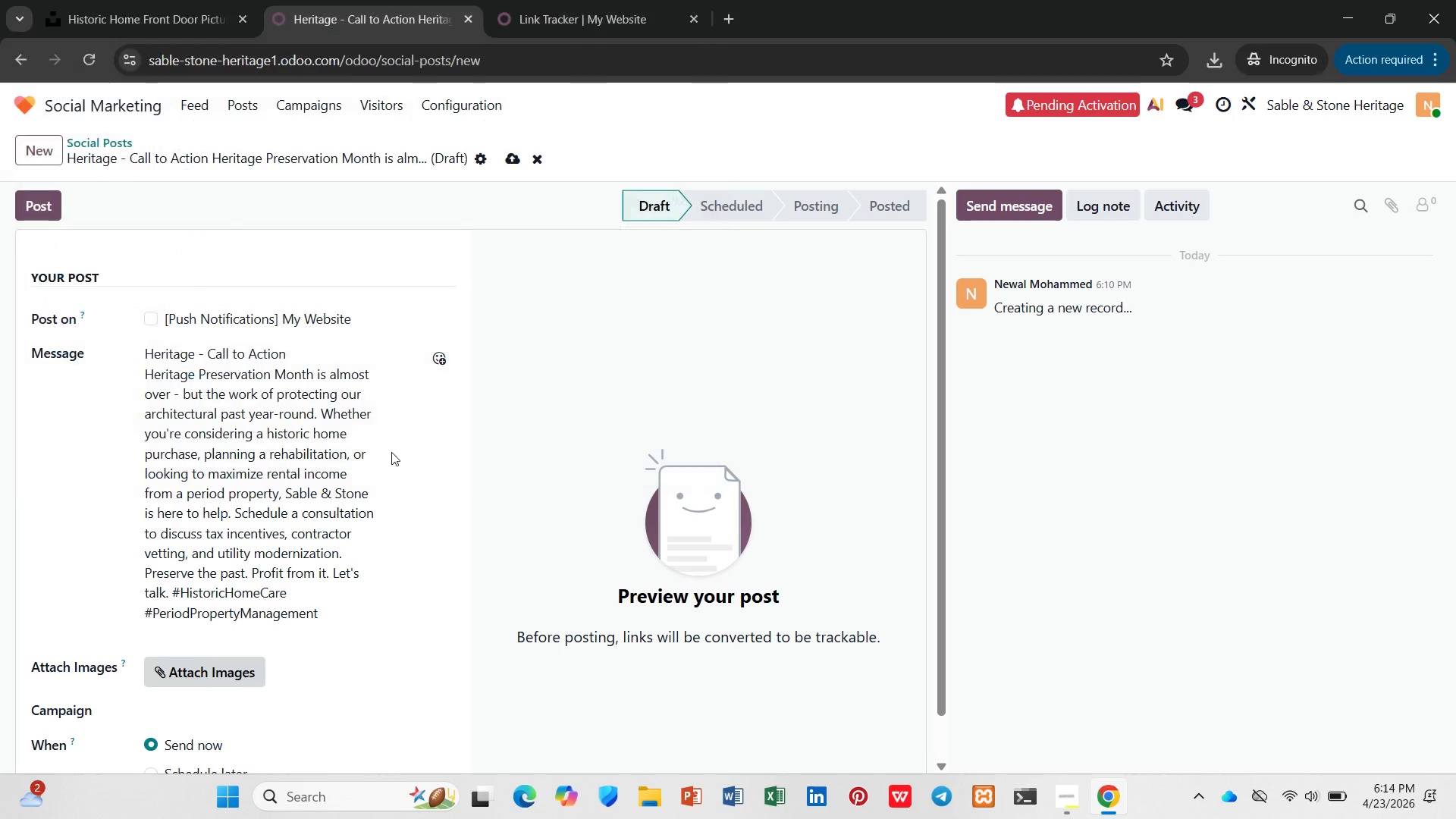 
scroll: coordinate [388, 452], scroll_direction: down, amount: 4.0
 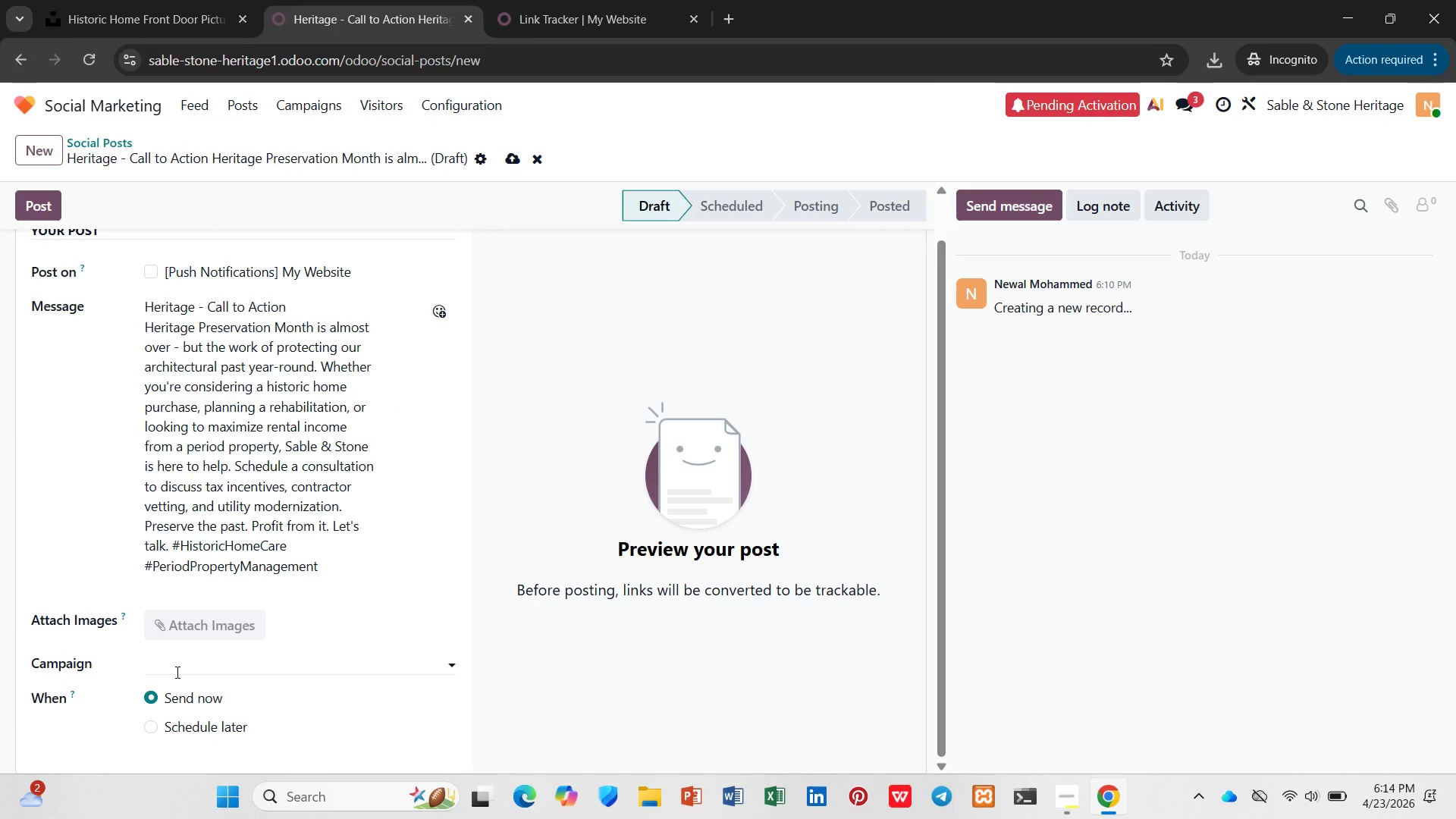 
left_click([179, 659])
 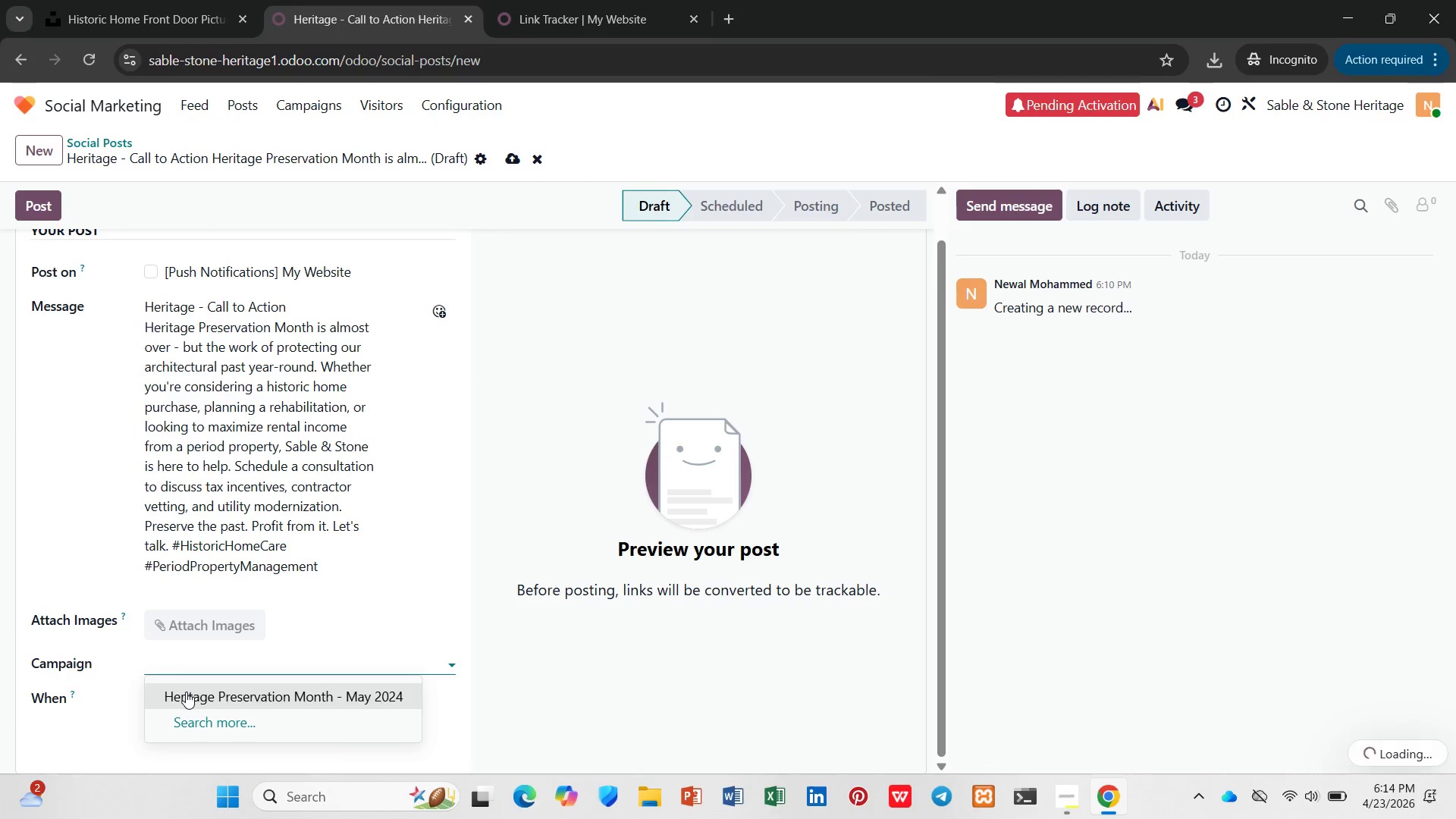 
left_click([186, 691])
 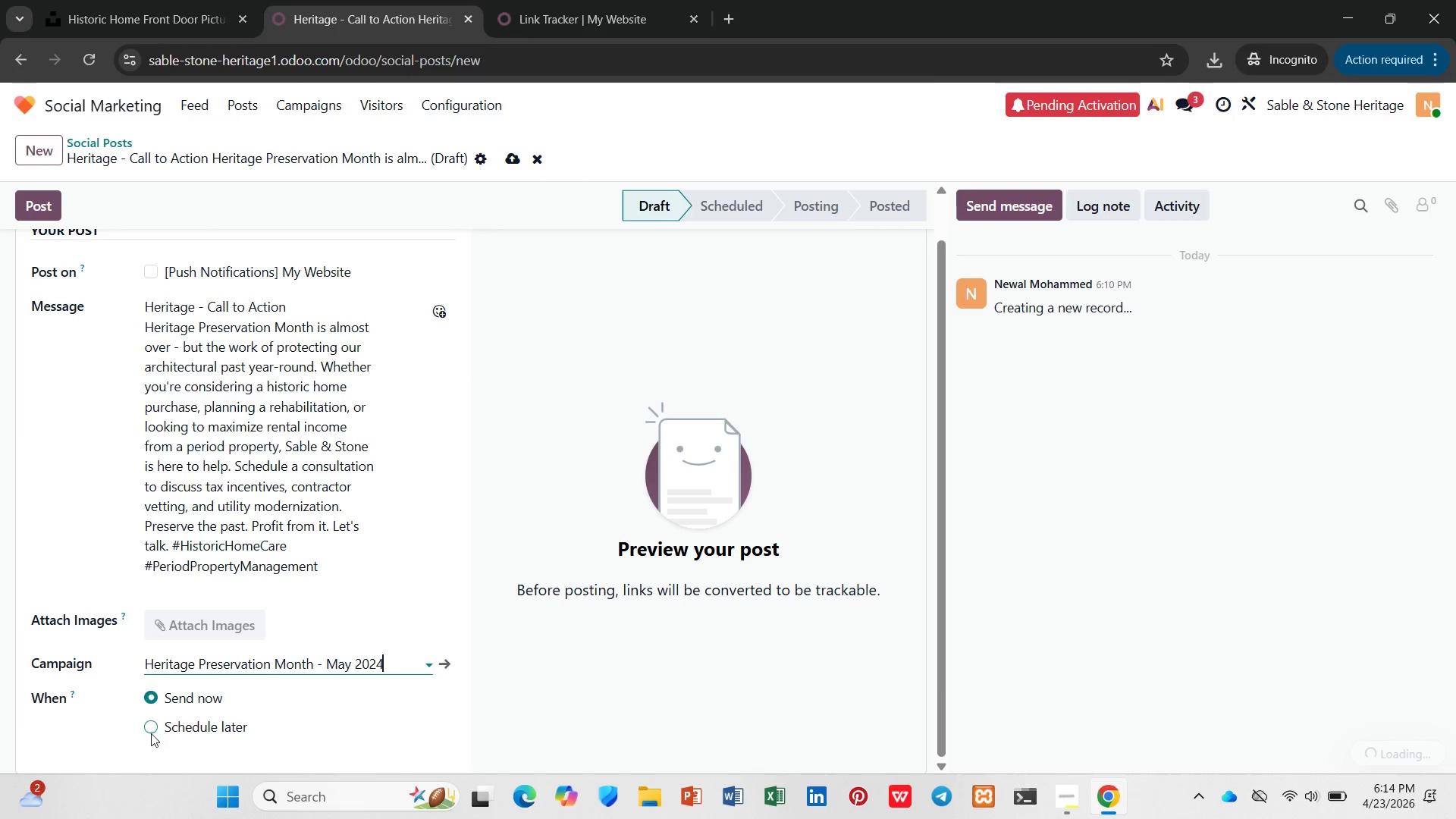 
left_click([152, 726])
 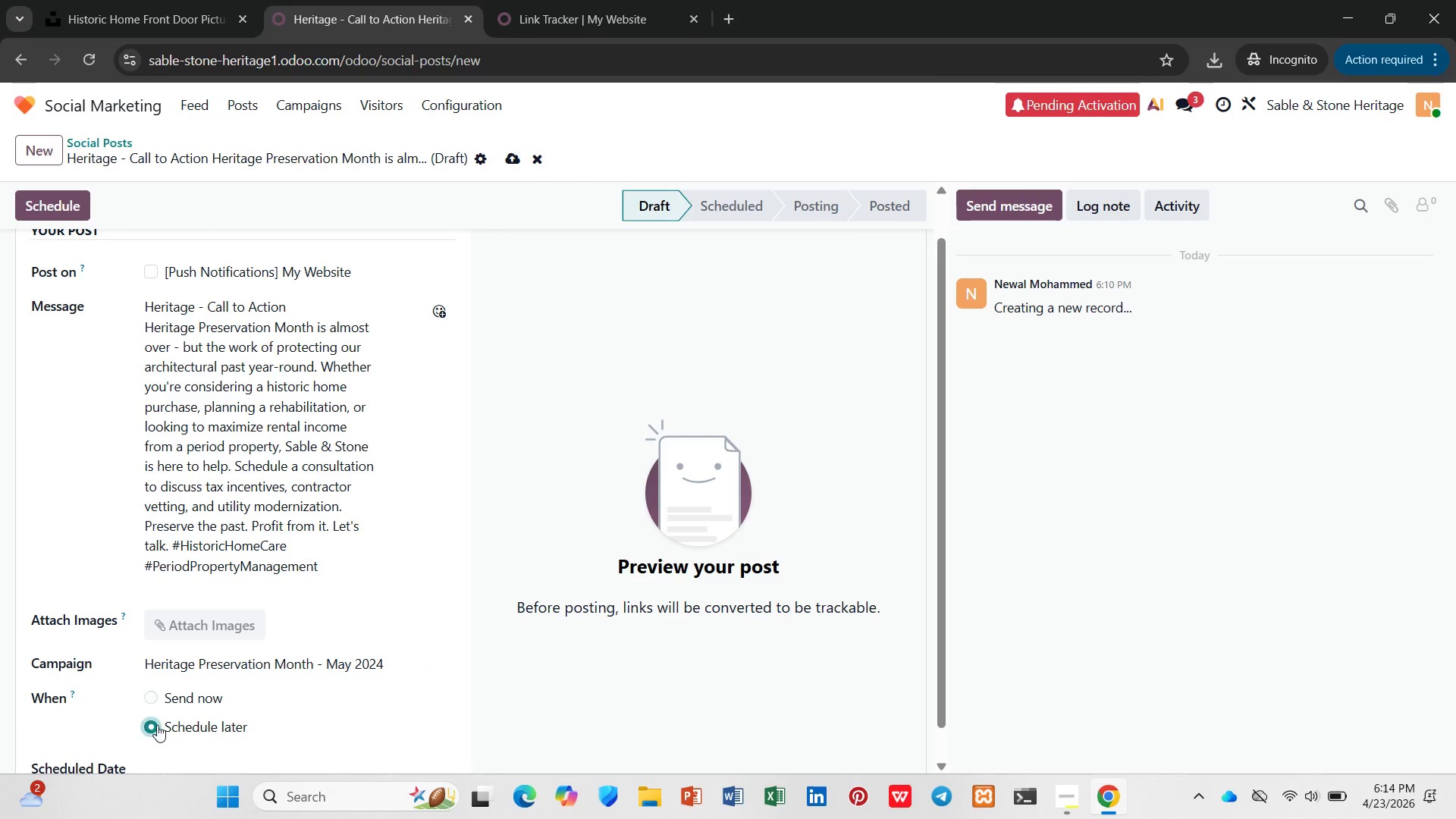 
scroll: coordinate [157, 725], scroll_direction: down, amount: 3.0
 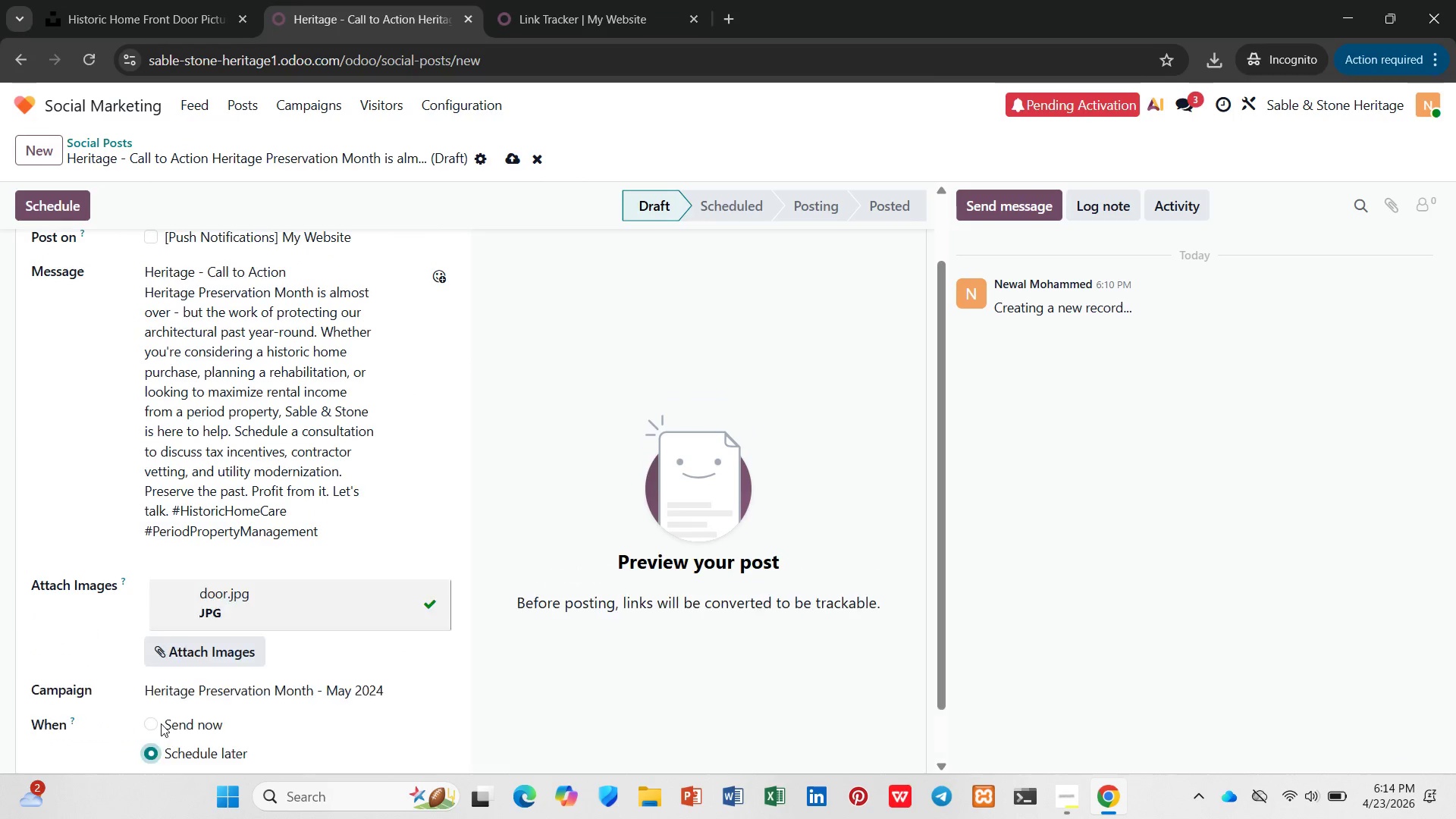 
left_click_drag(start_coordinate=[161, 723], to_coordinate=[240, 723])
 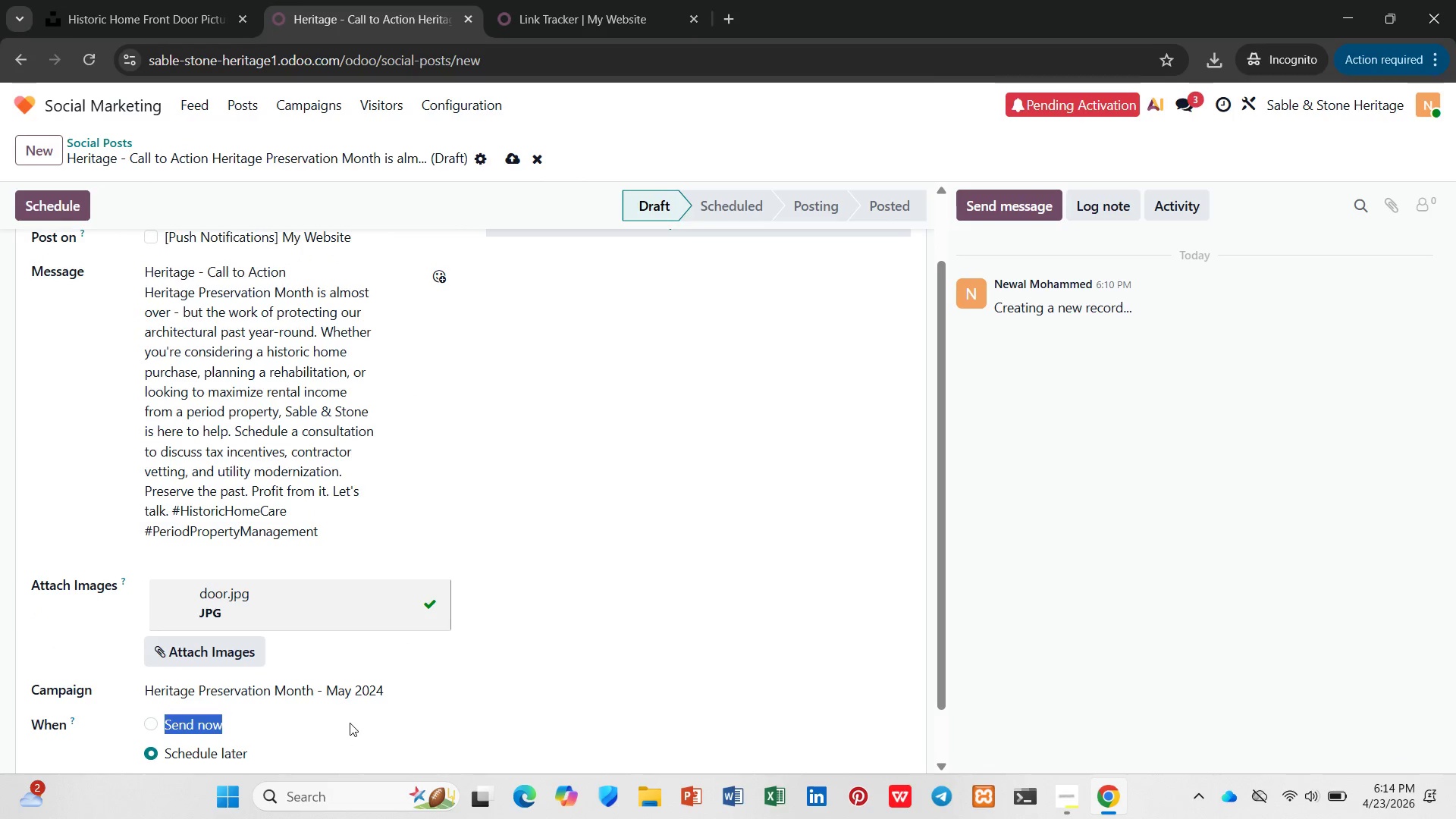 
left_click([350, 723])
 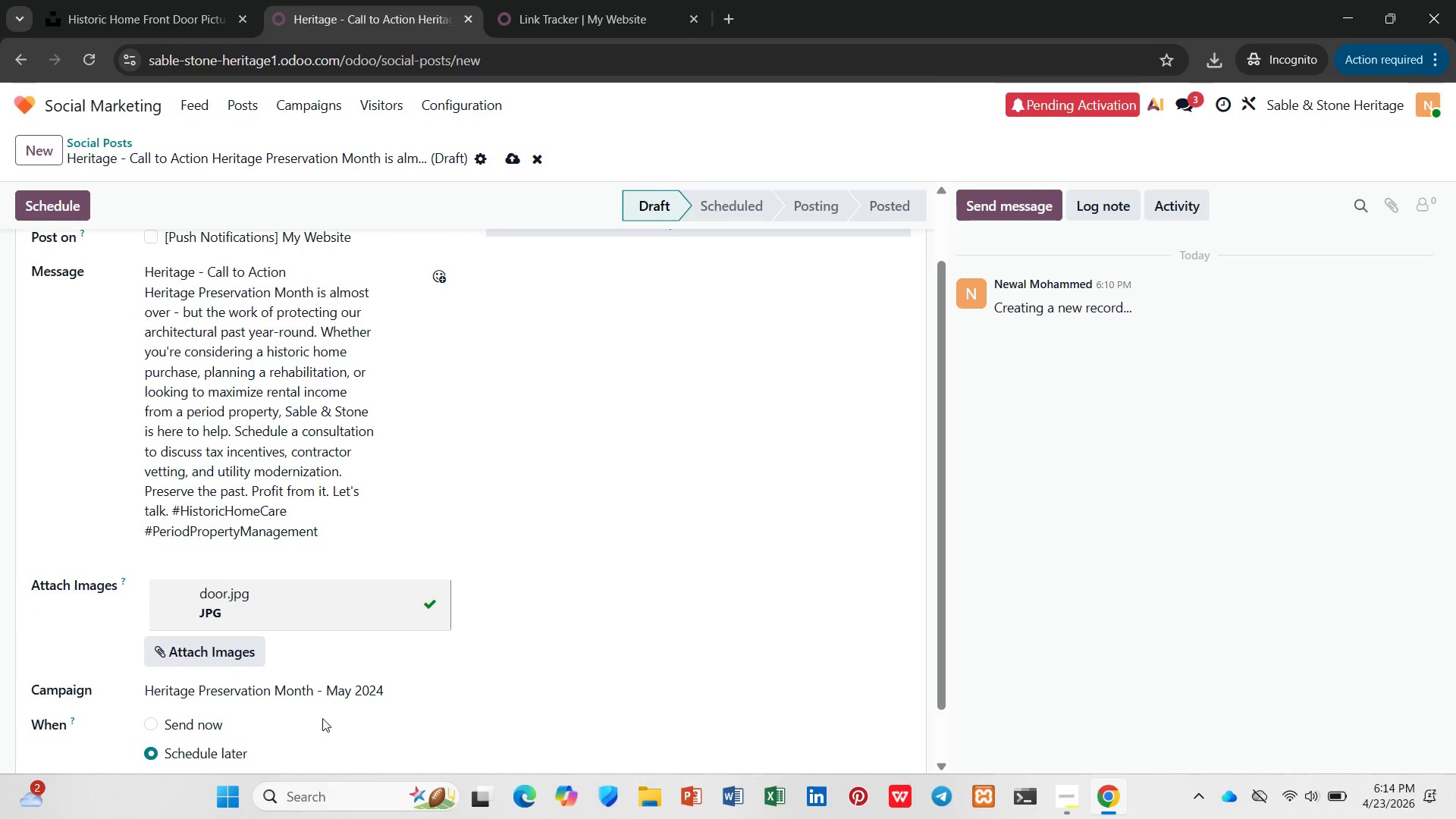 
scroll: coordinate [307, 718], scroll_direction: down, amount: 3.0
 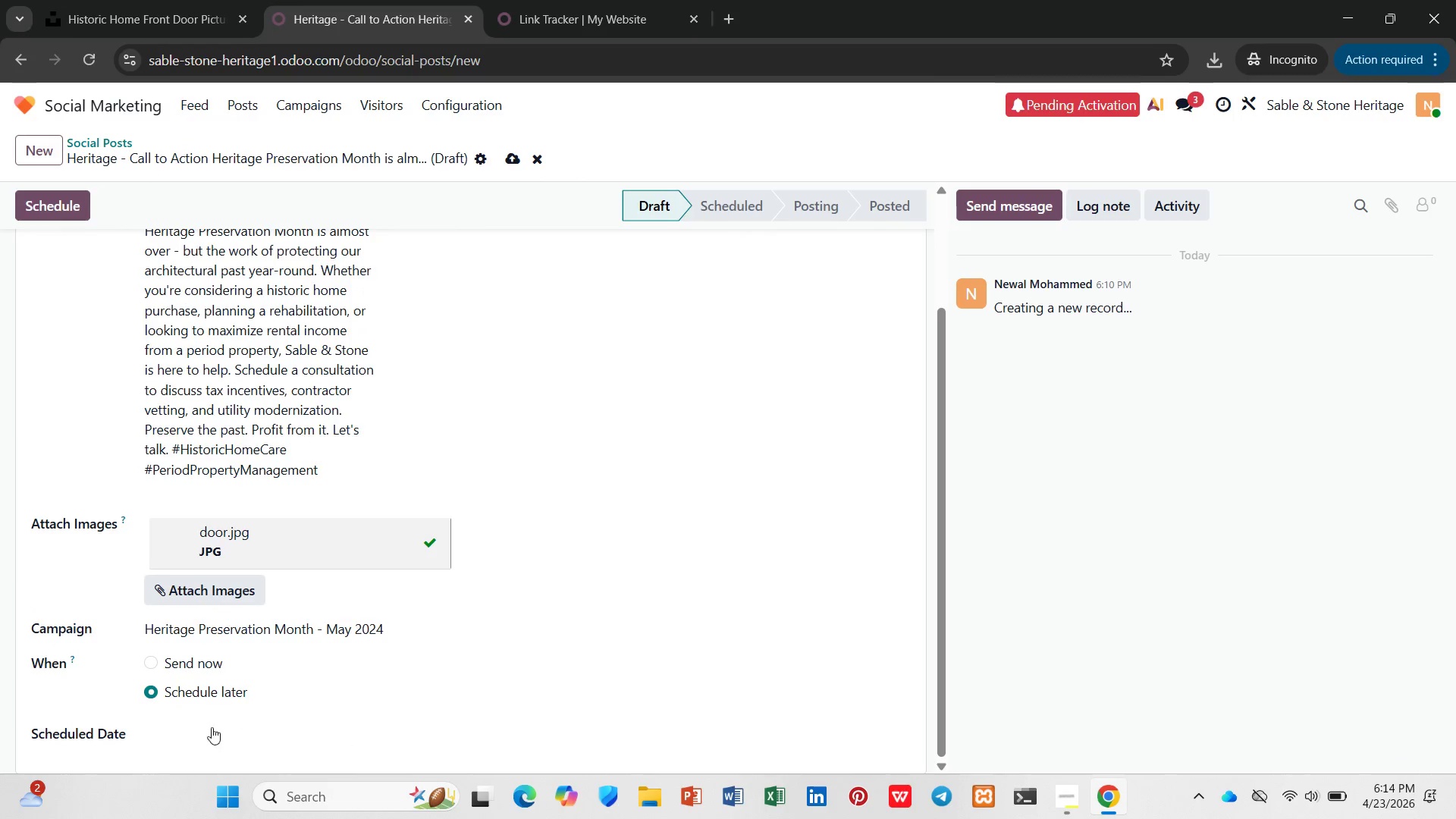 
left_click([191, 731])
 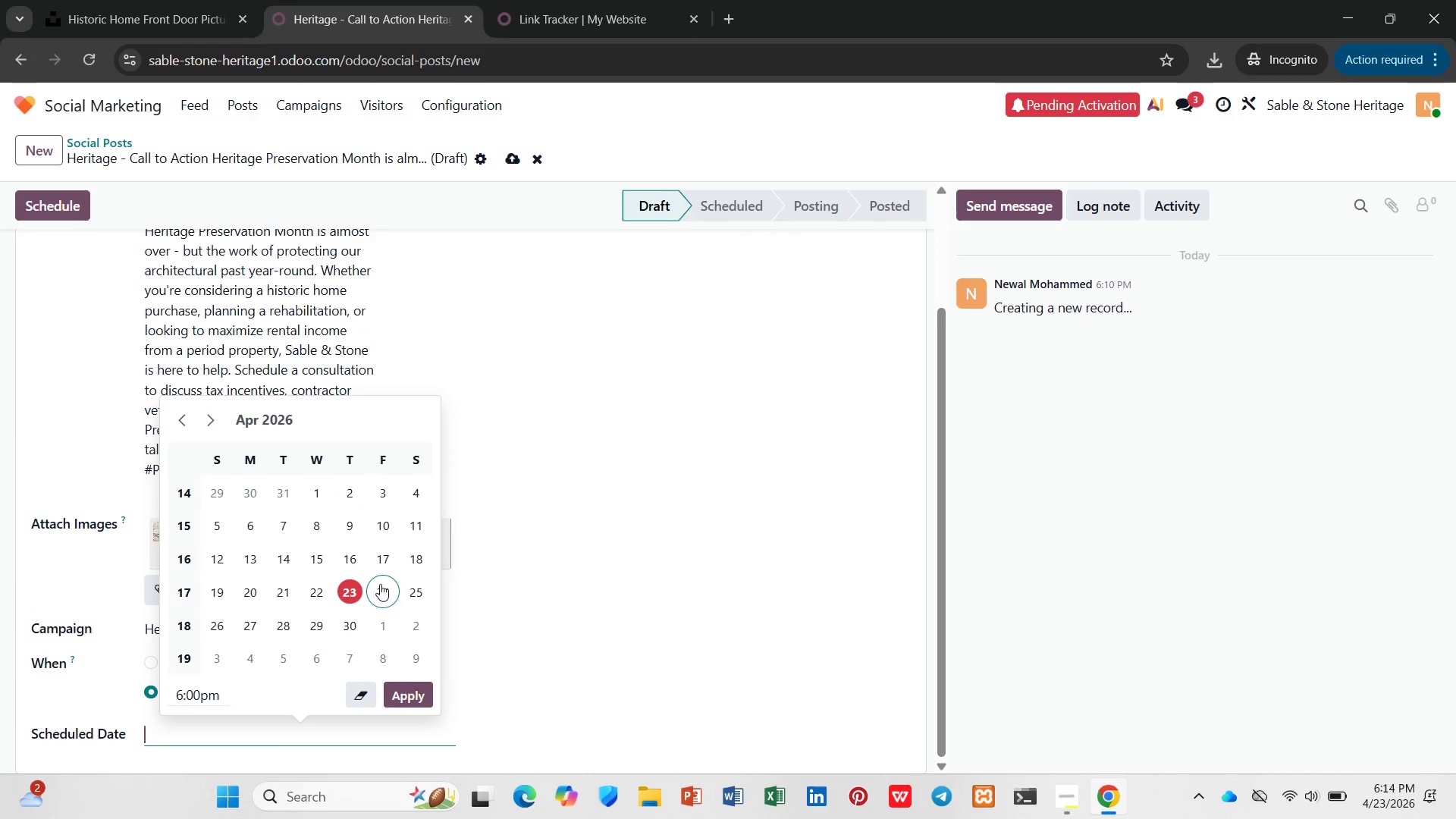 
left_click([382, 613])
 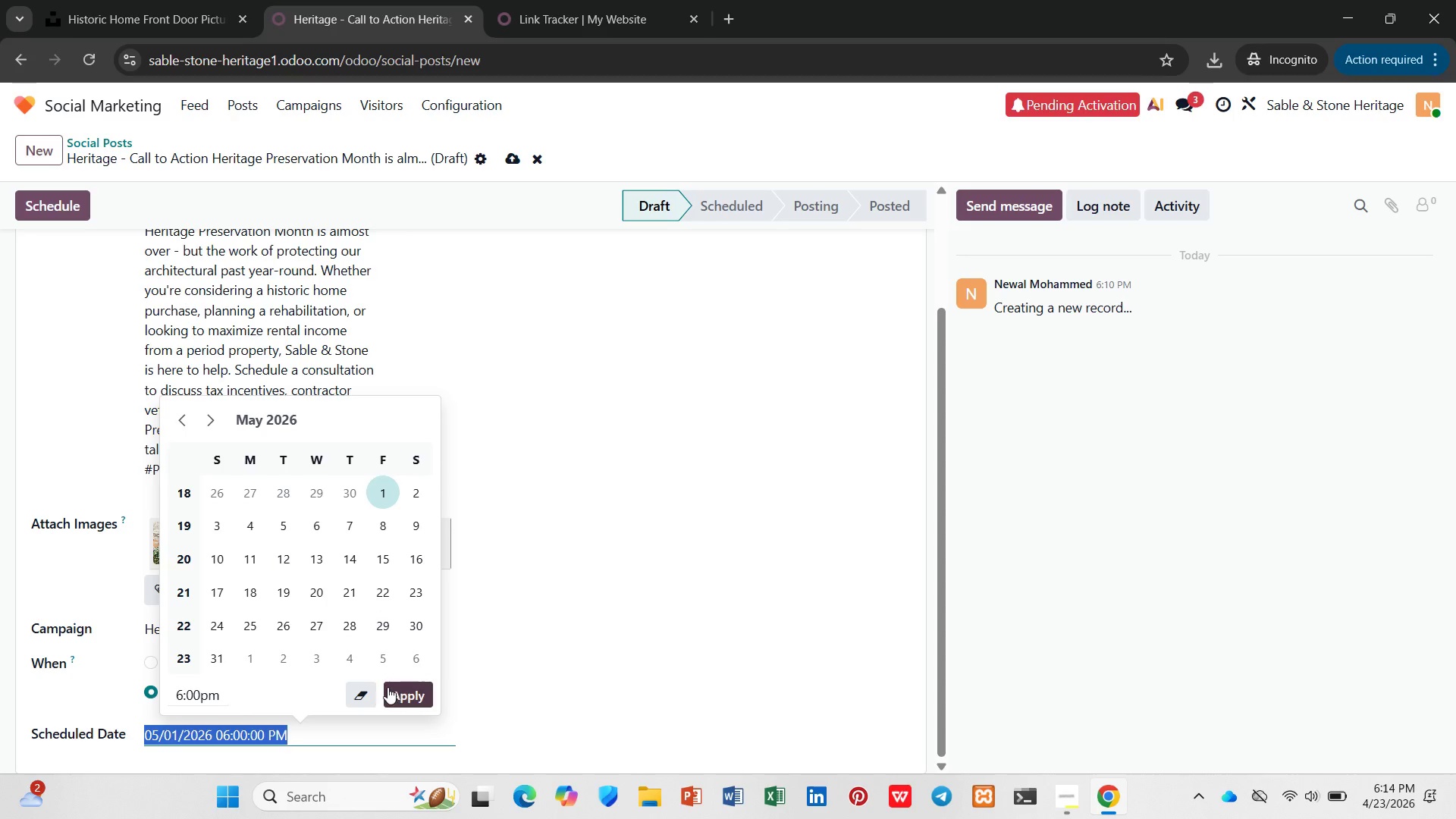 
left_click([215, 688])
 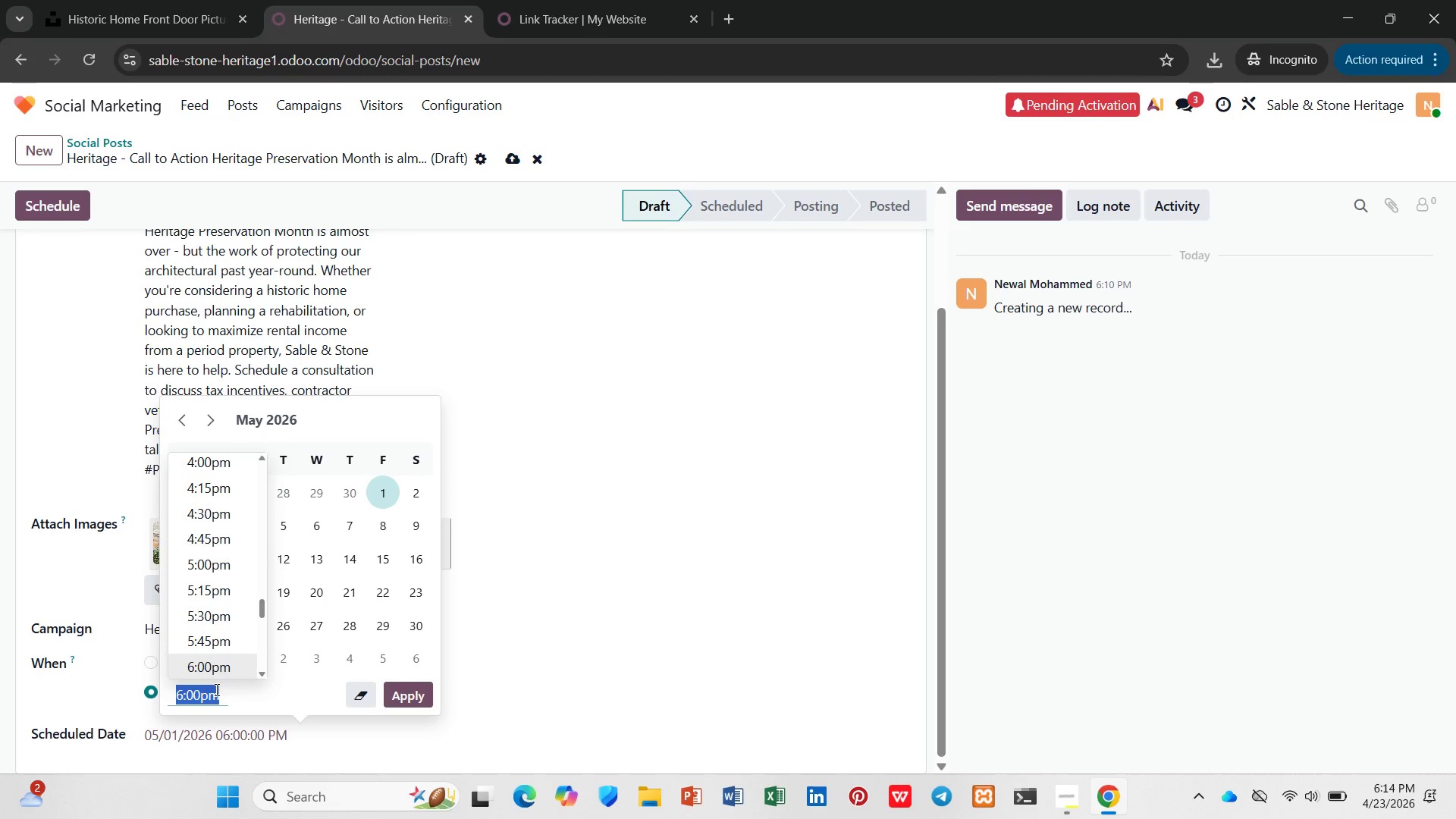 
key(9)
 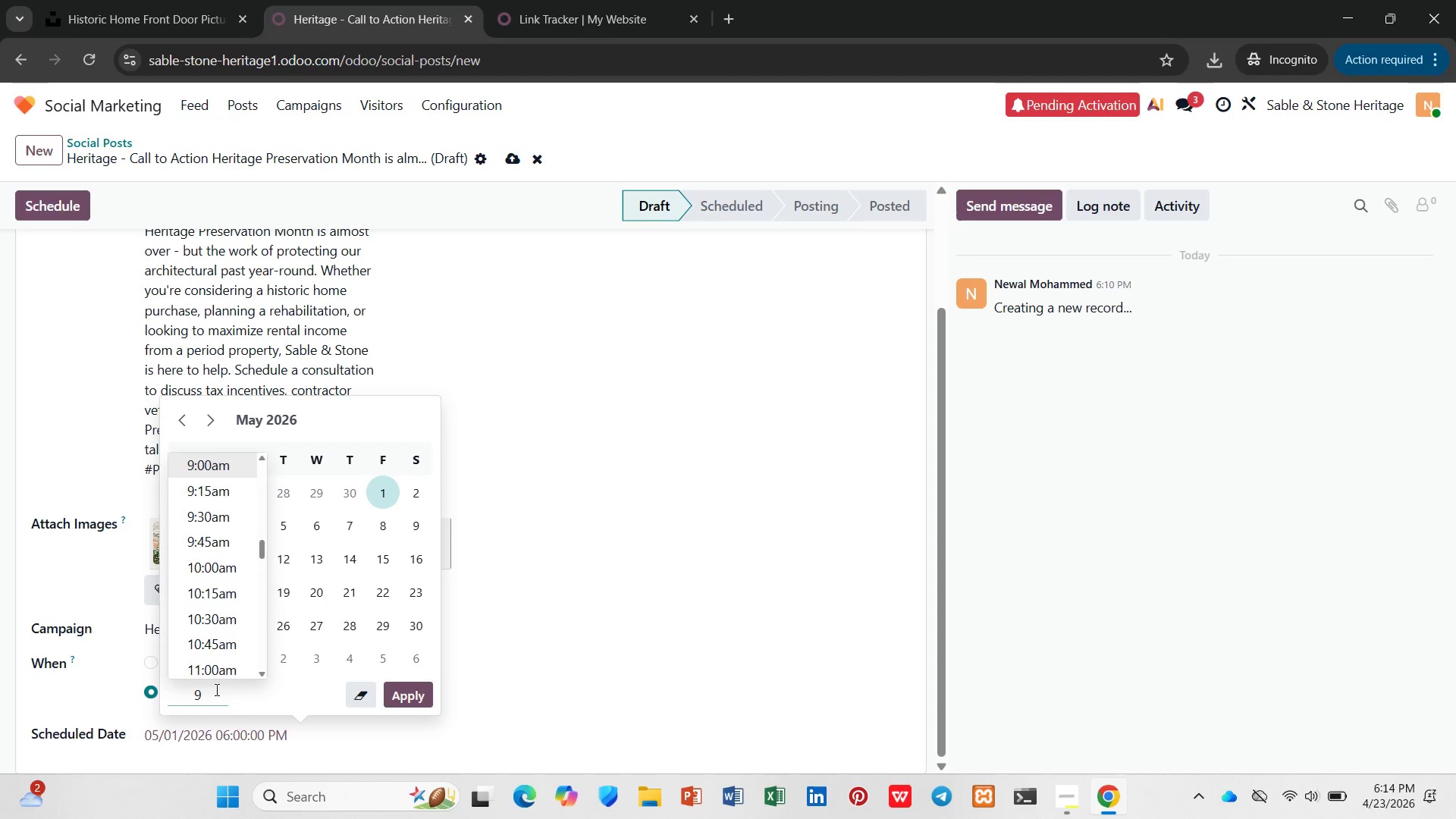 
key(Enter)
 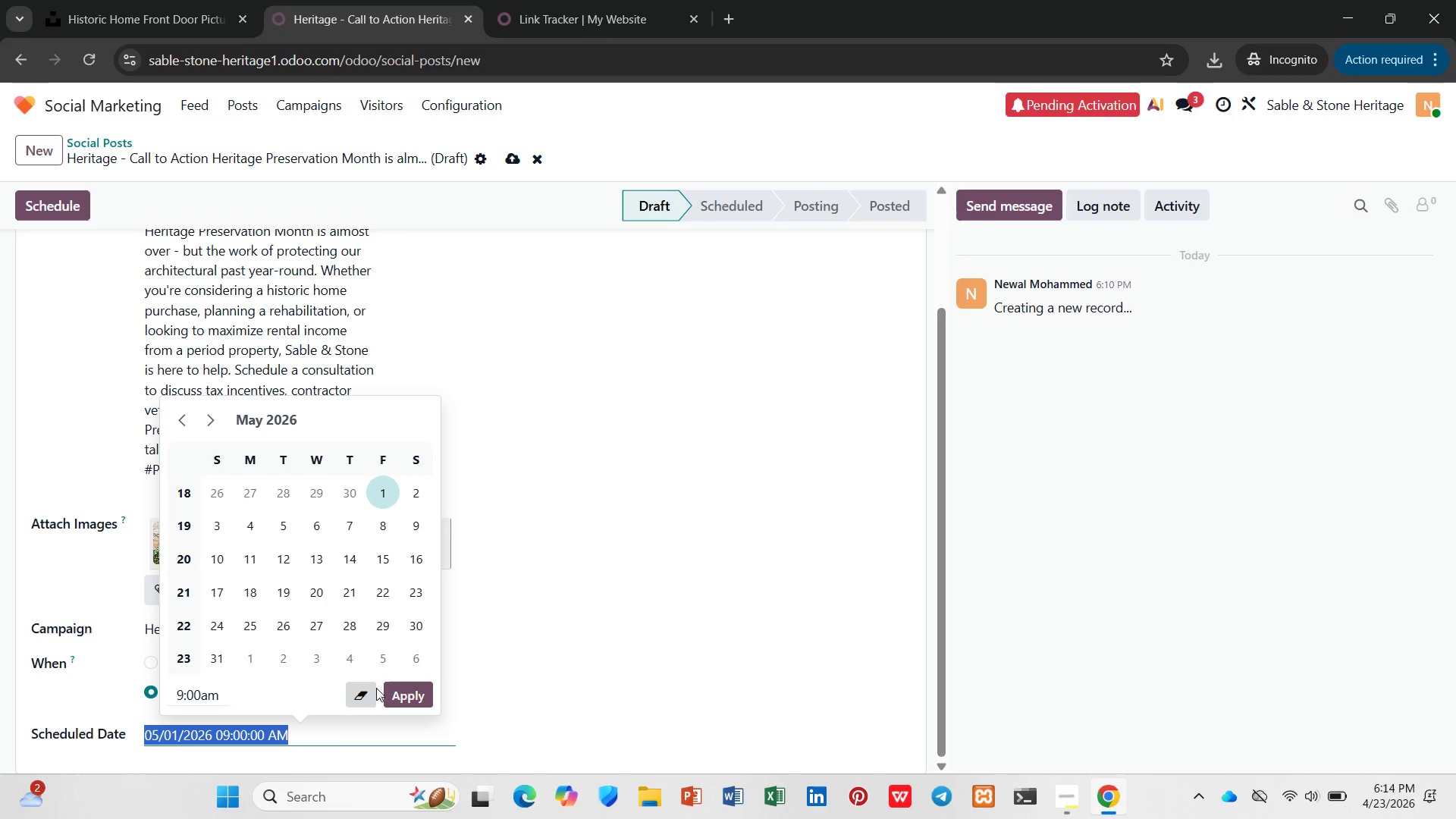 
left_click([384, 687])
 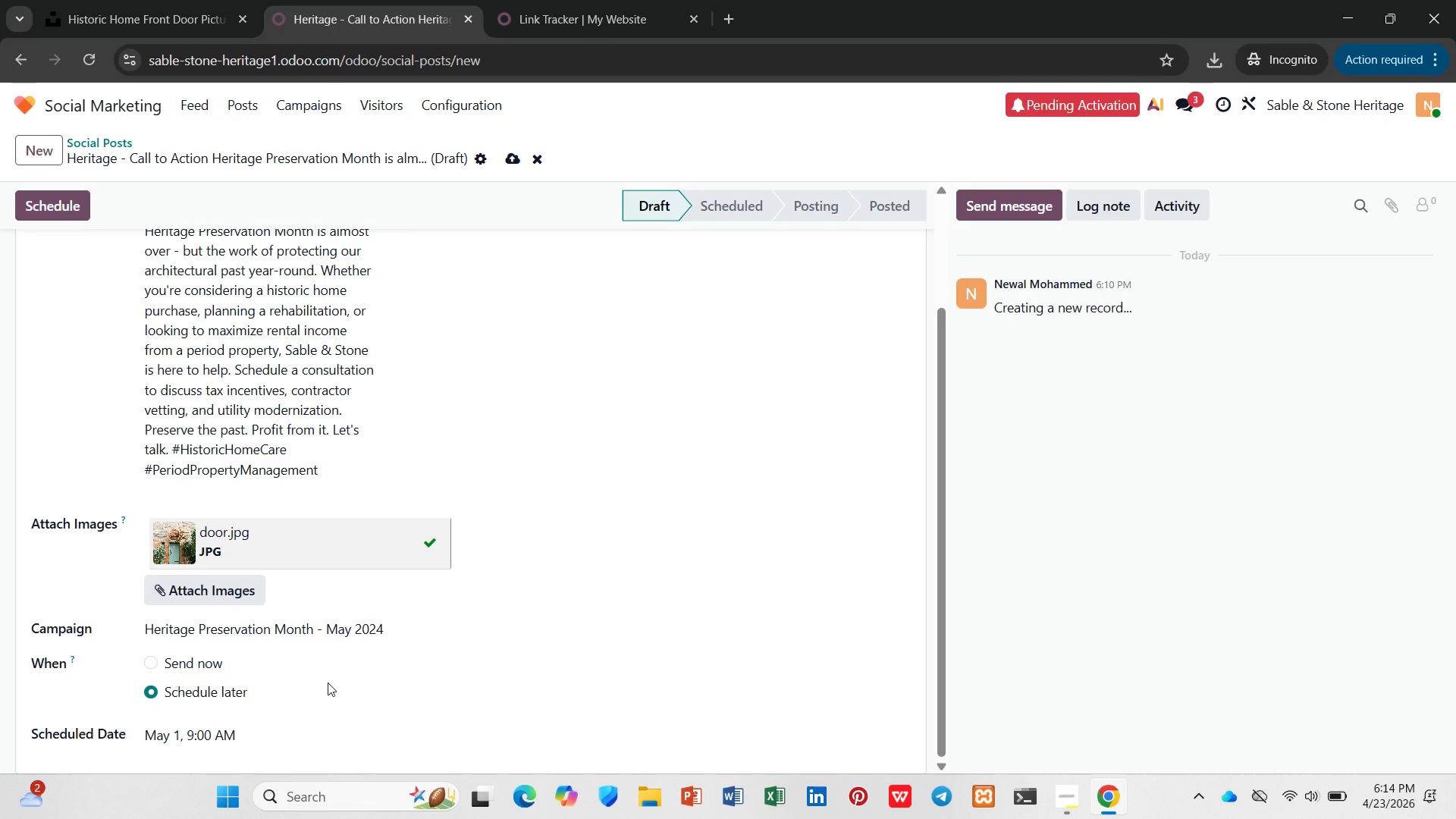 
scroll: coordinate [328, 682], scroll_direction: up, amount: 2.0
 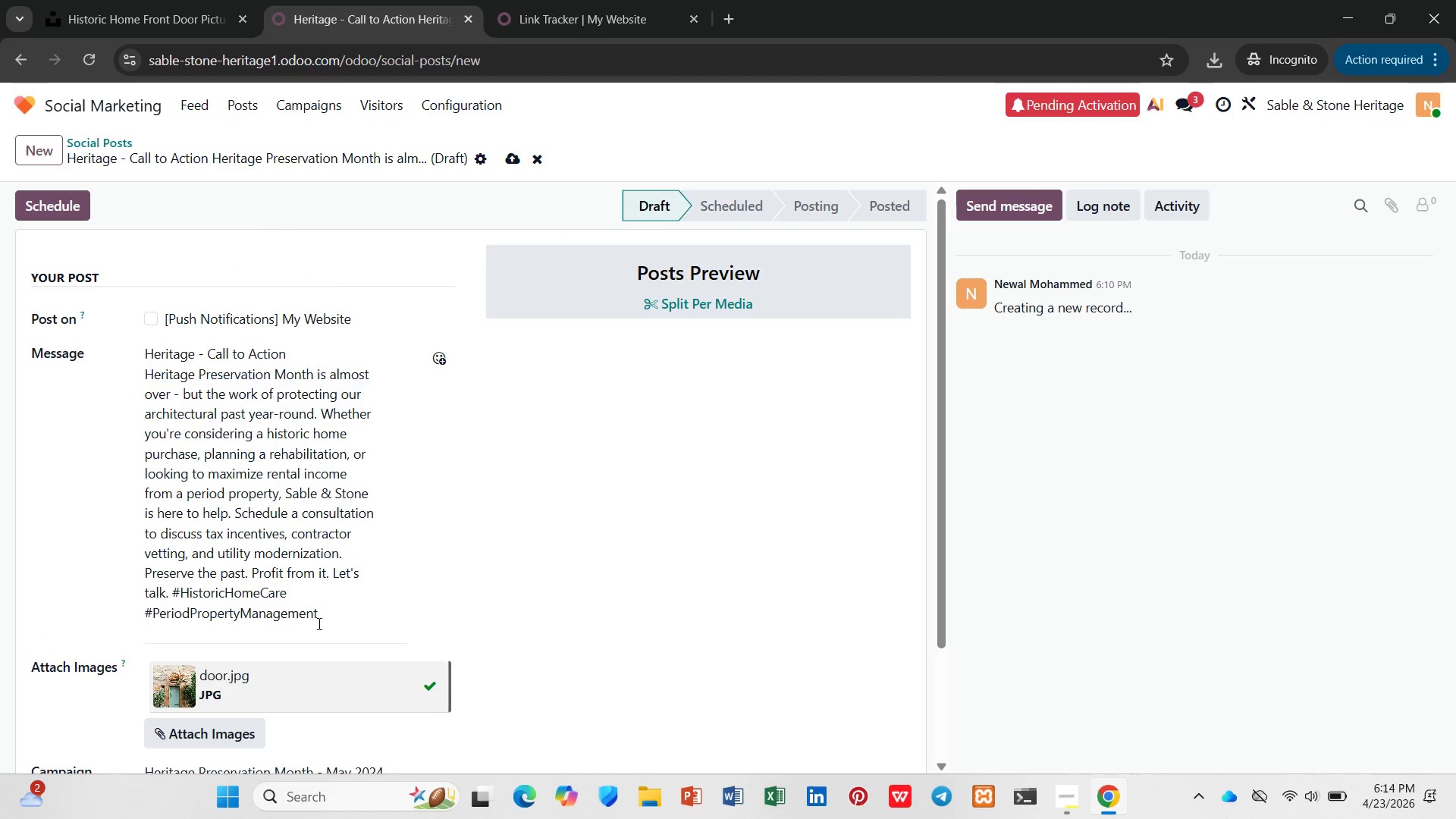 
left_click([327, 608])
 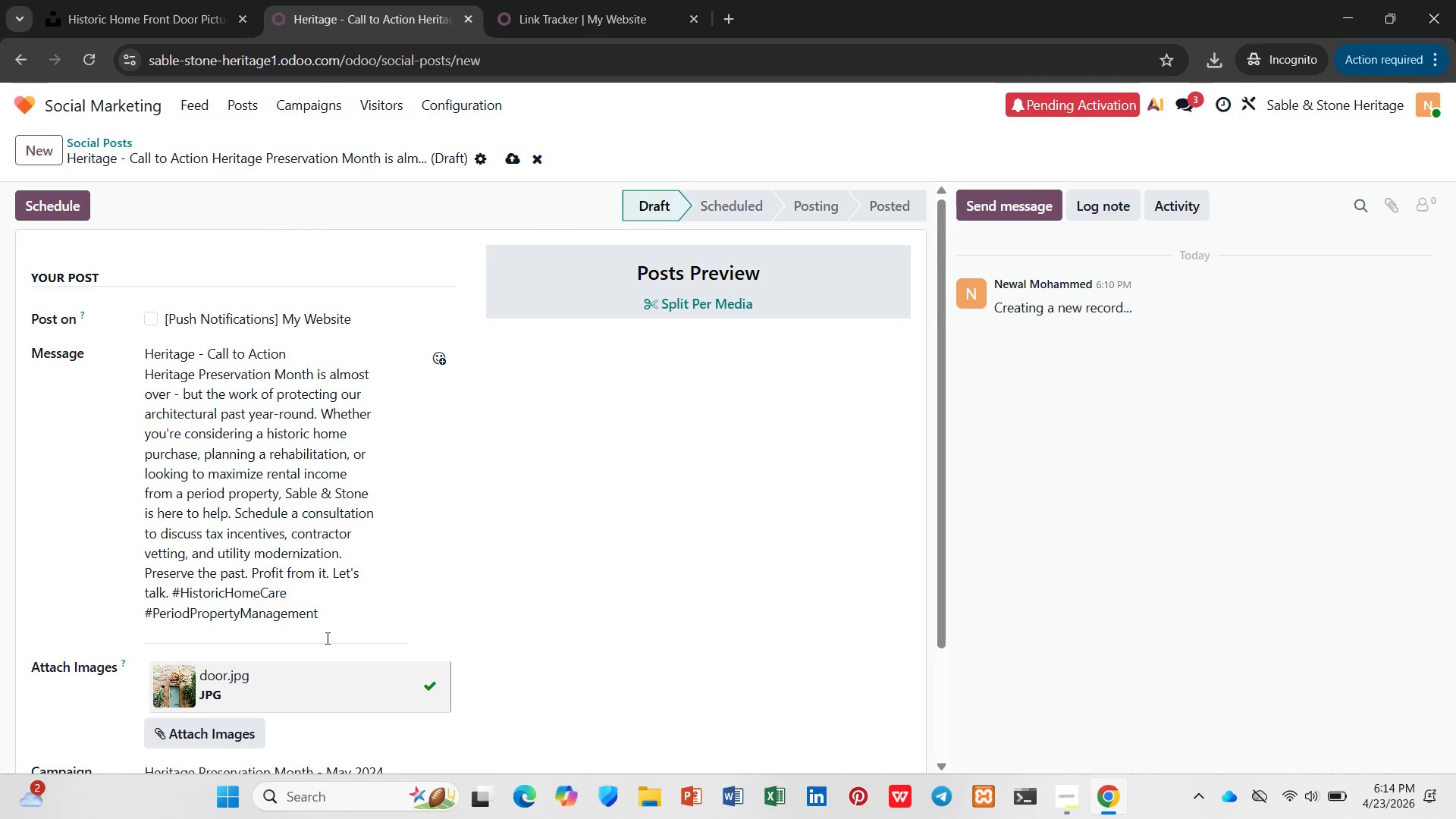 
double_click([326, 635])
 